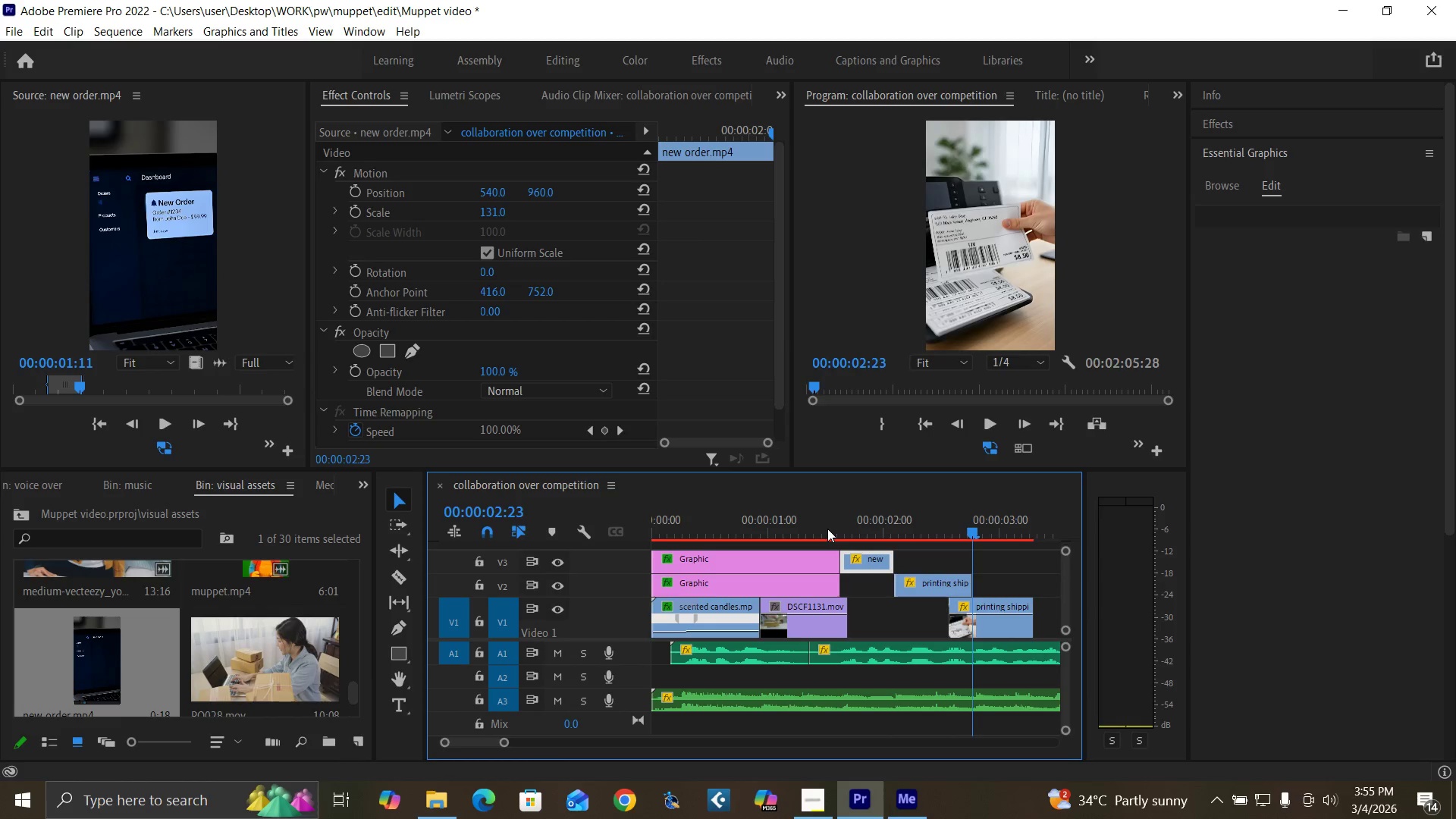 
left_click([824, 524])
 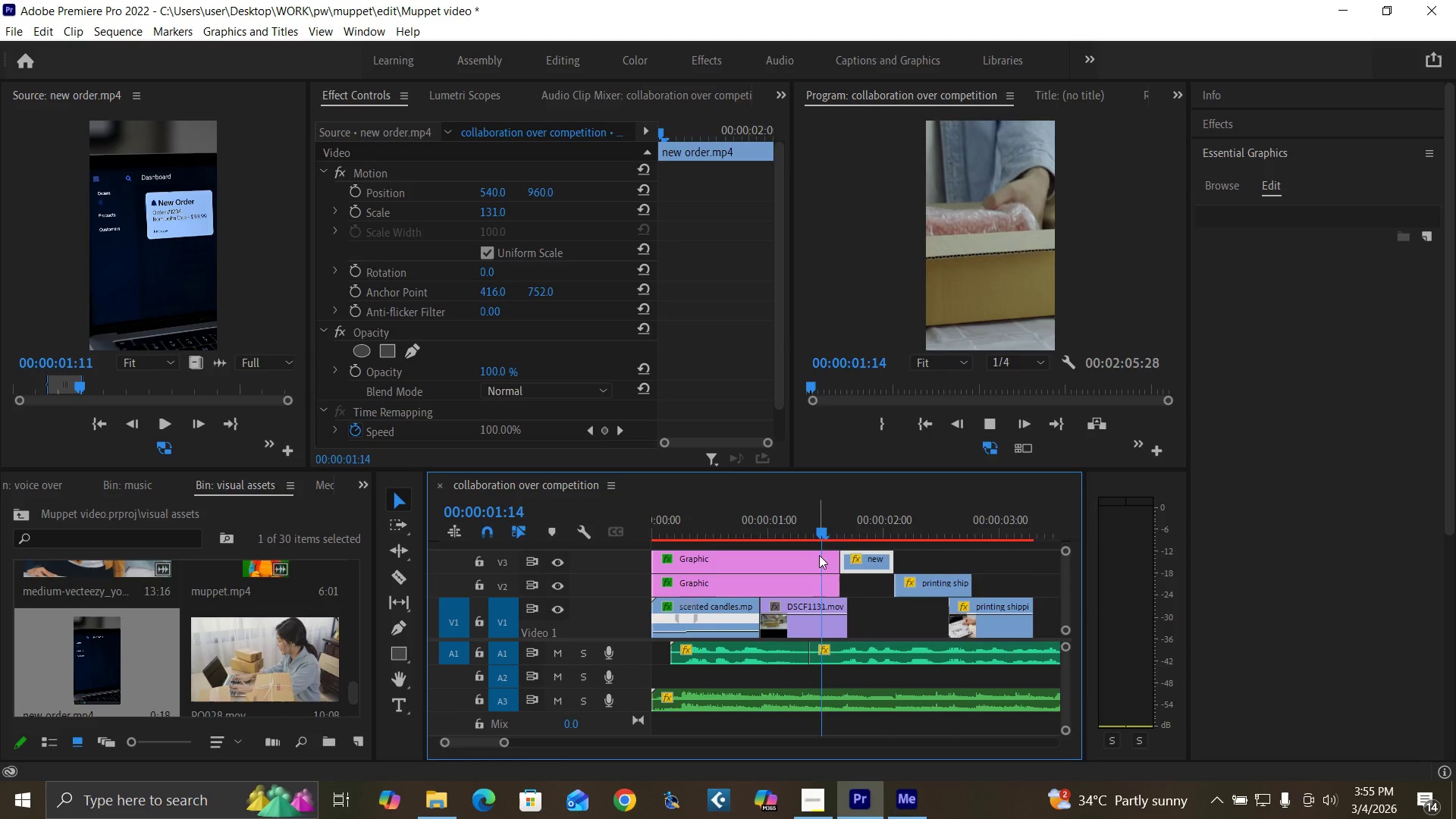 
key(Space)
 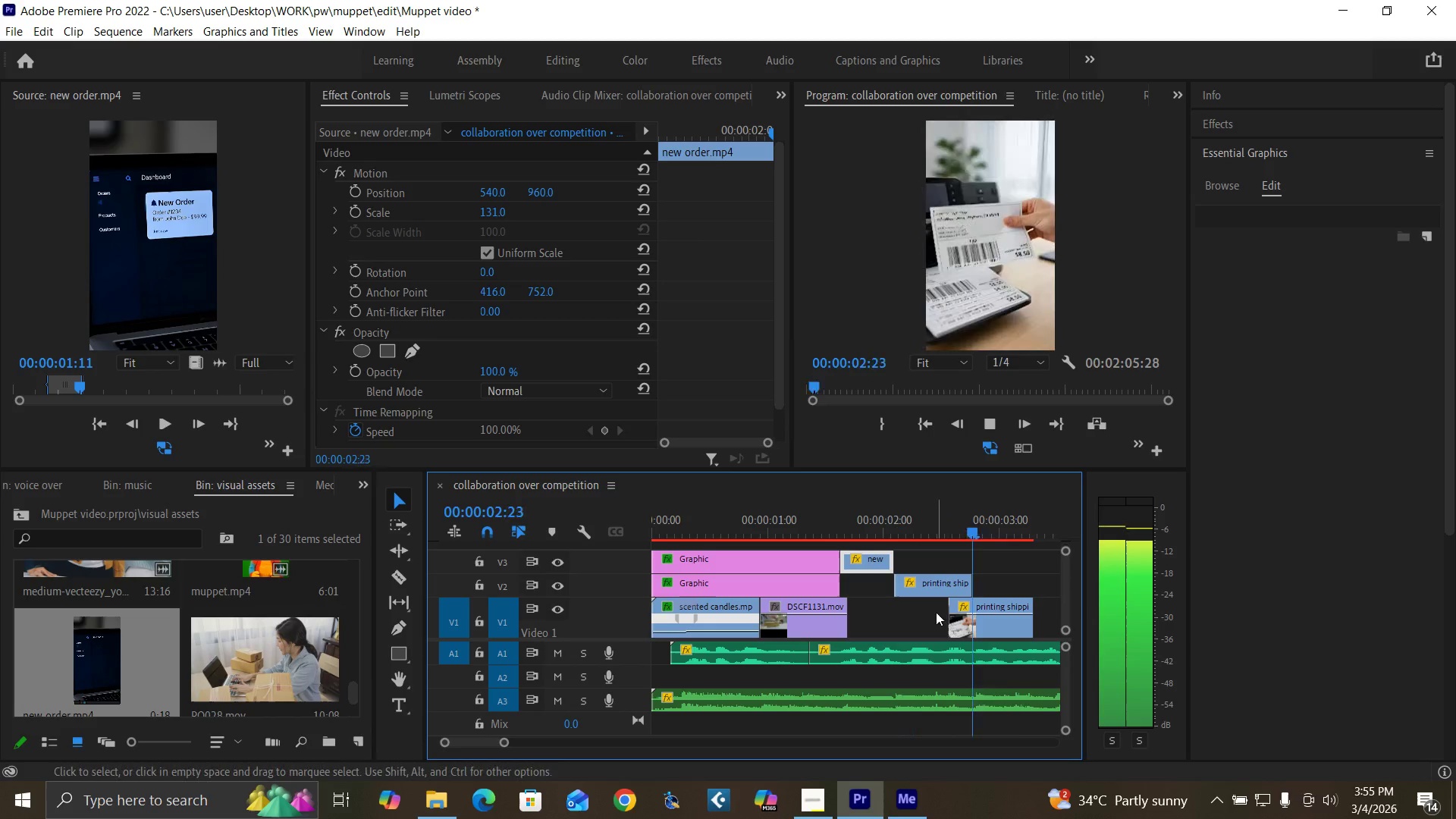 
key(Space)
 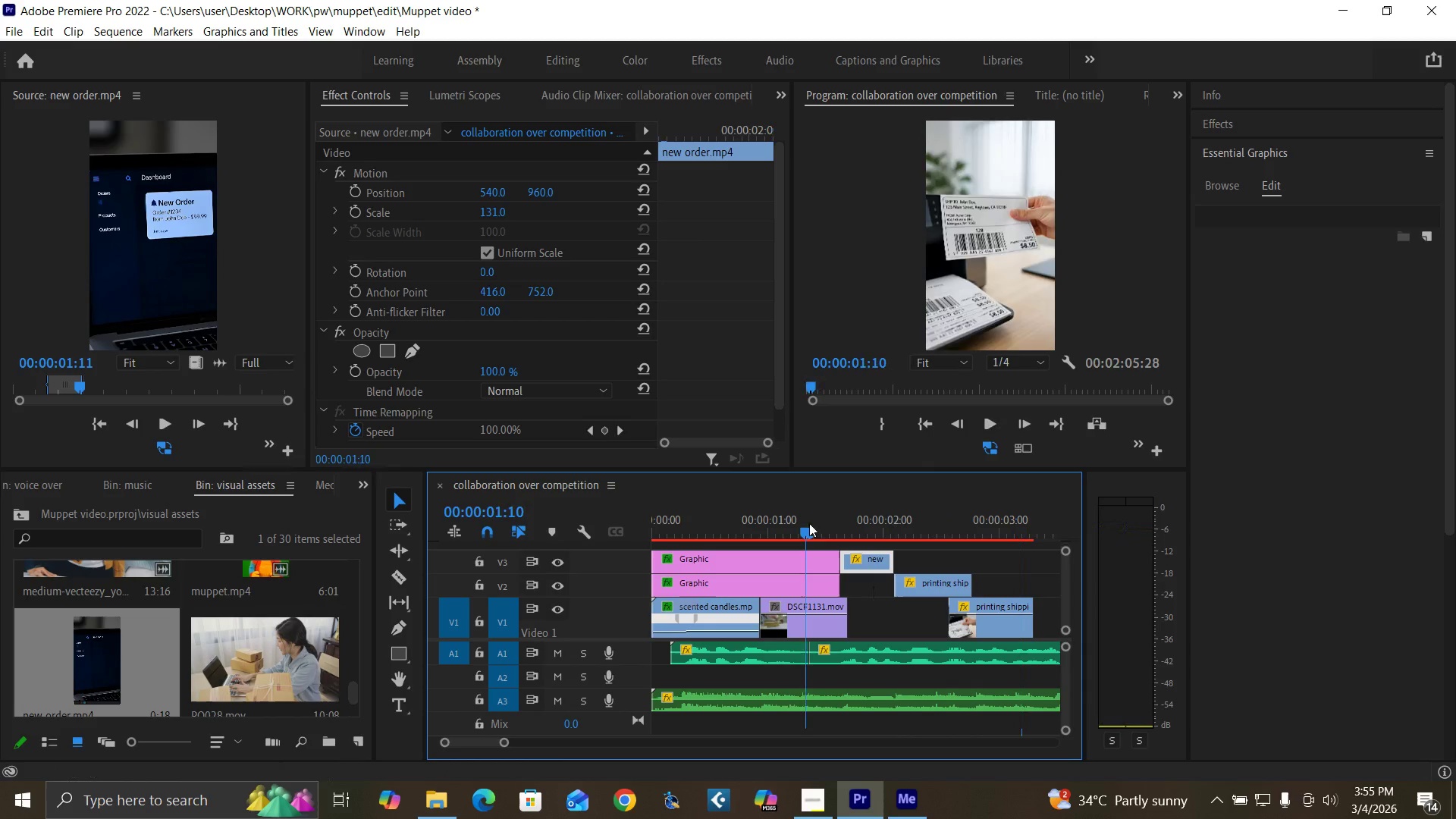 
left_click([809, 523])
 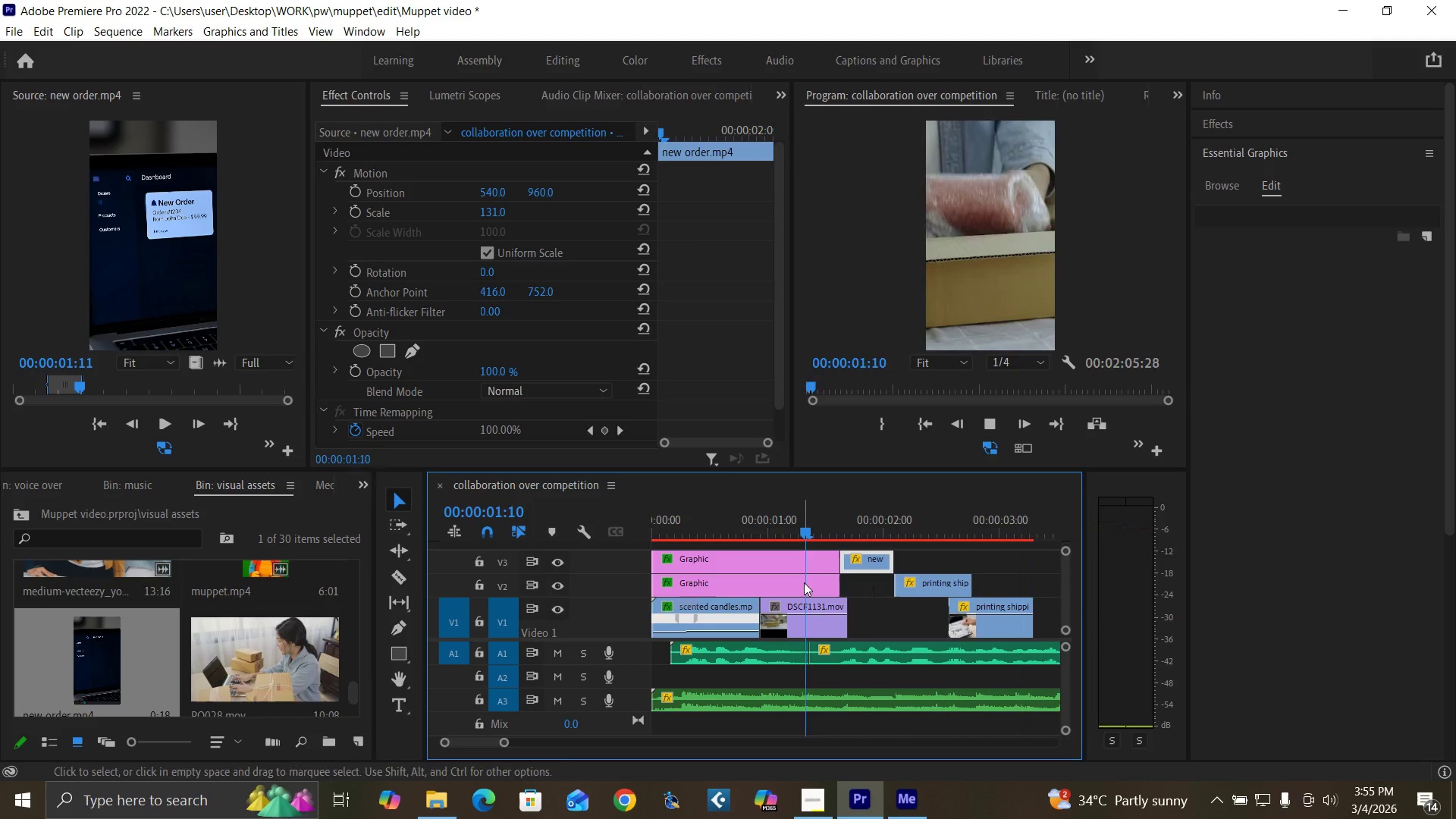 
key(Space)
 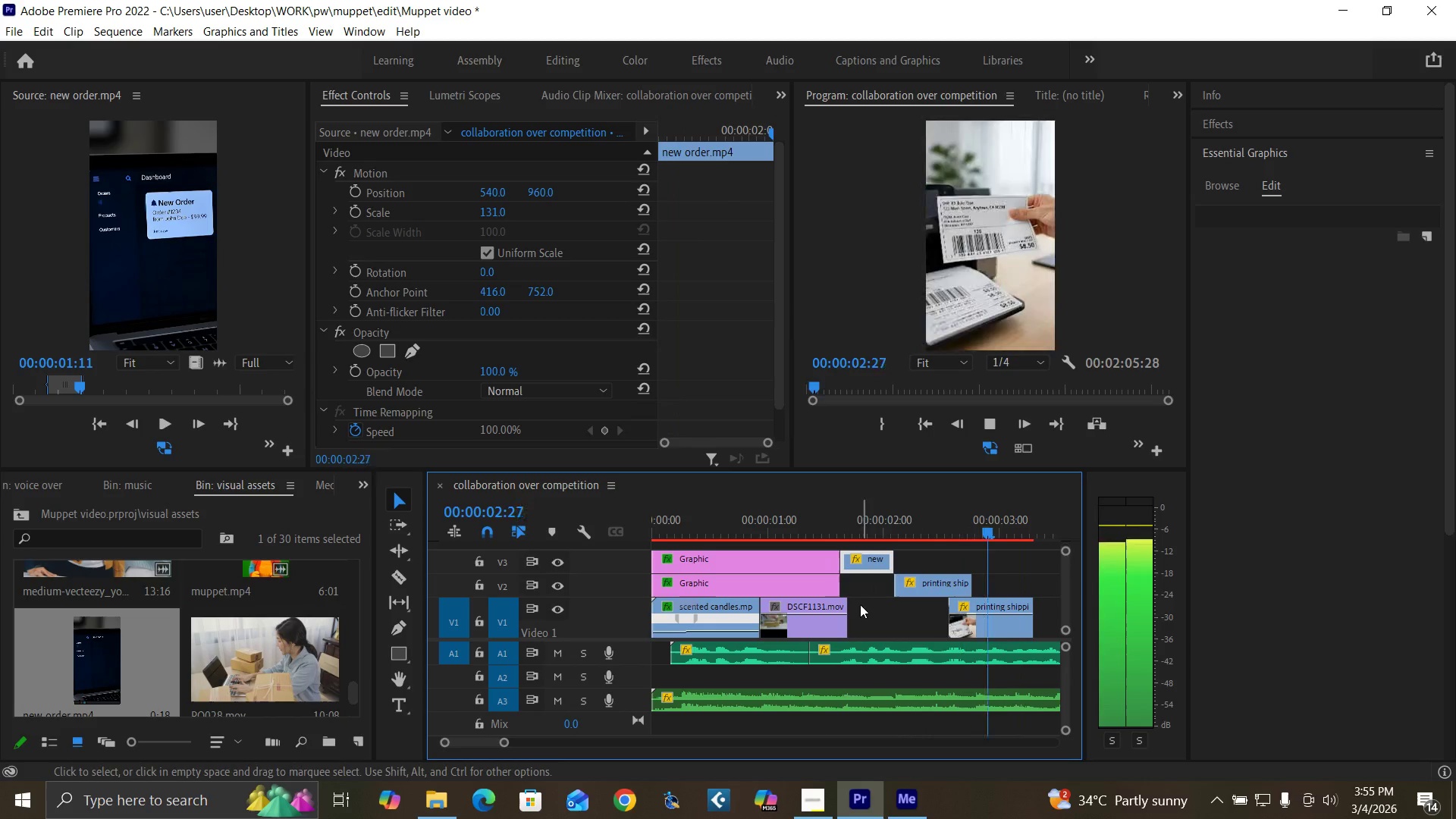 
key(Space)
 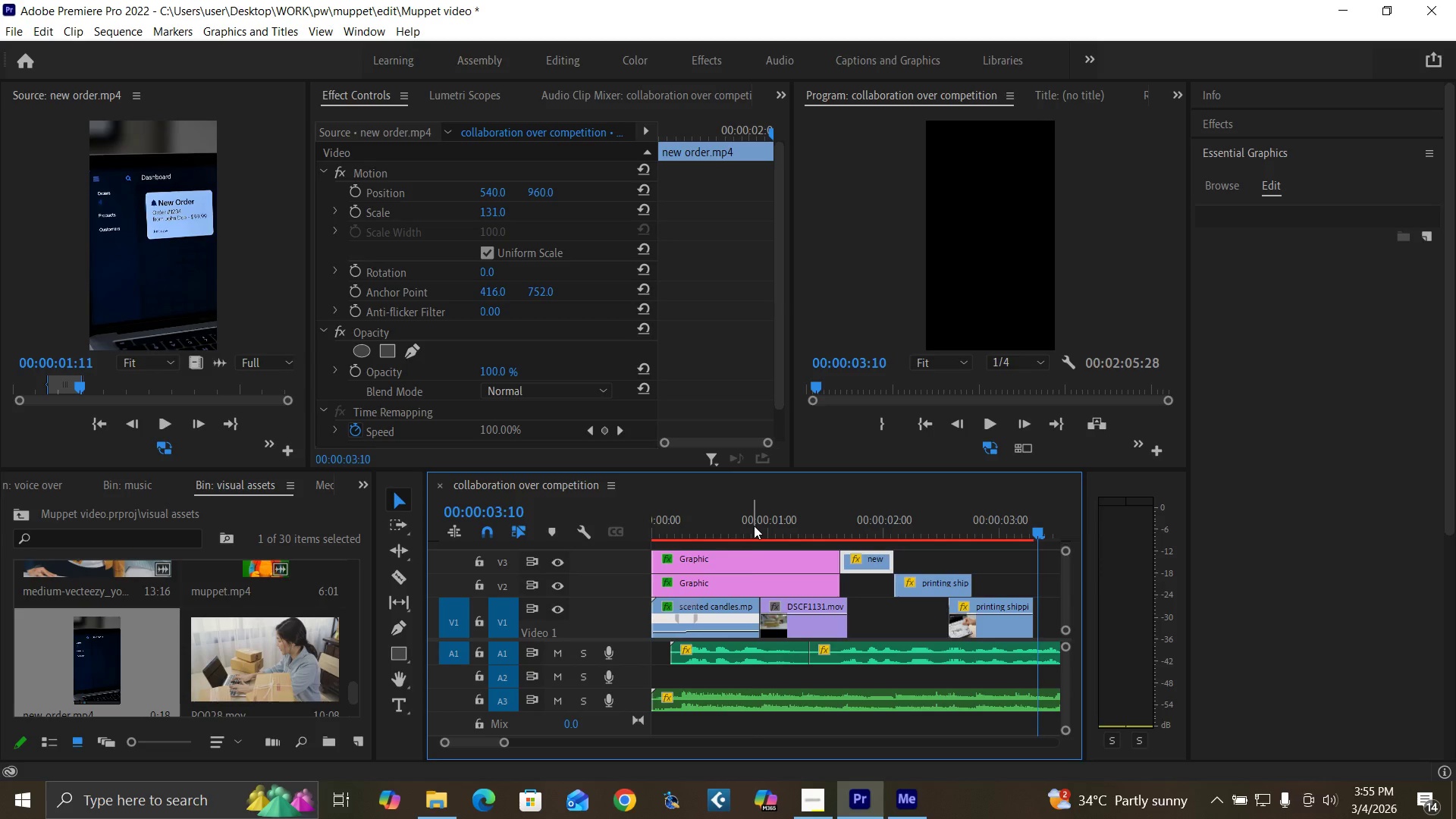 
left_click([753, 525])
 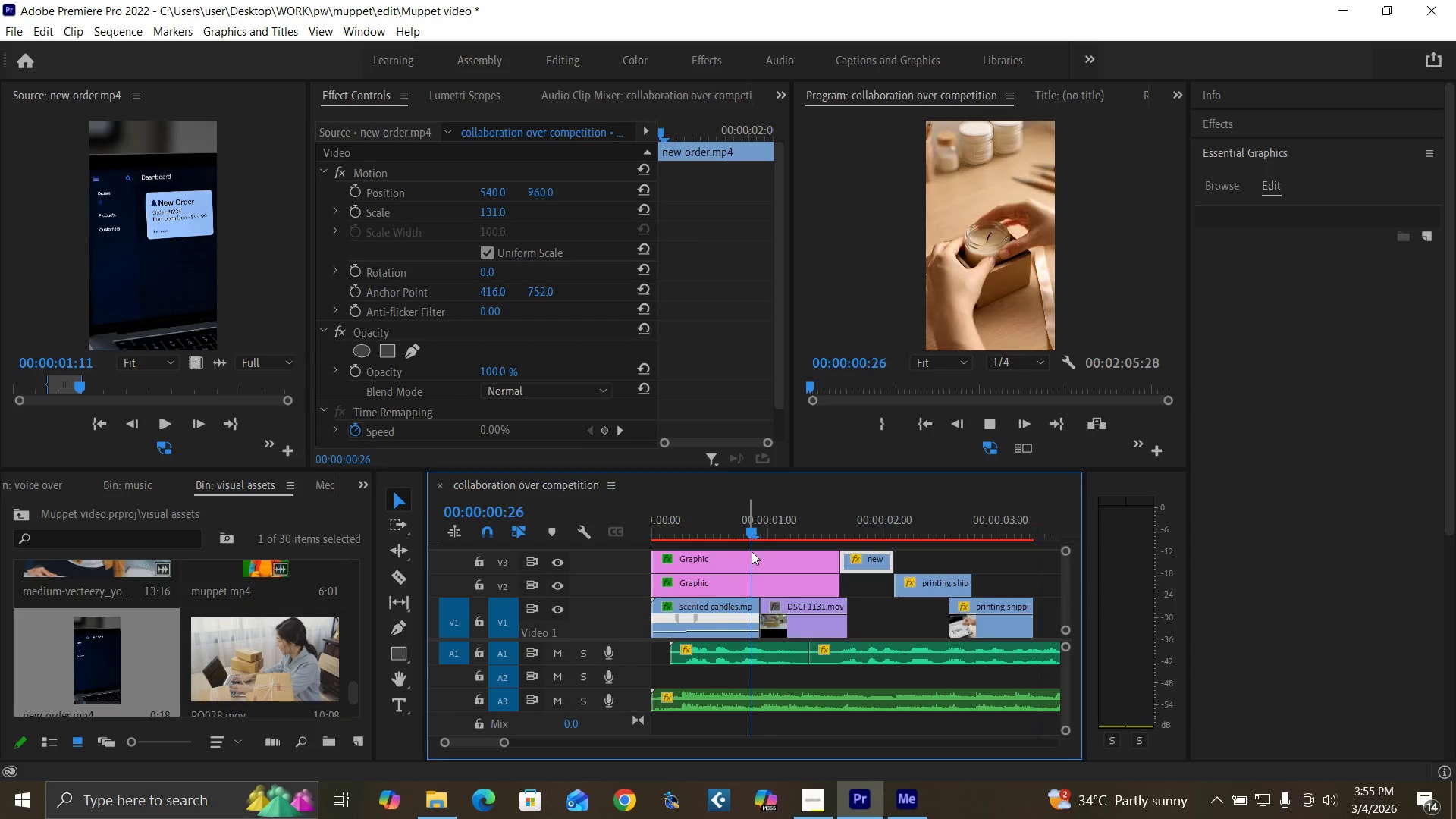 
key(Space)
 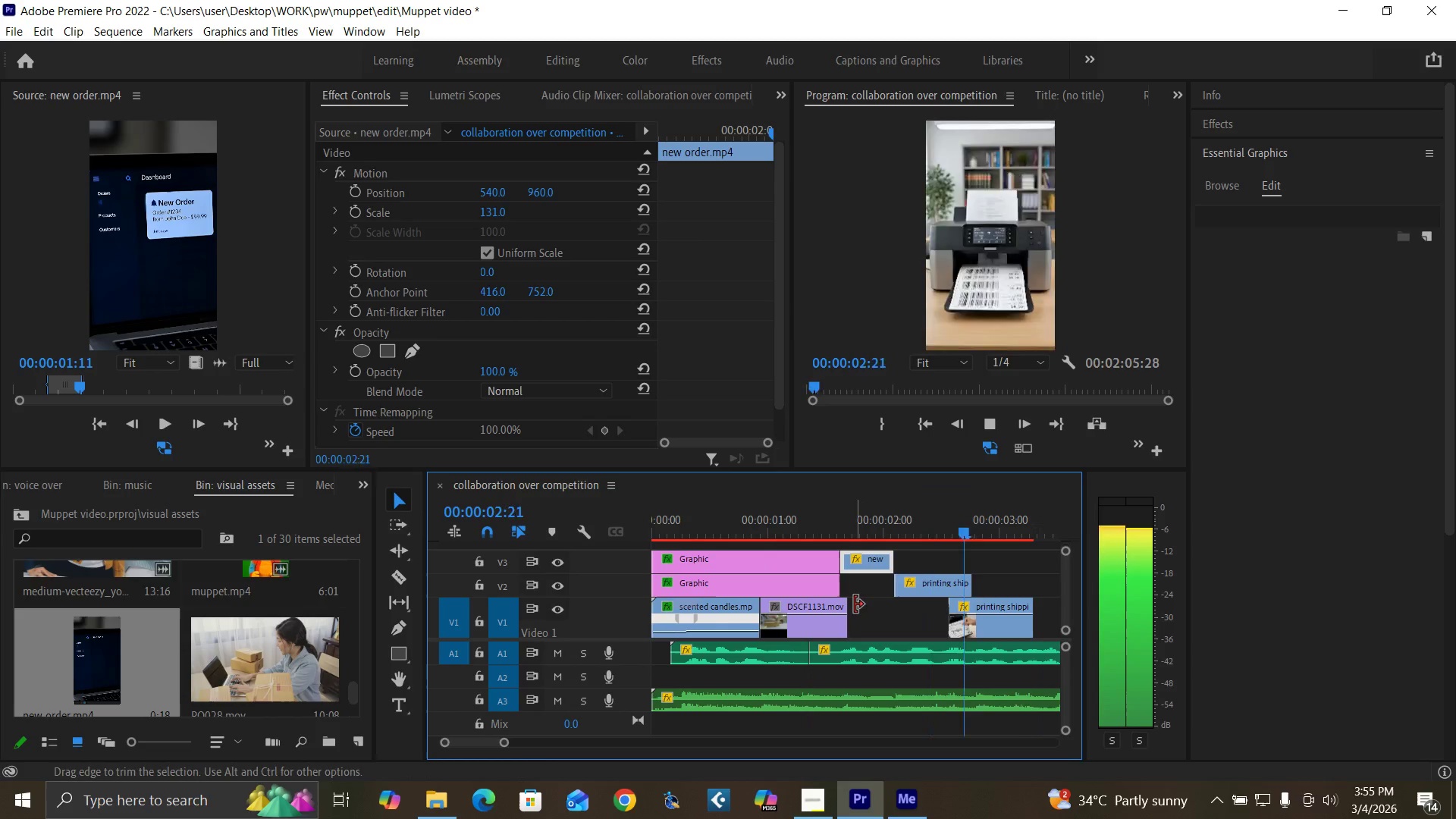 
key(Space)
 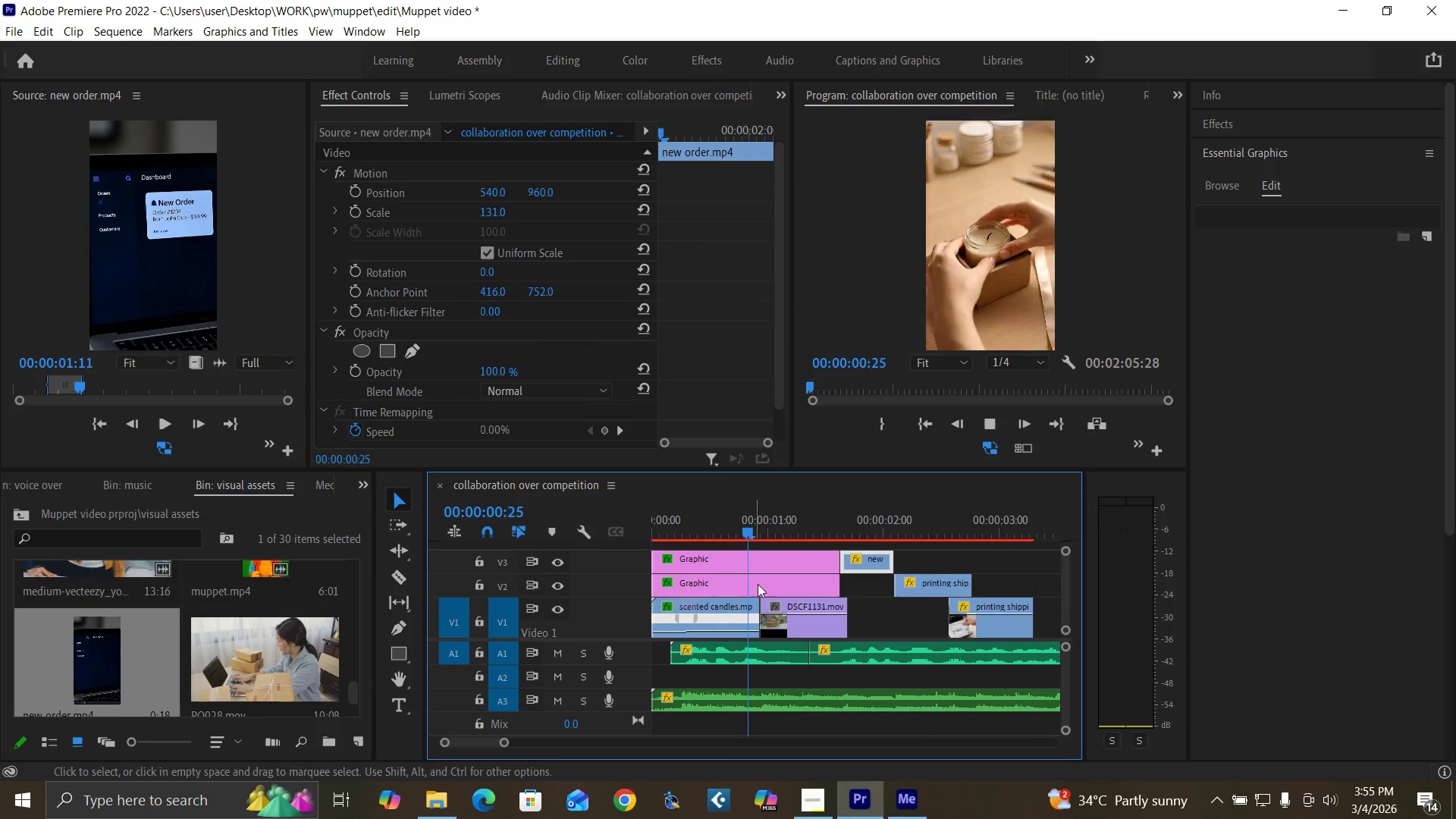 
key(Space)
 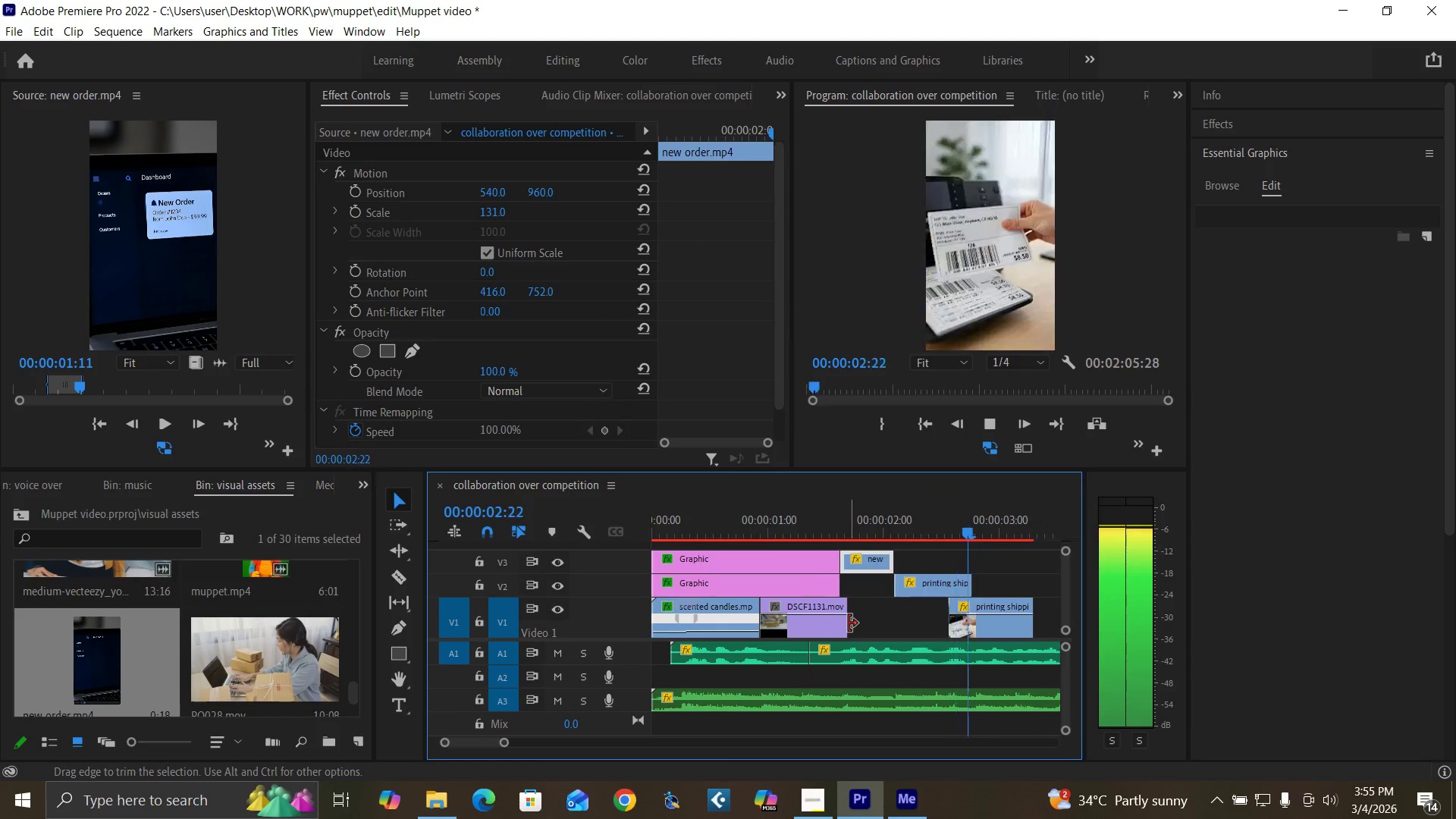 
key(Space)
 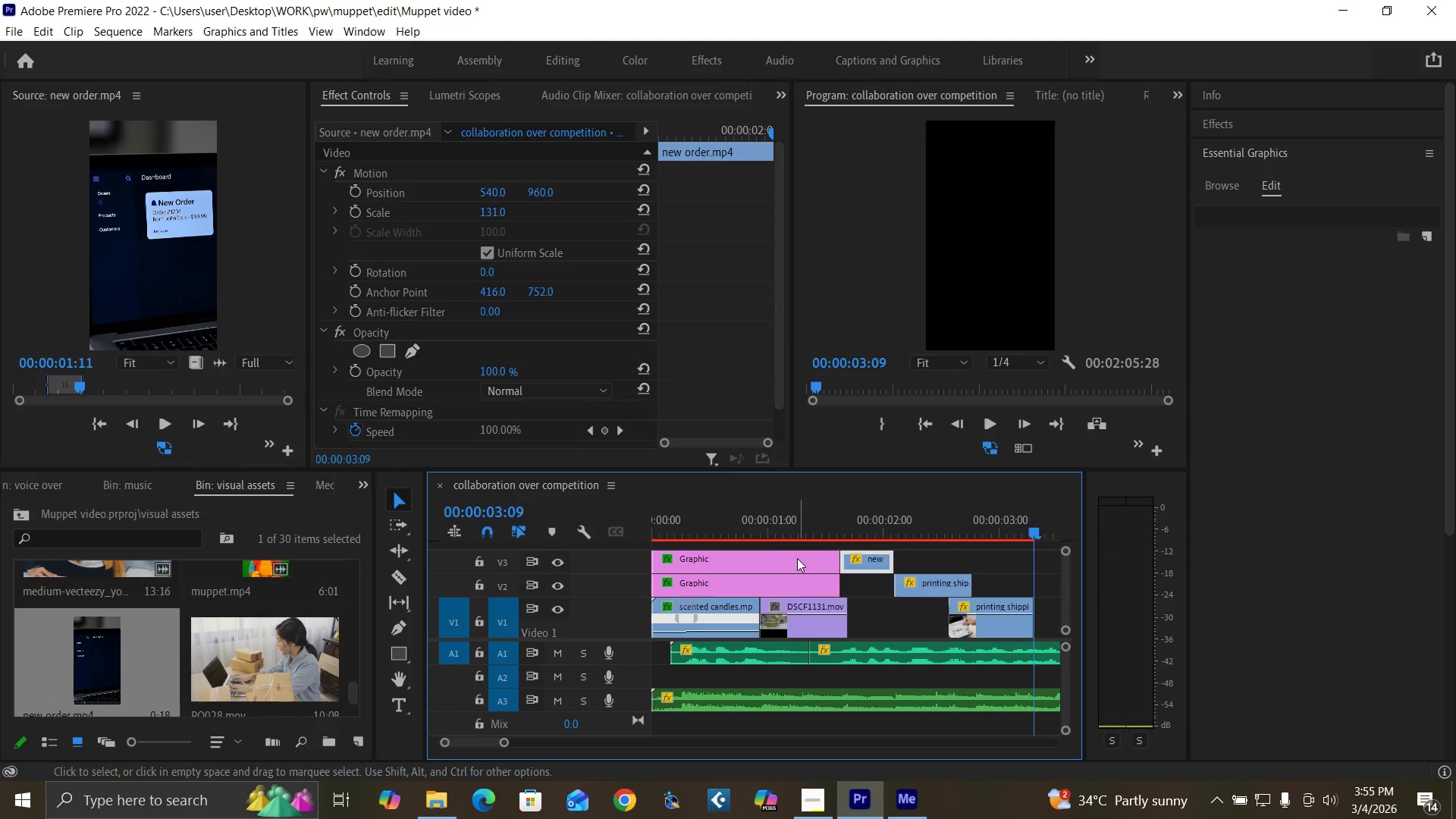 
key(Control+S)
 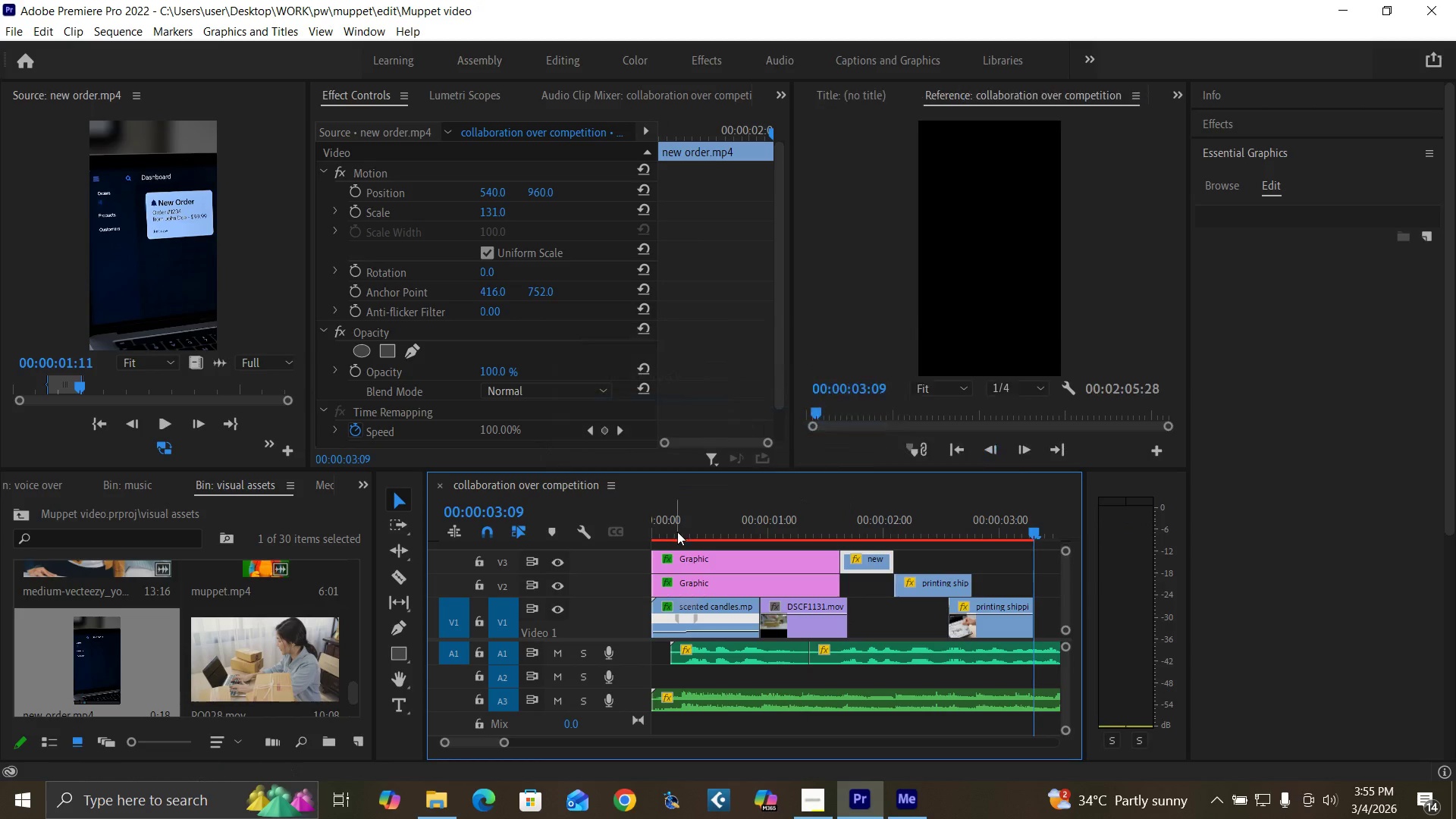 
left_click_drag(start_coordinate=[677, 532], to_coordinate=[620, 576])
 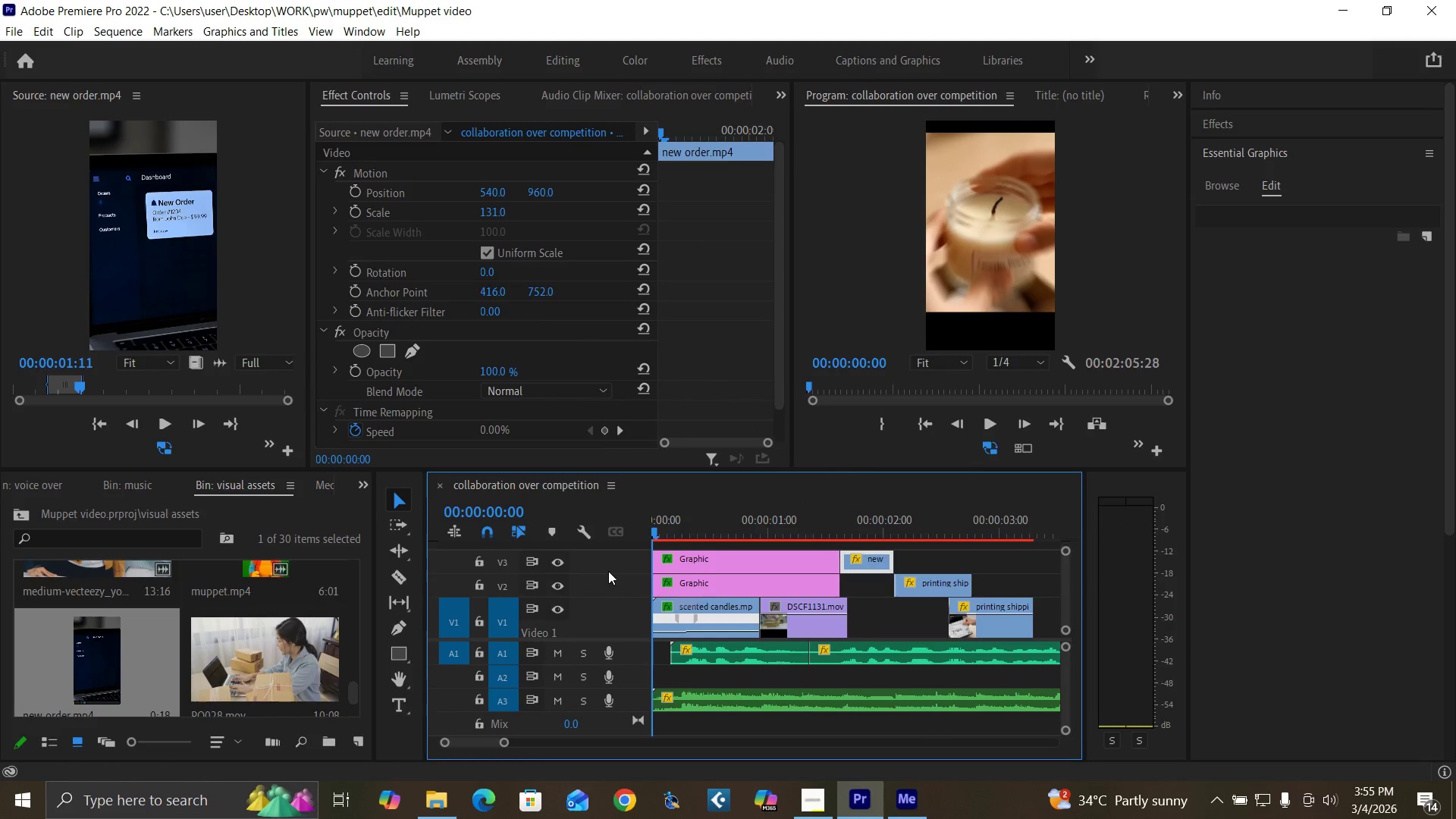 
key(Control+Backquote)
 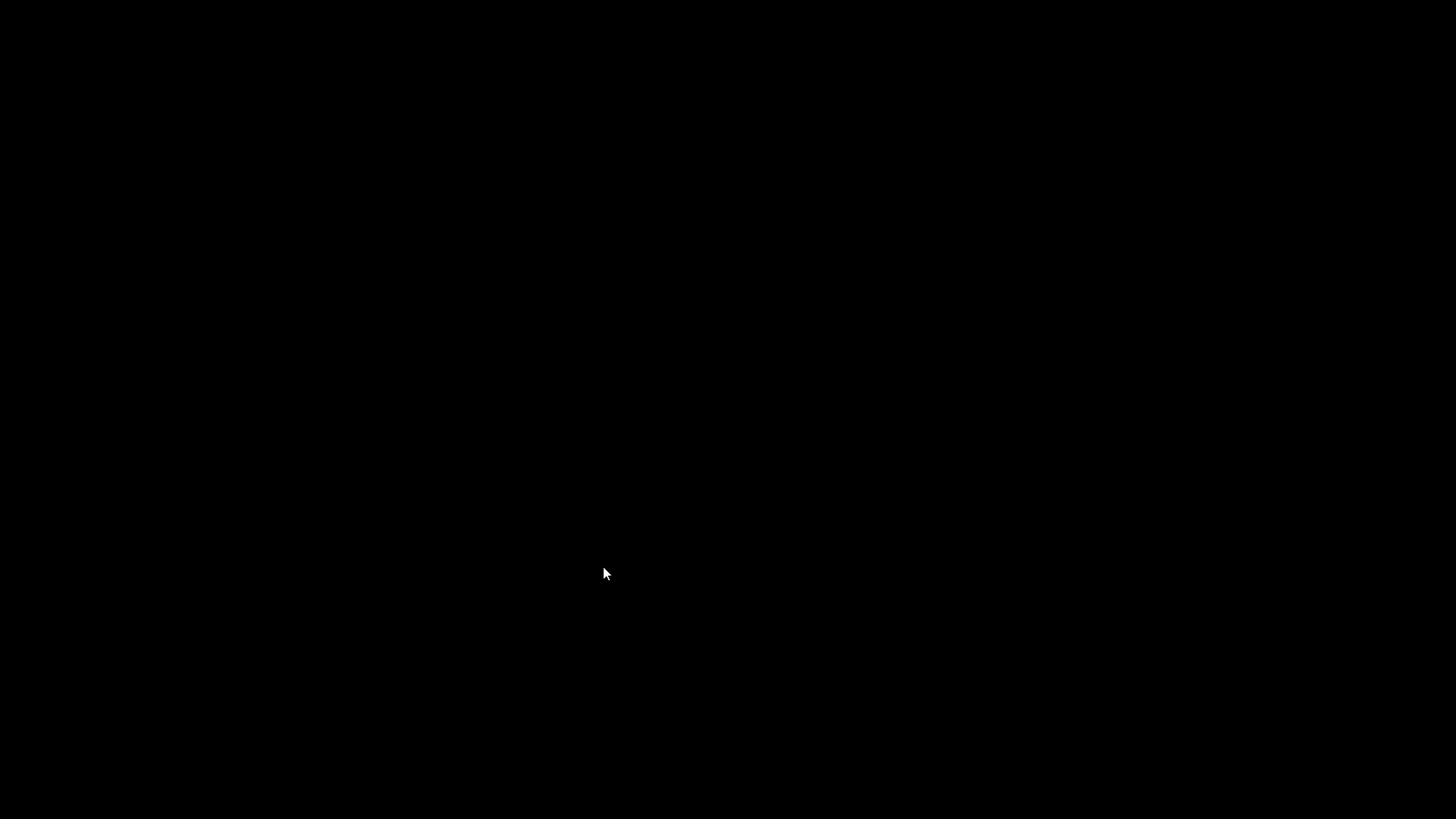 
key(Space)
 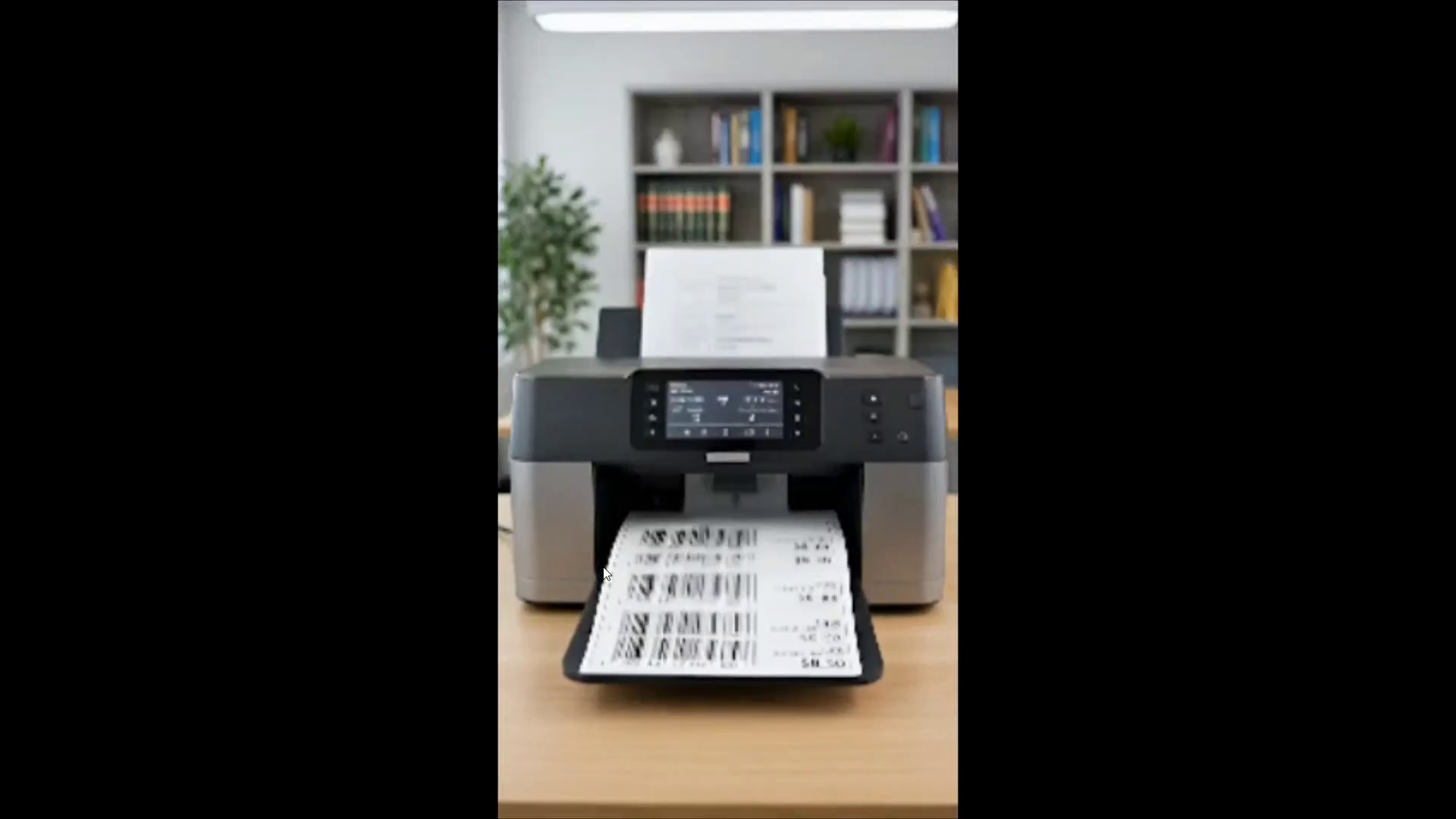 
key(Space)
 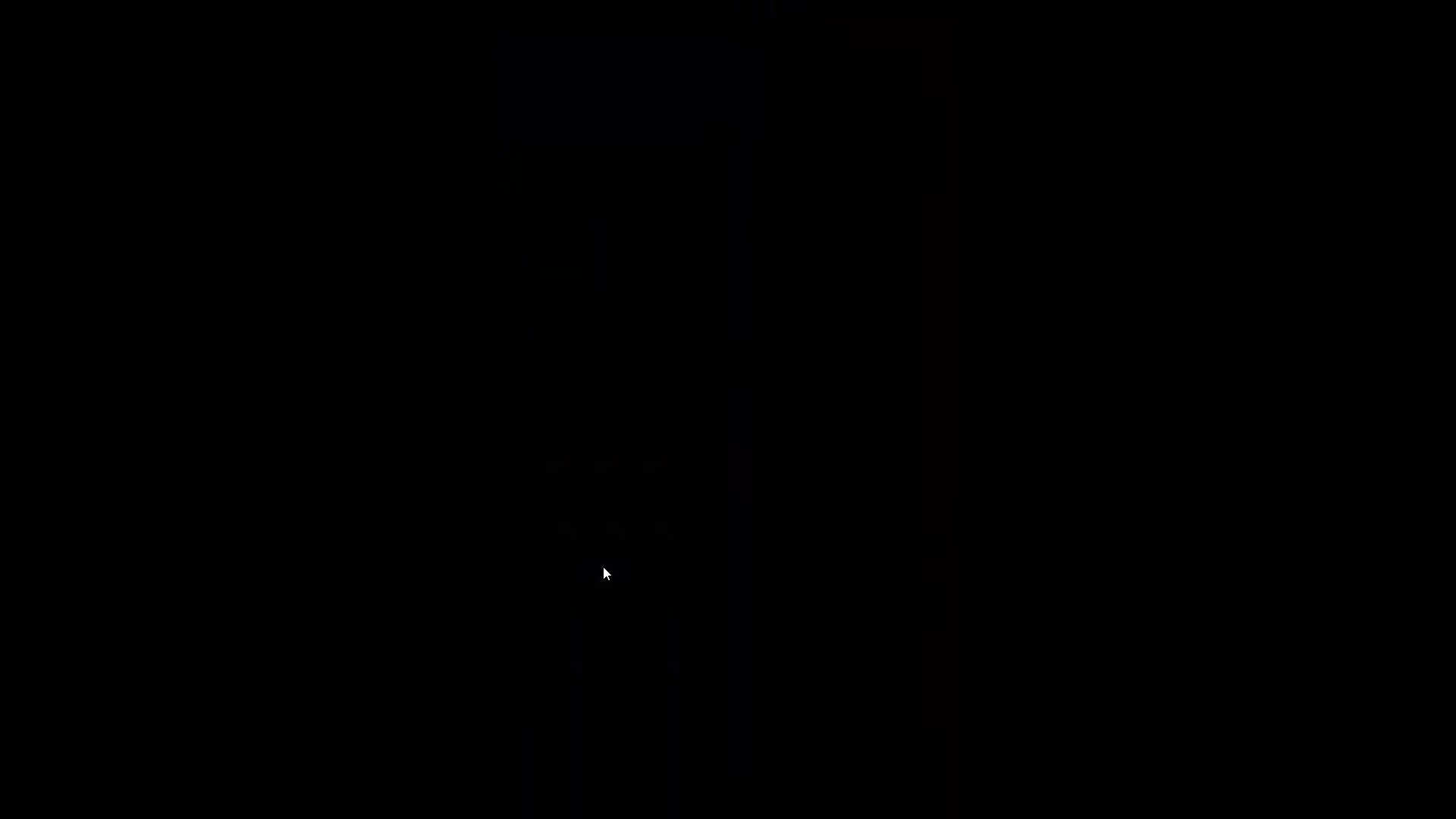 
key(Control+Backquote)
 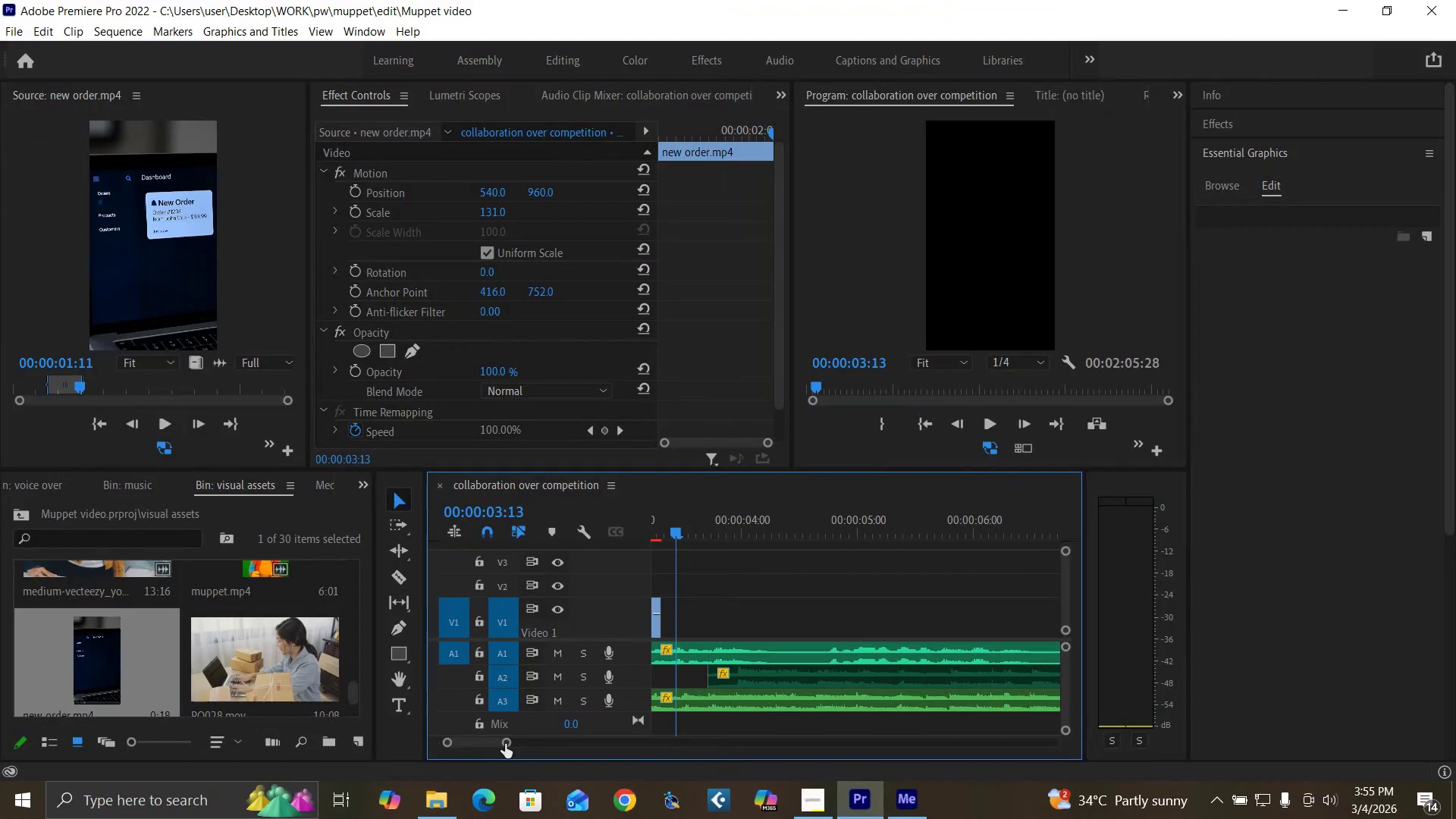 
left_click_drag(start_coordinate=[506, 743], to_coordinate=[546, 756])
 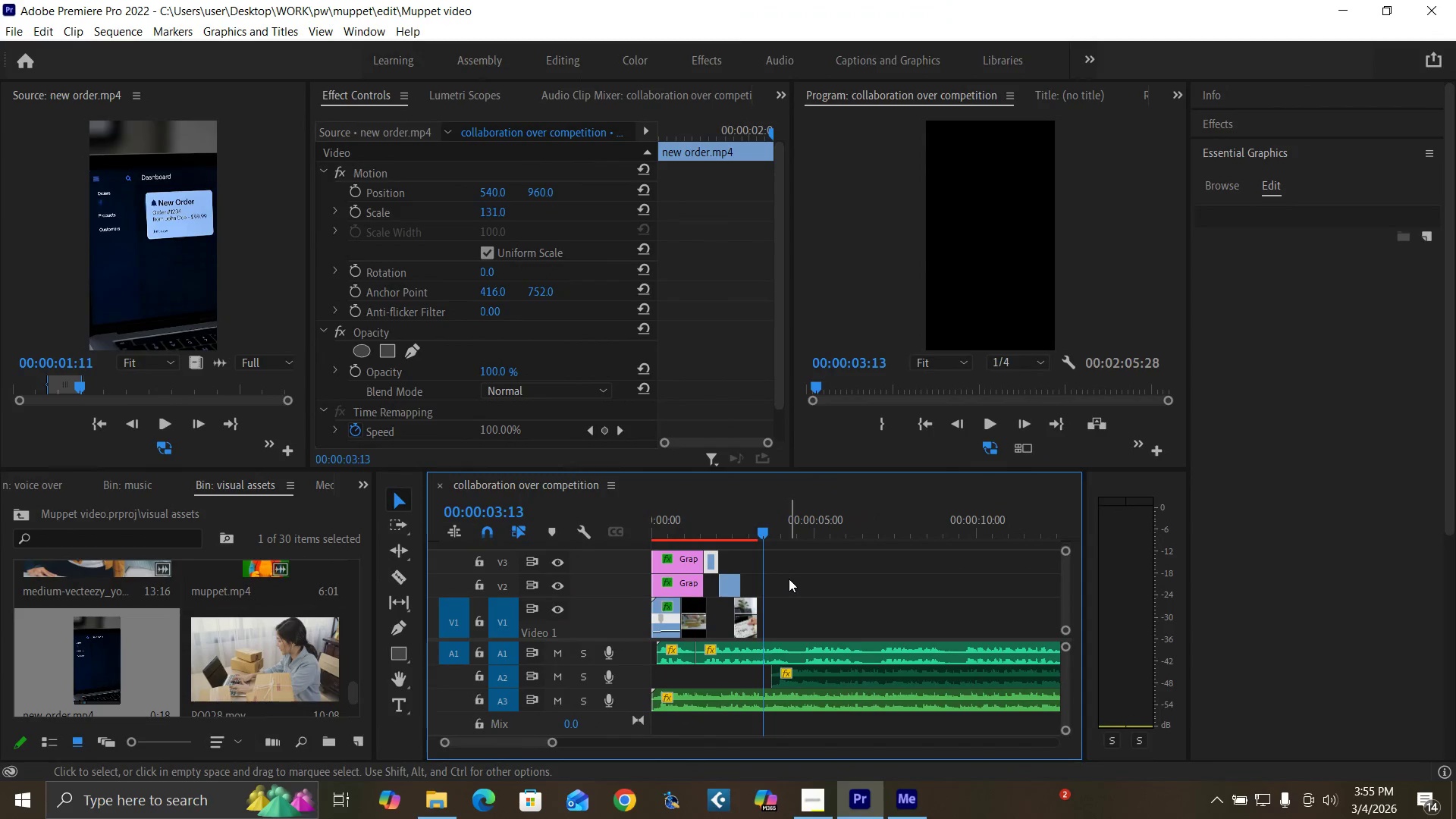 
key(Enter)
 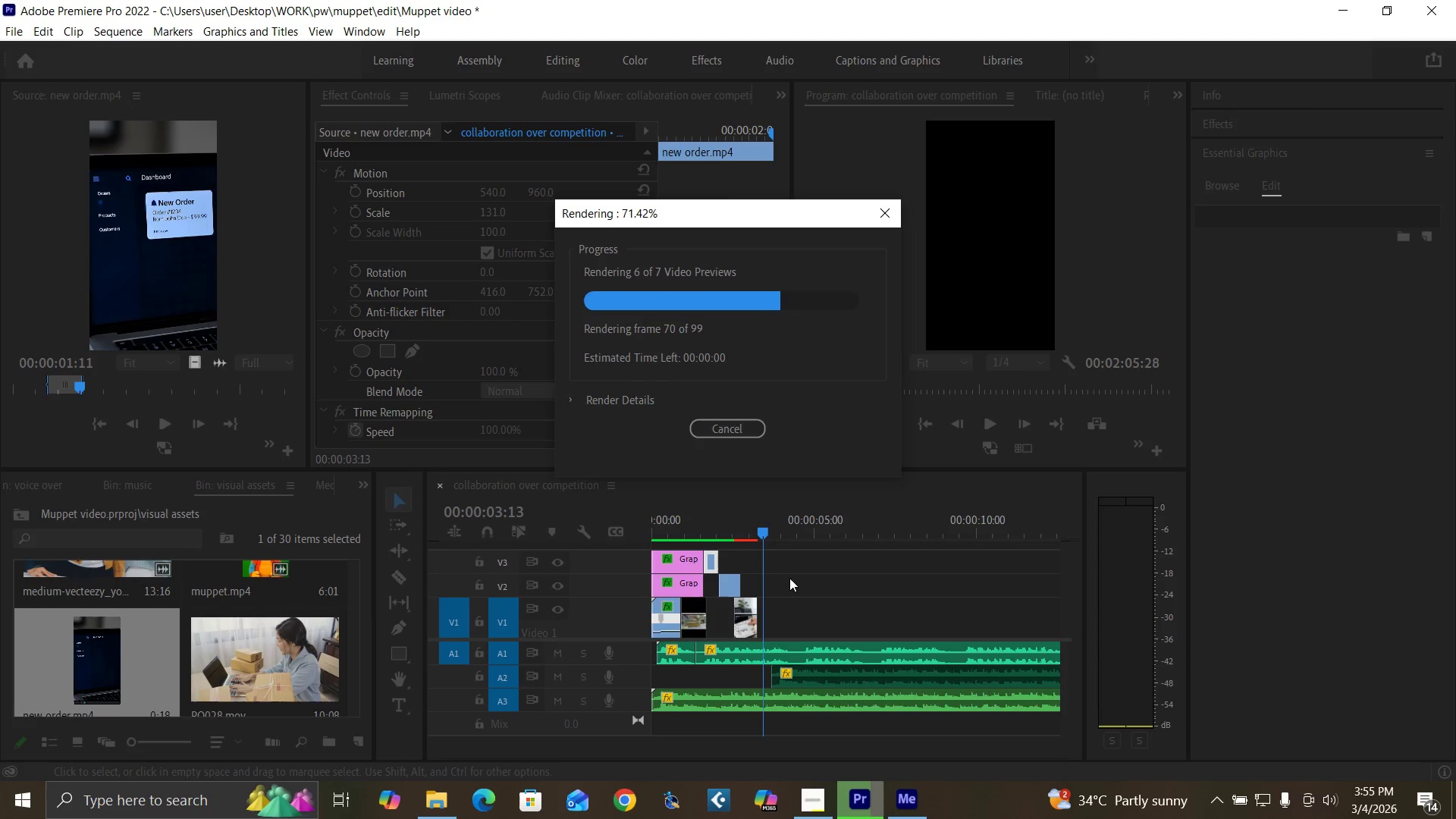 
wait(20.92)
 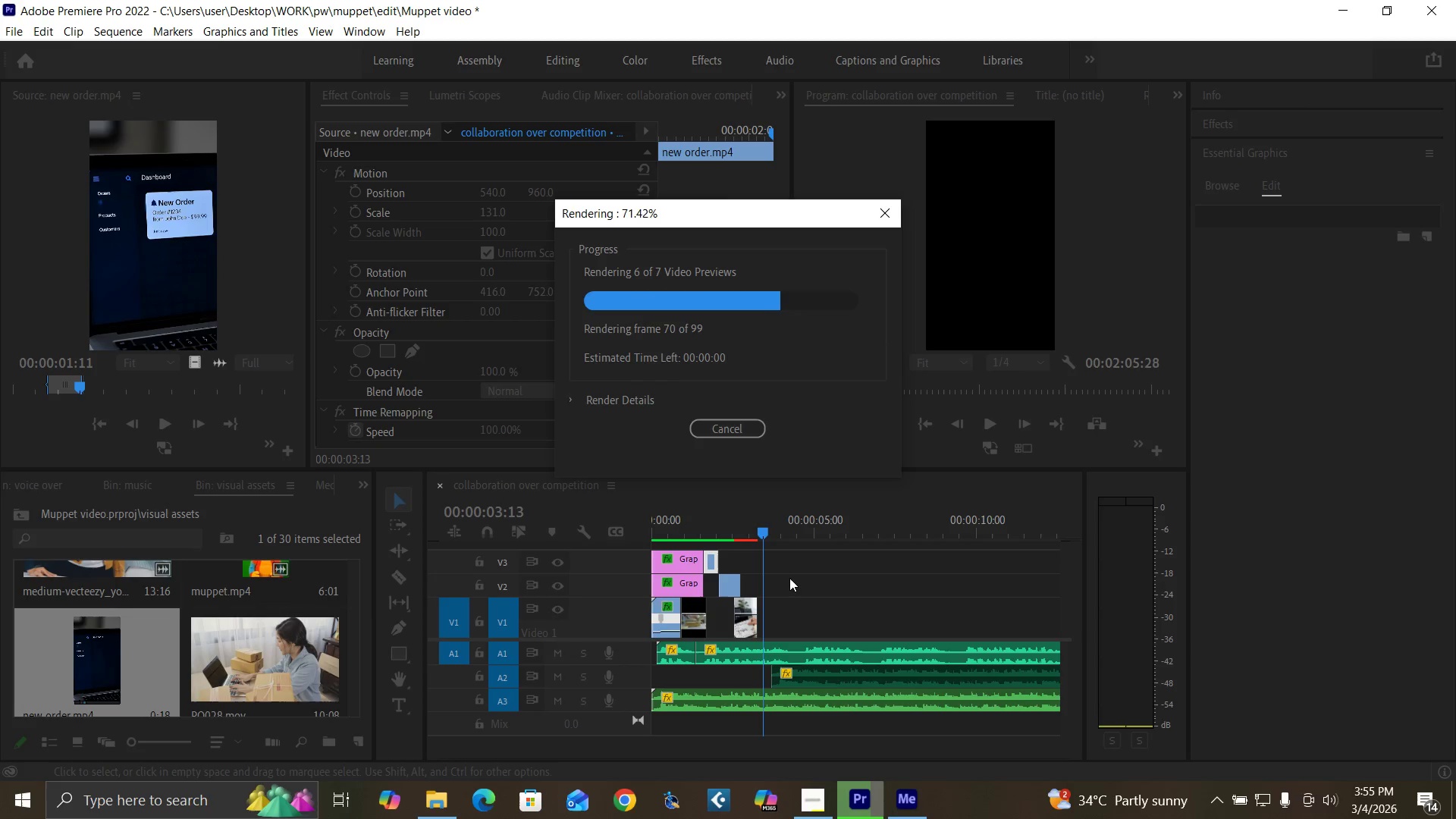 
key(Space)
 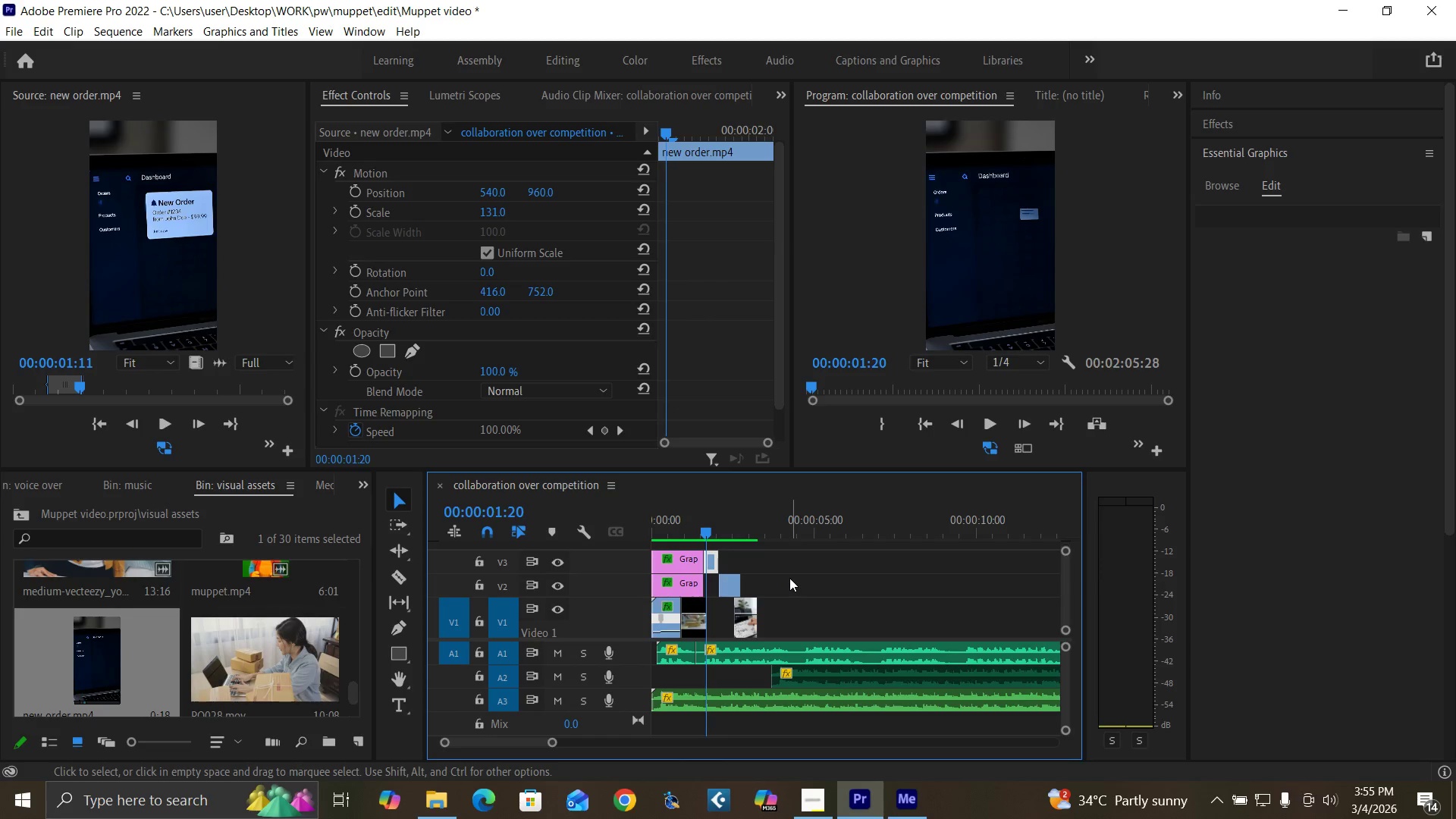 
key(Space)
 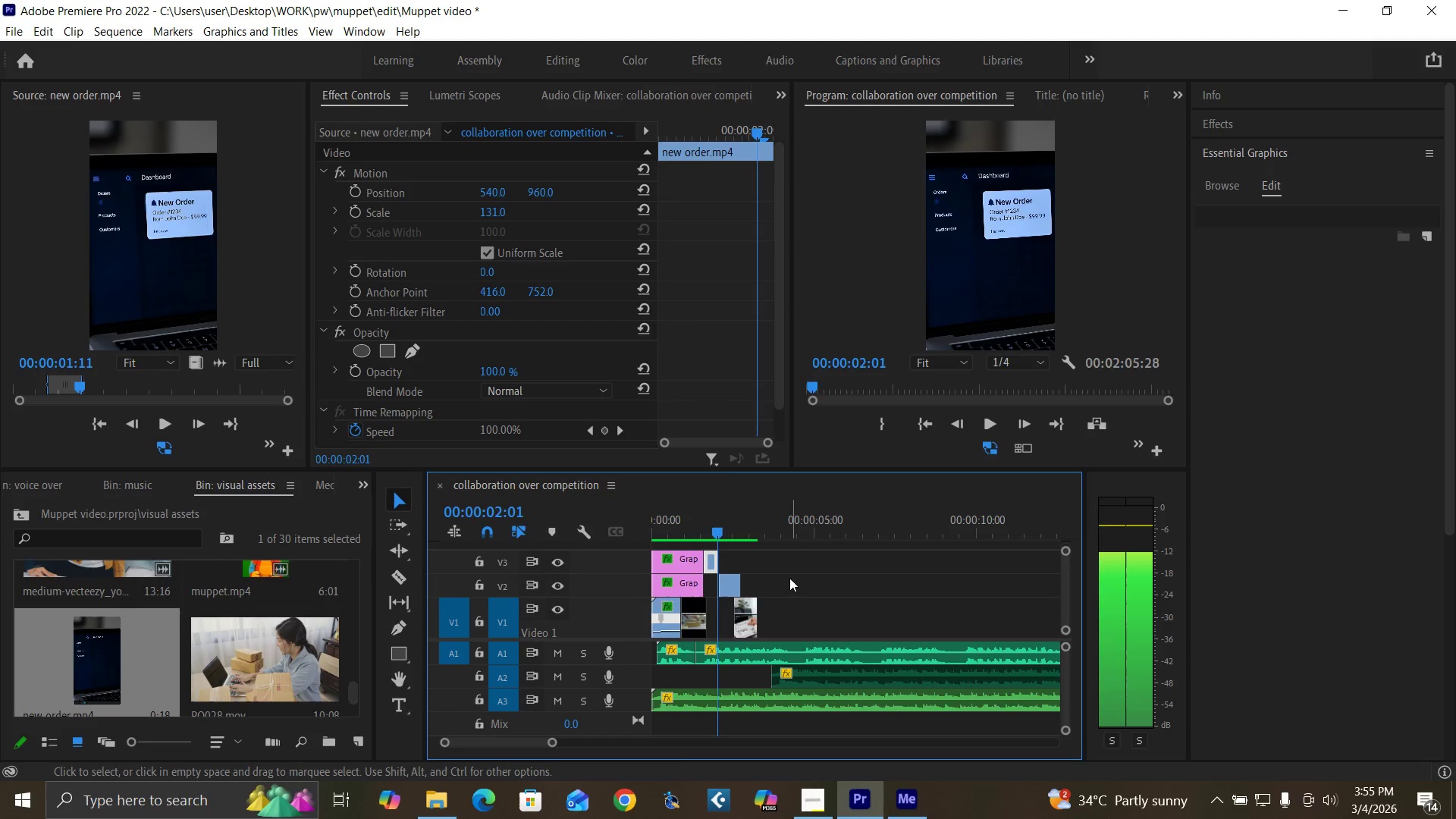 
key(Space)
 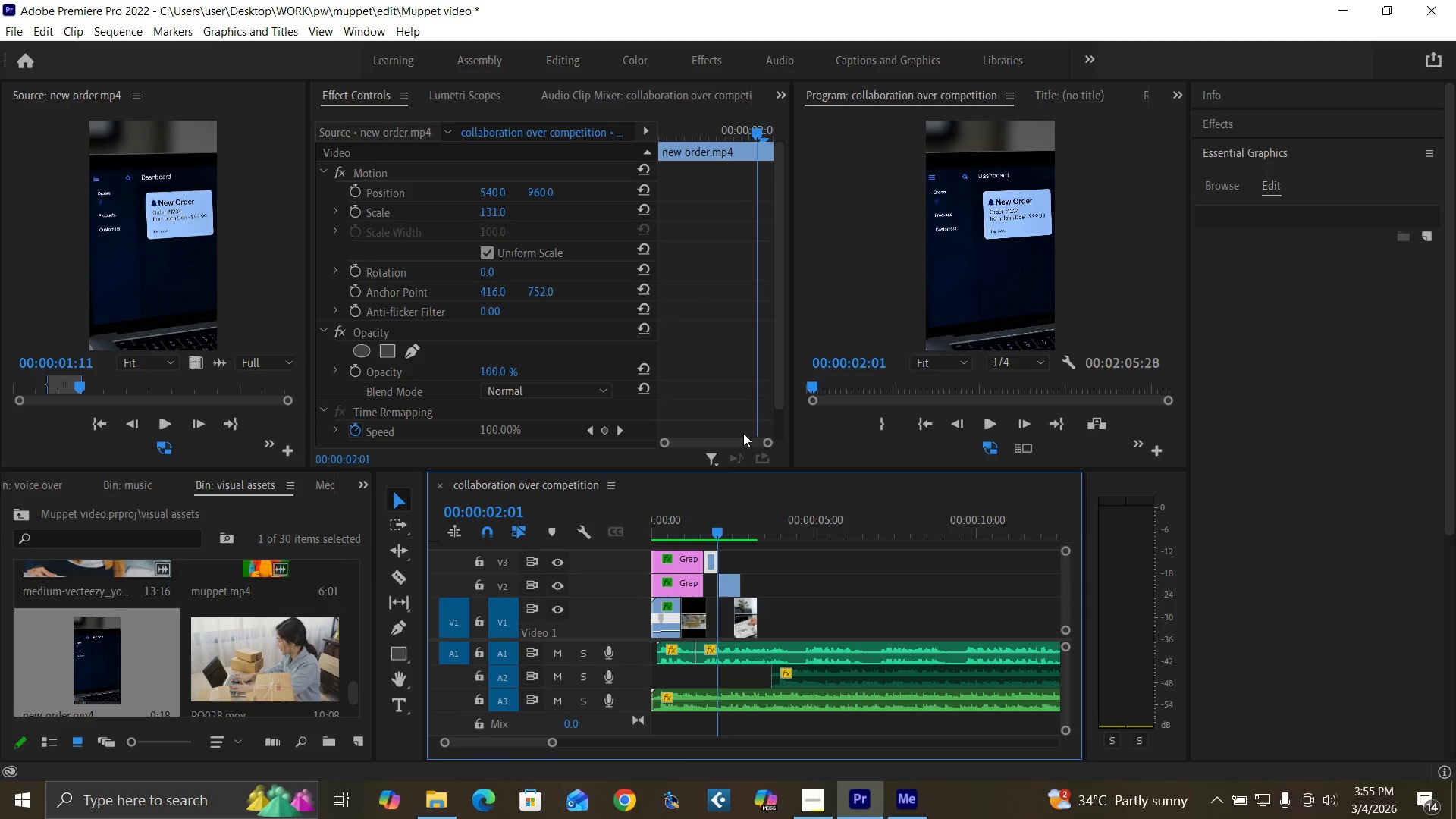 
left_click_drag(start_coordinate=[689, 529], to_coordinate=[629, 557])
 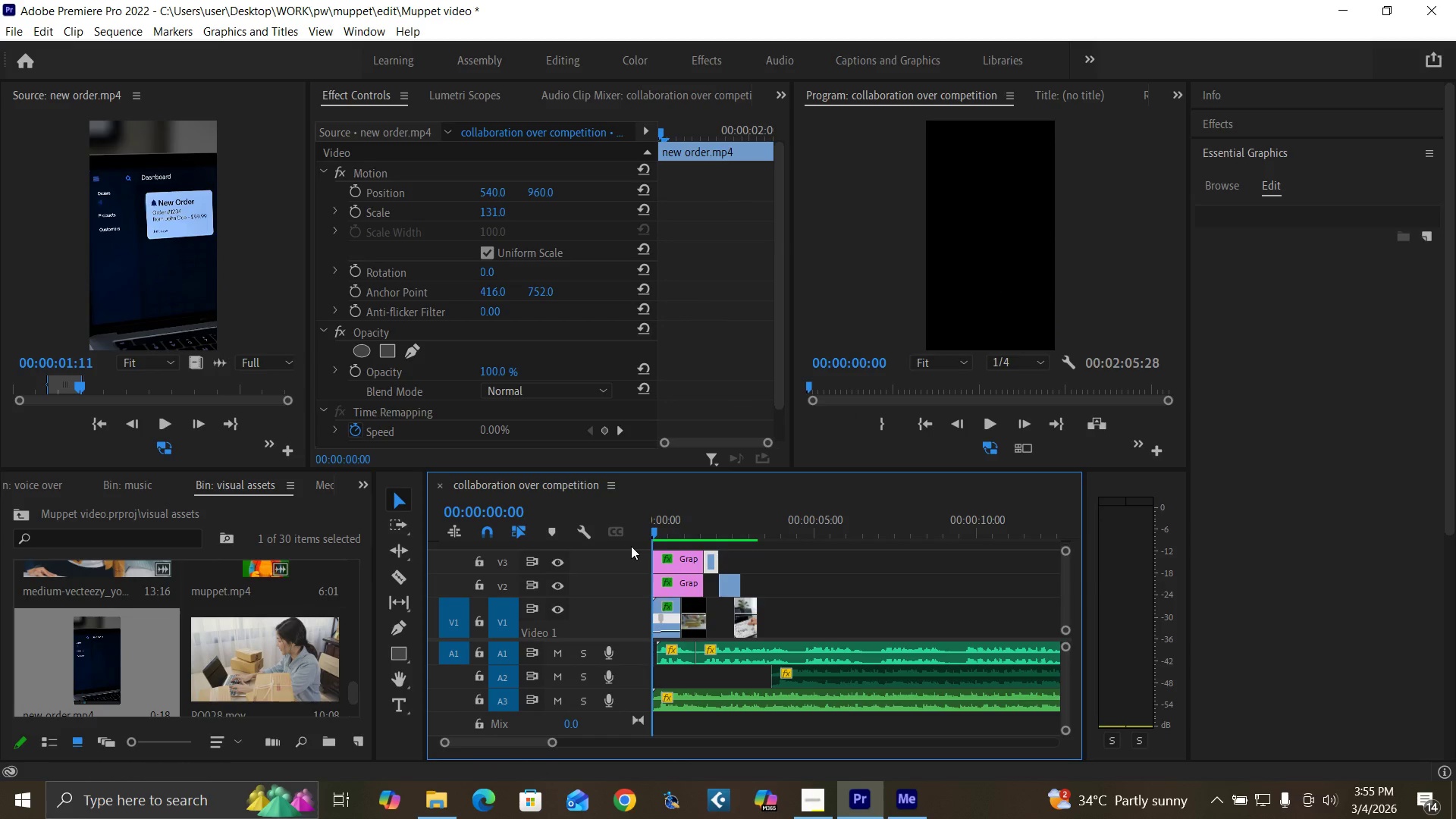 
key(Space)
 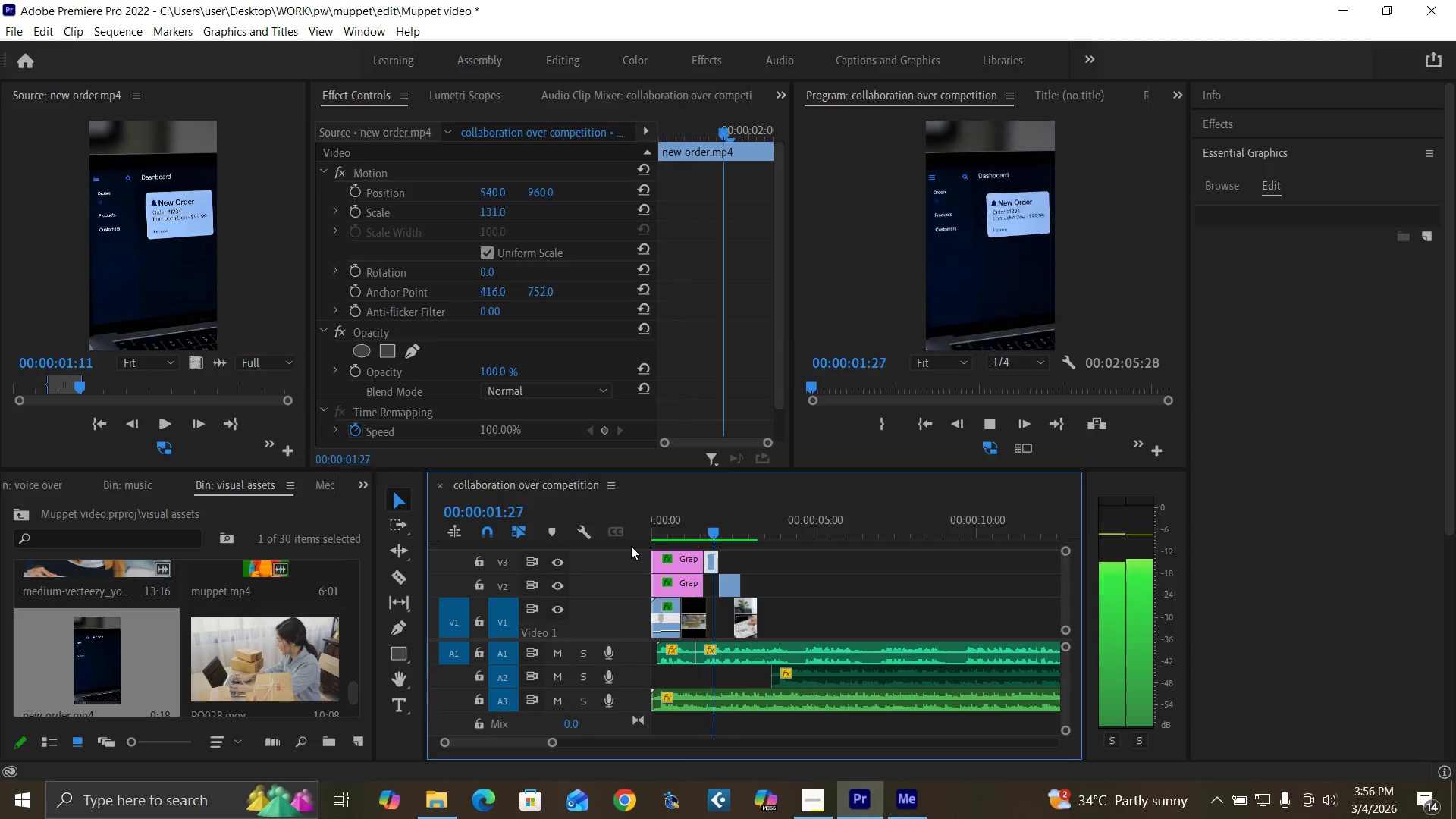 
key(Space)
 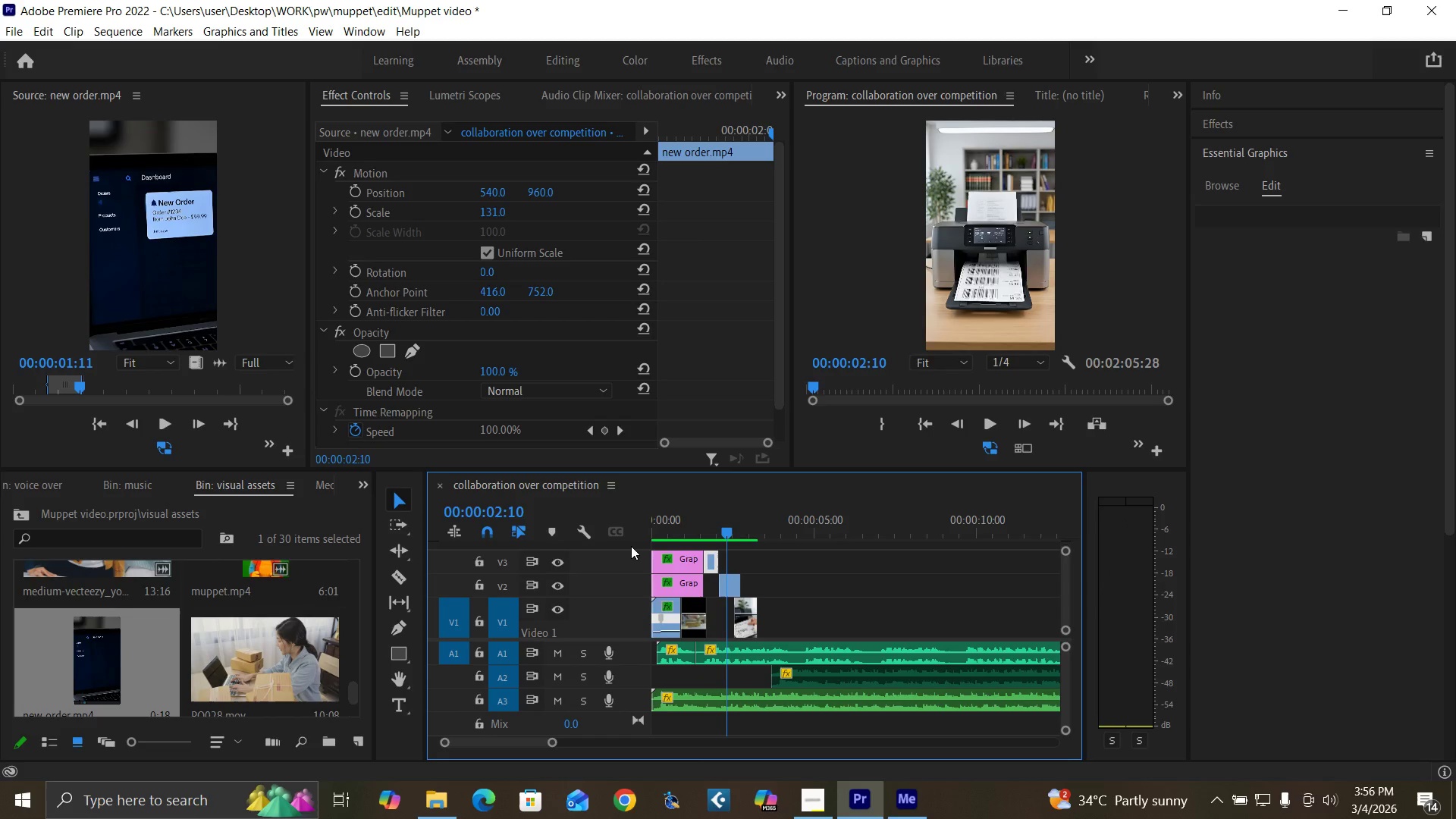 
wait(6.22)
 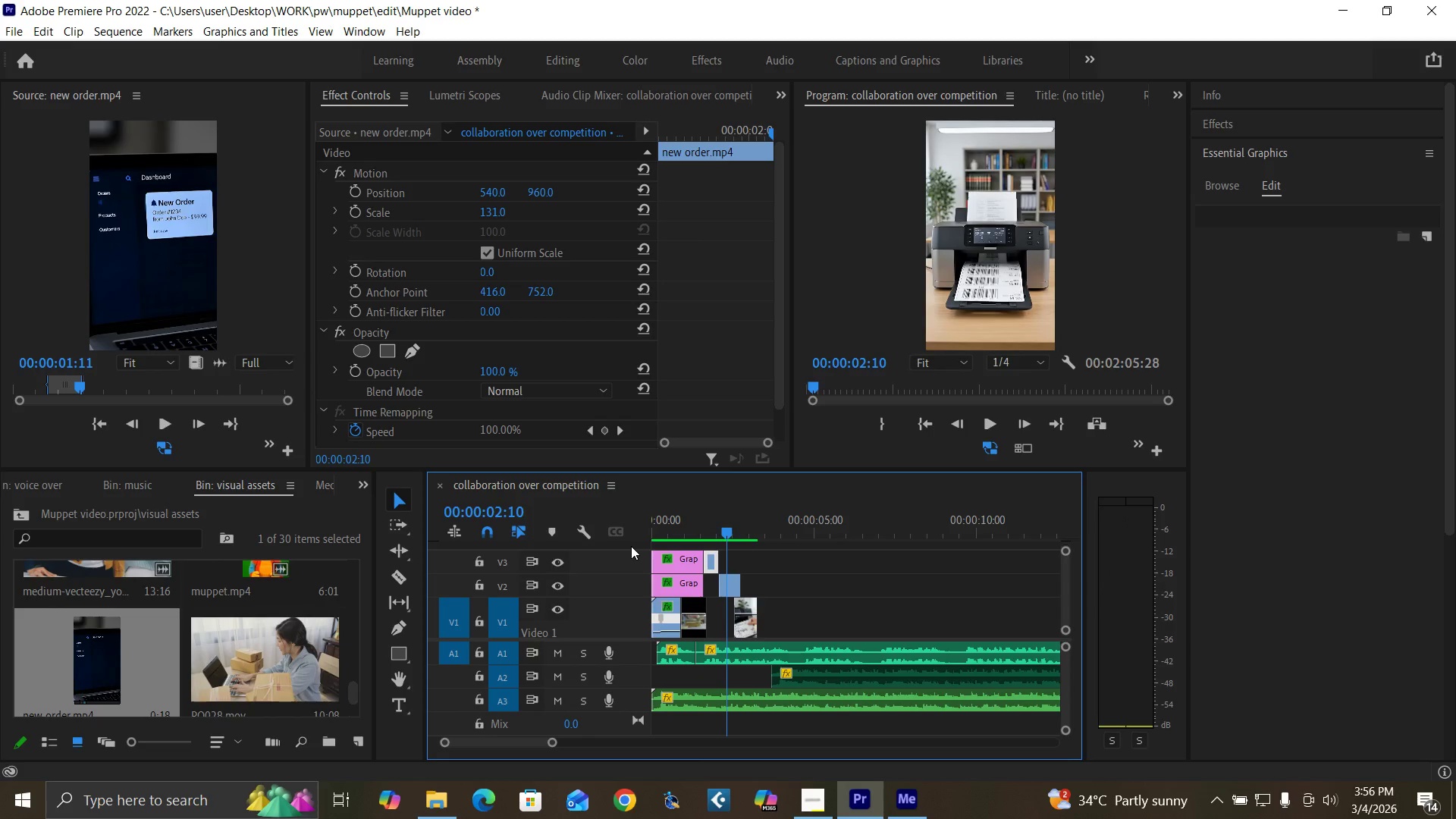 
key(Space)
 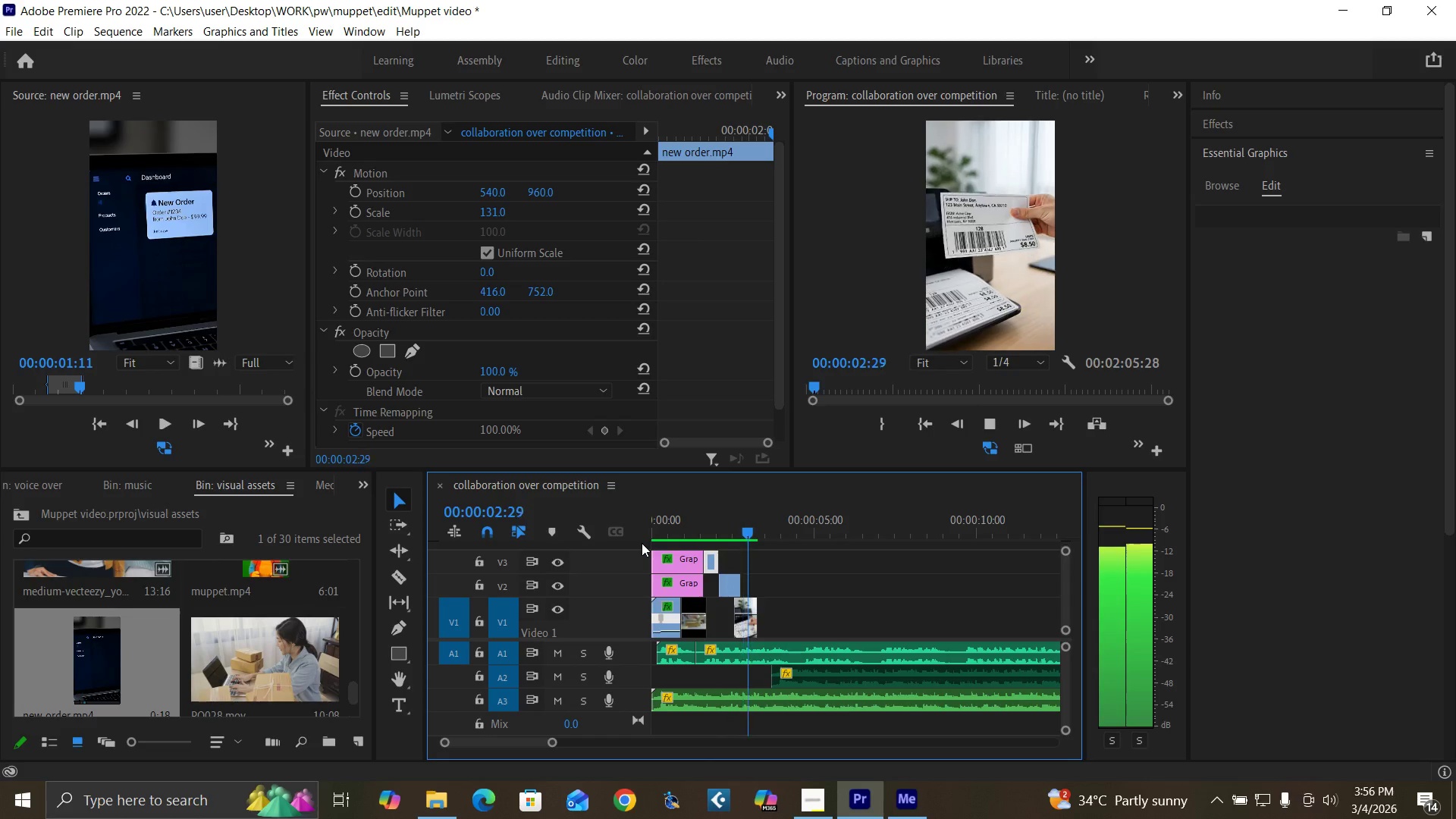 
key(Space)
 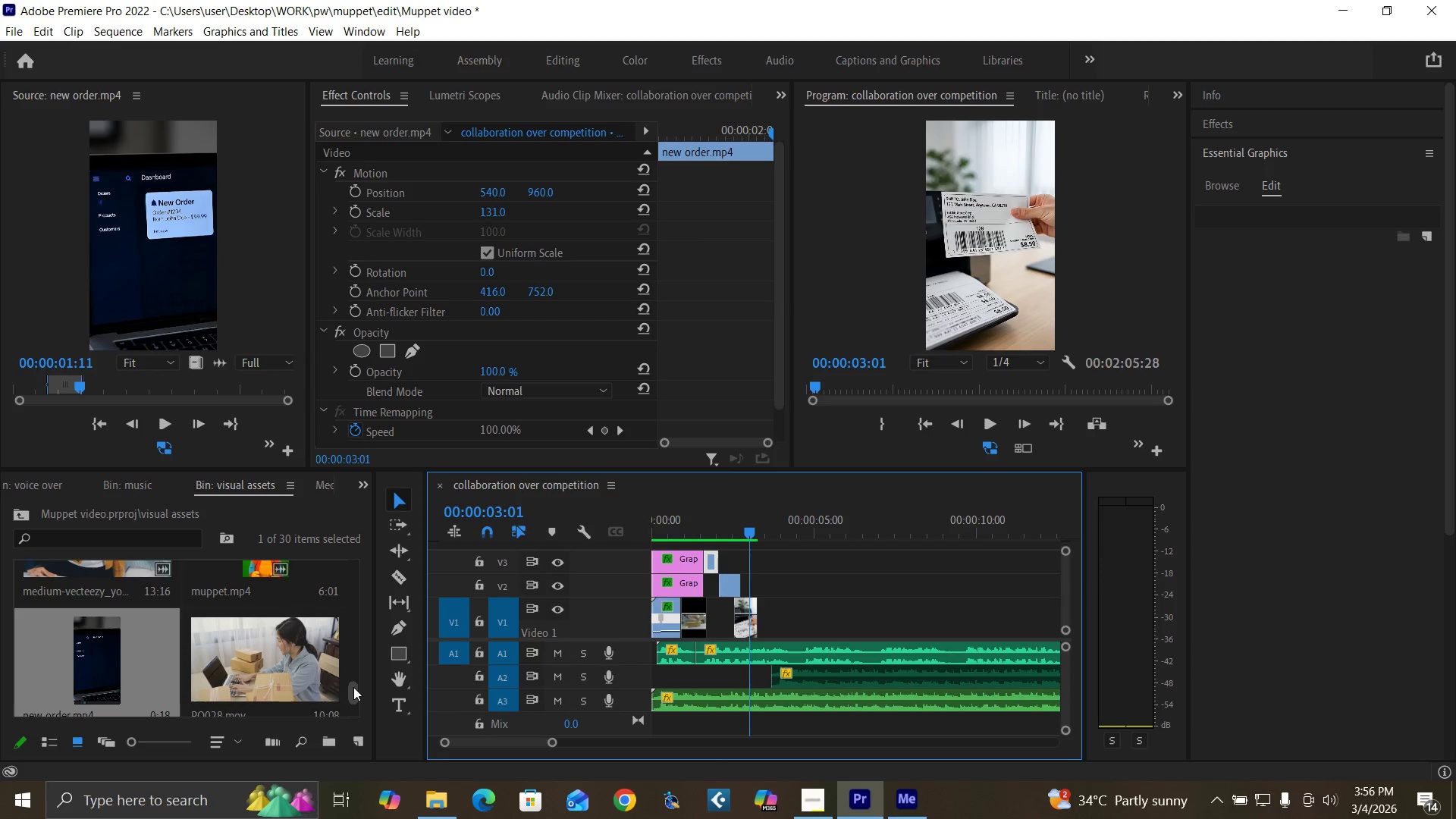 
key(Control+S)
 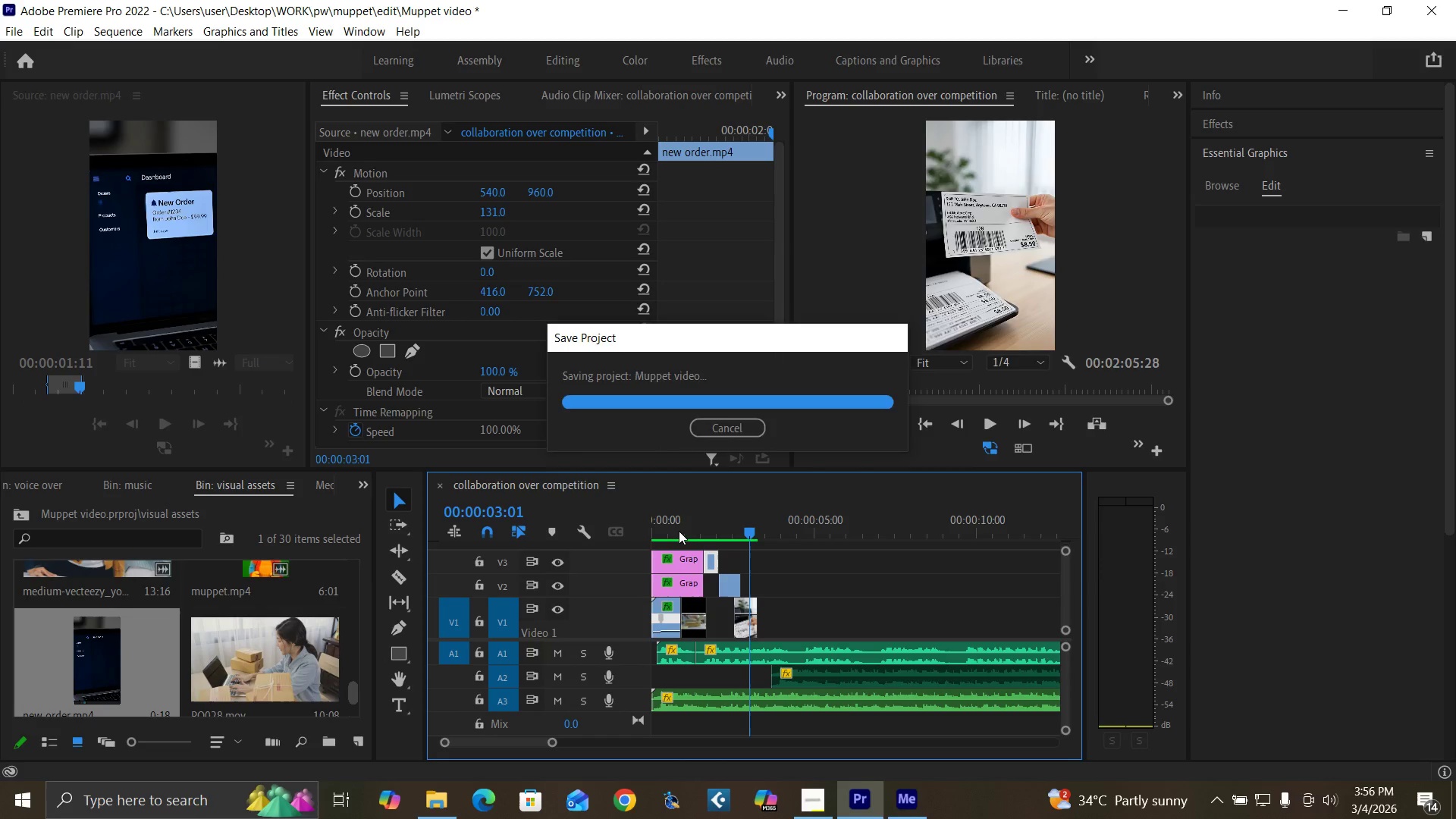 
left_click_drag(start_coordinate=[679, 531], to_coordinate=[611, 570])
 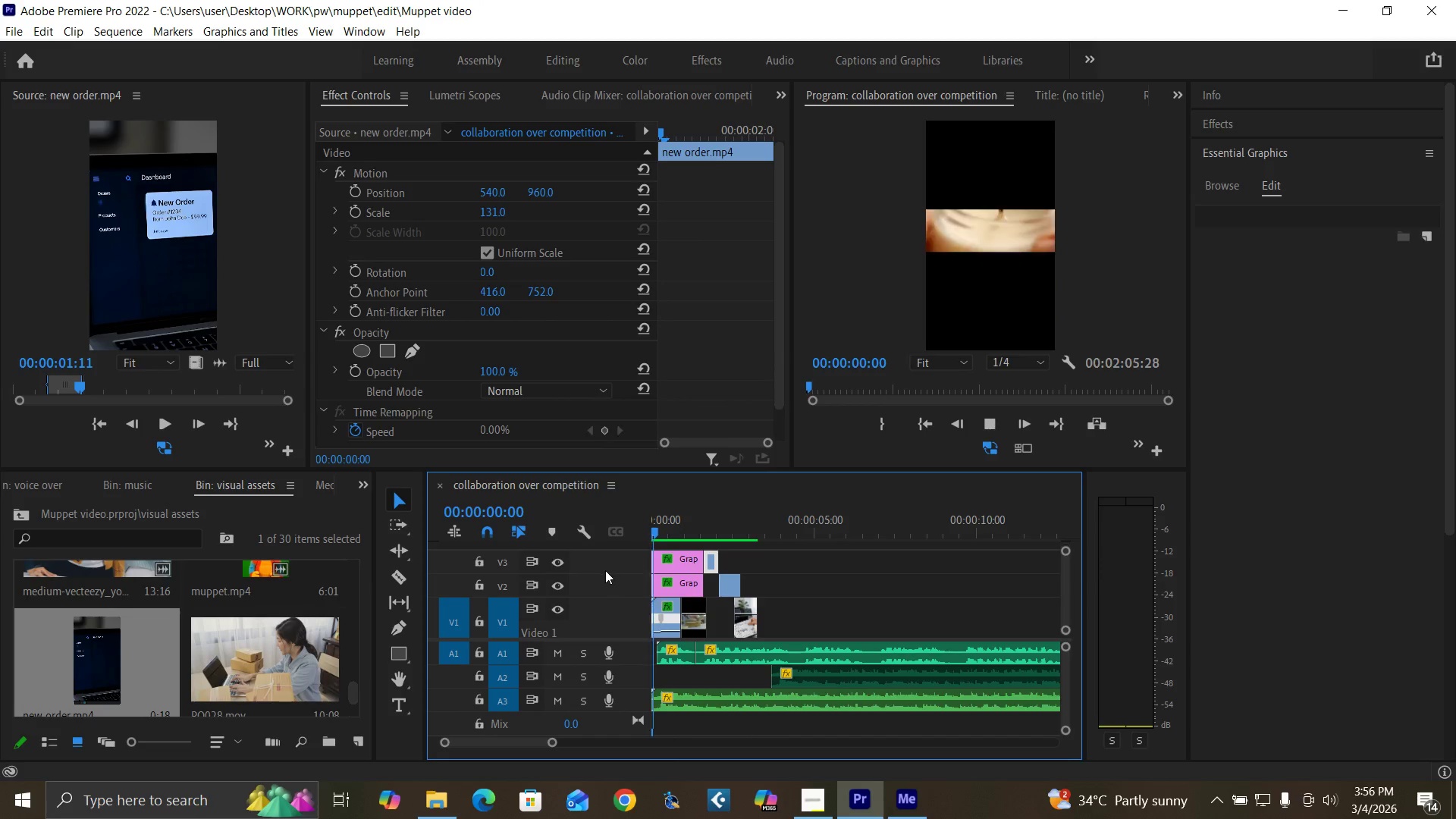 
key(Space)
 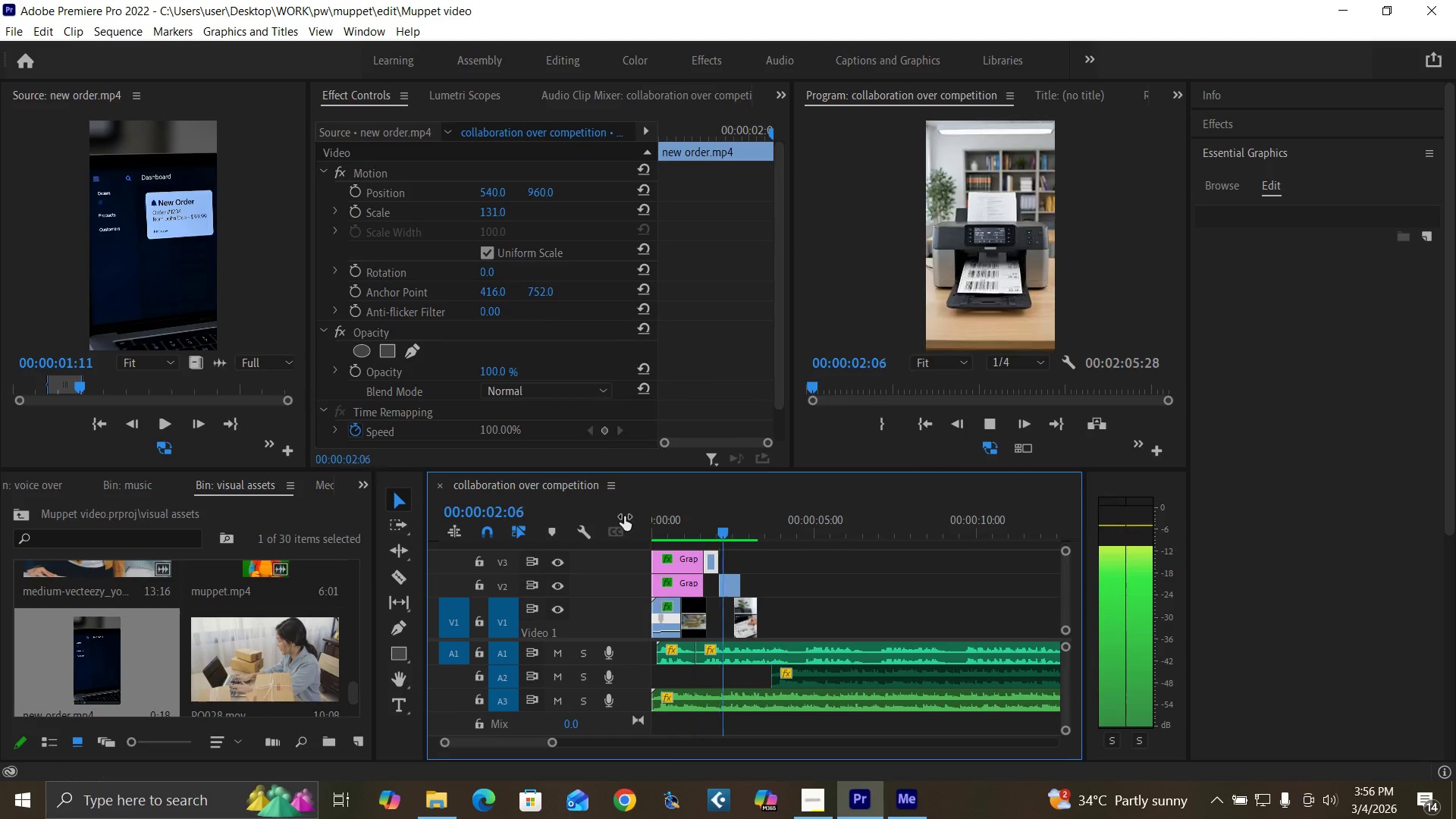 
key(Space)
 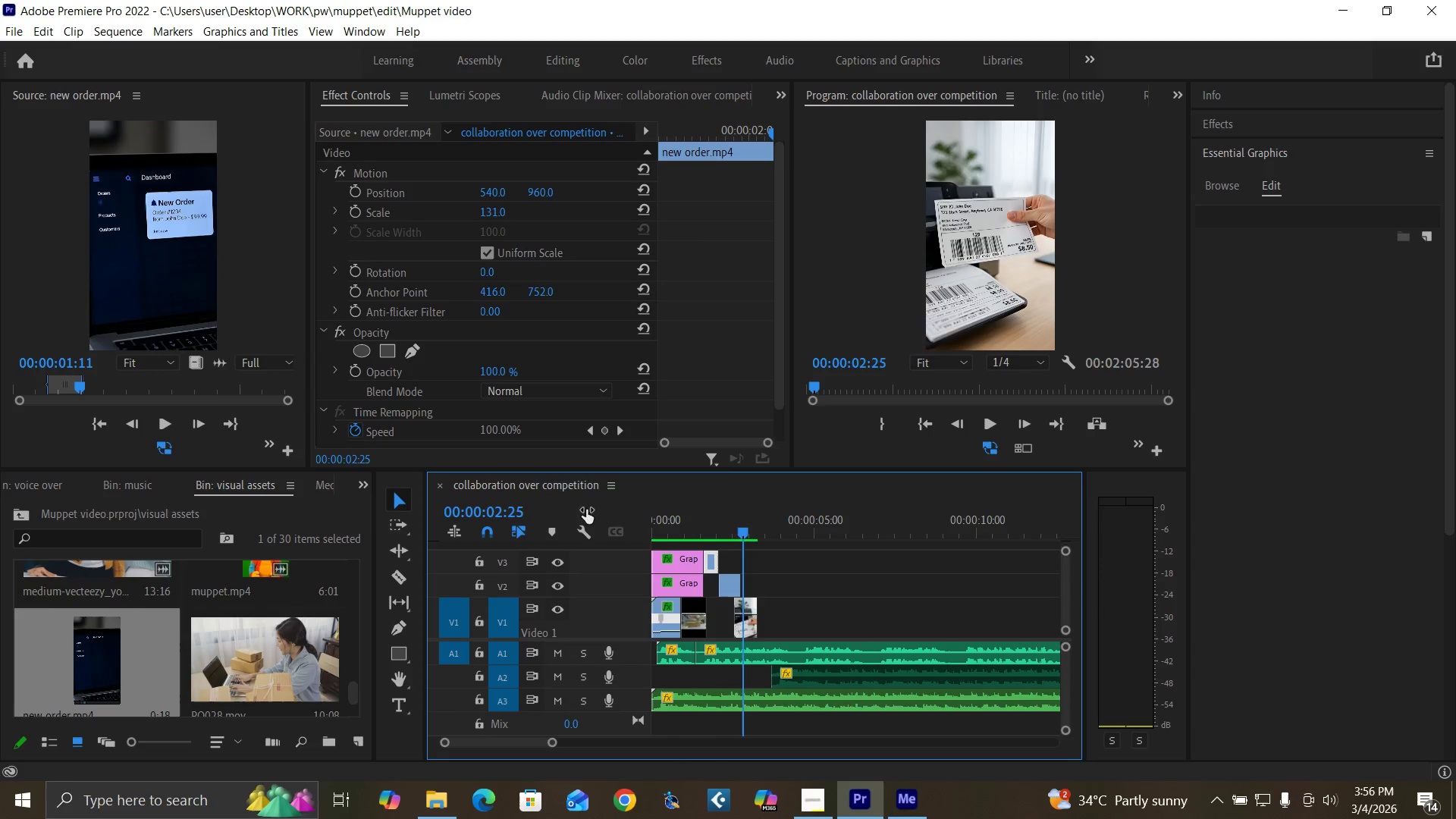 
wait(6.09)
 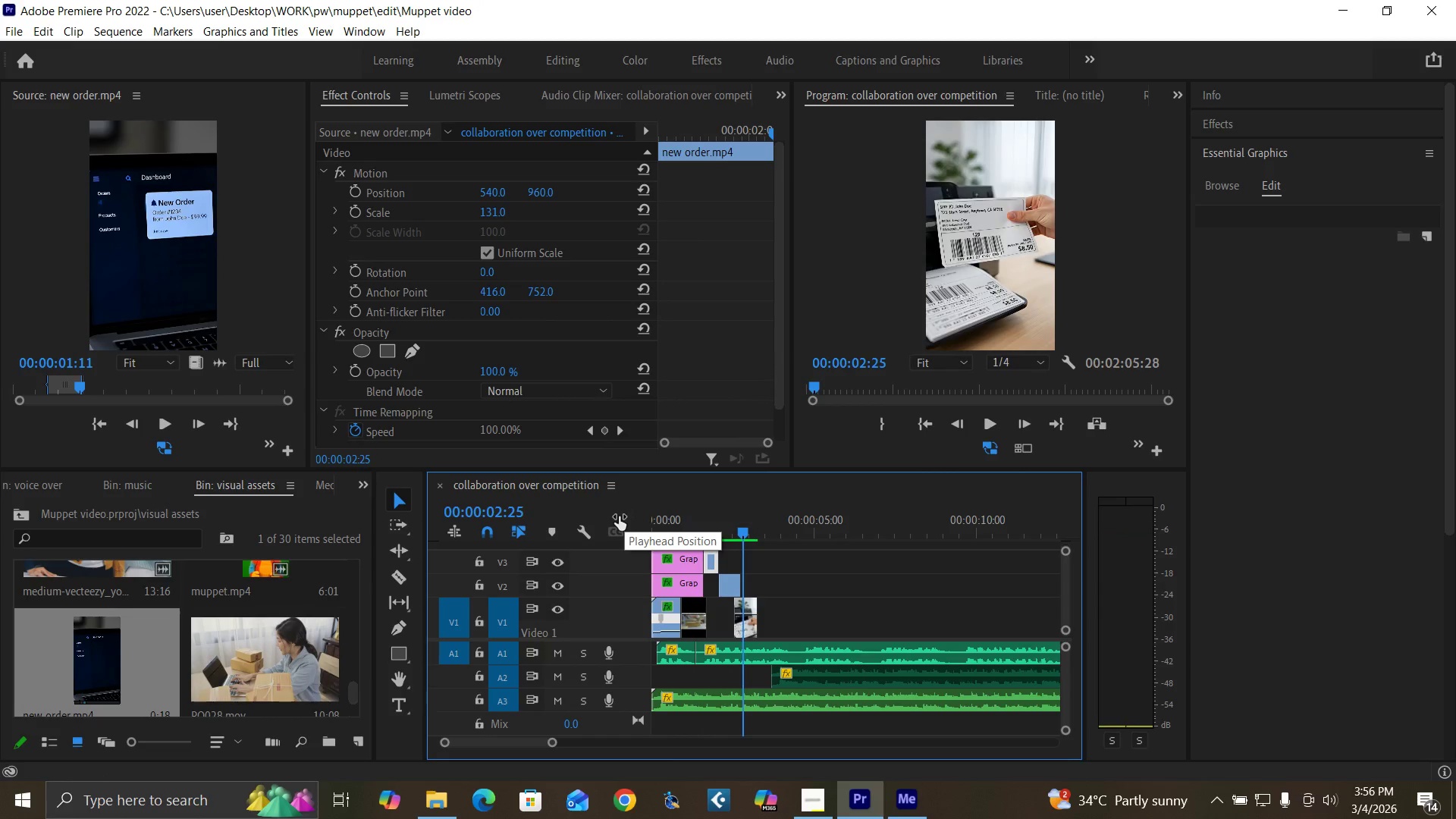 
left_click_drag(start_coordinate=[353, 692], to_coordinate=[367, 570])
 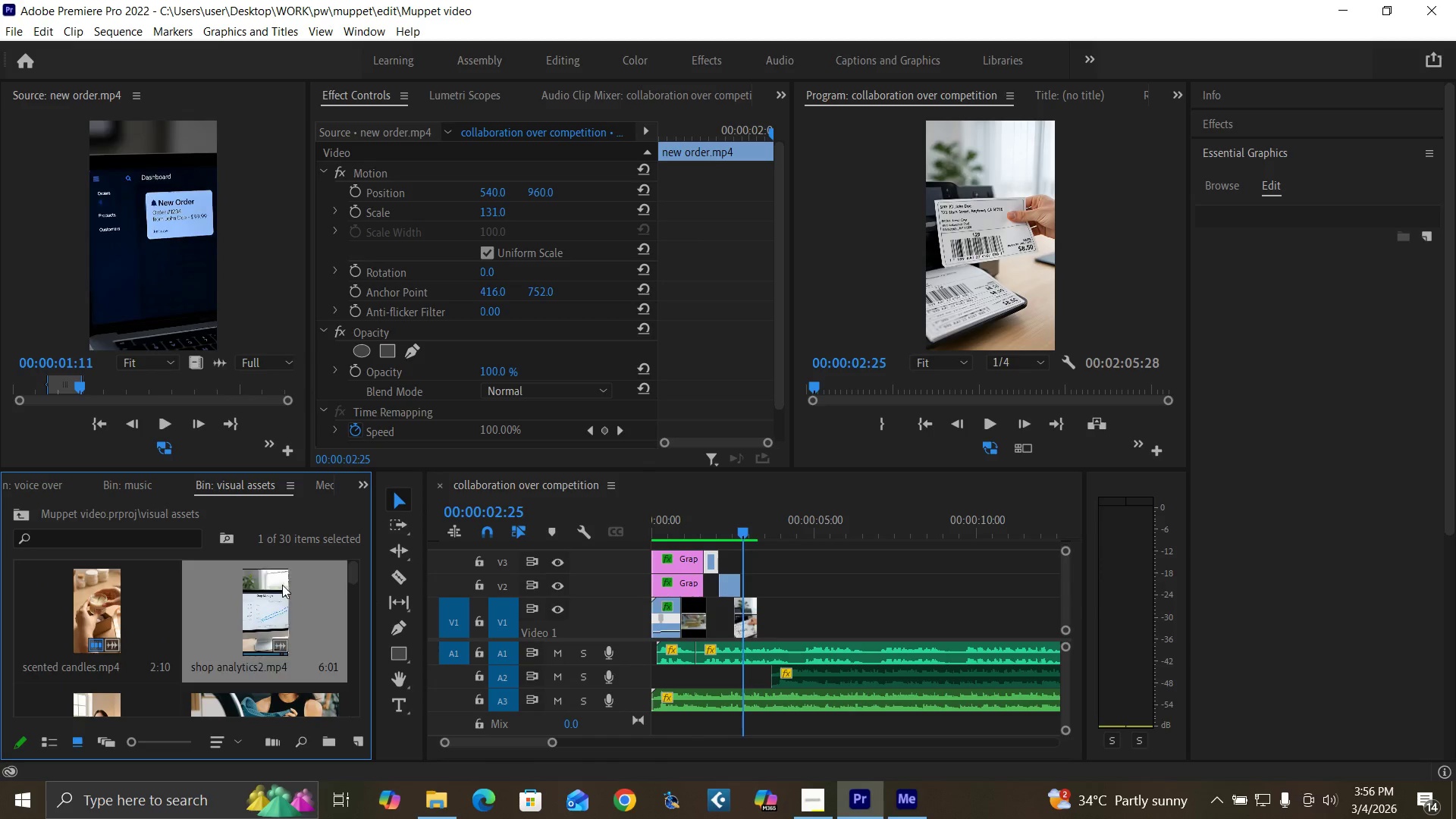 
double_click([282, 585])
 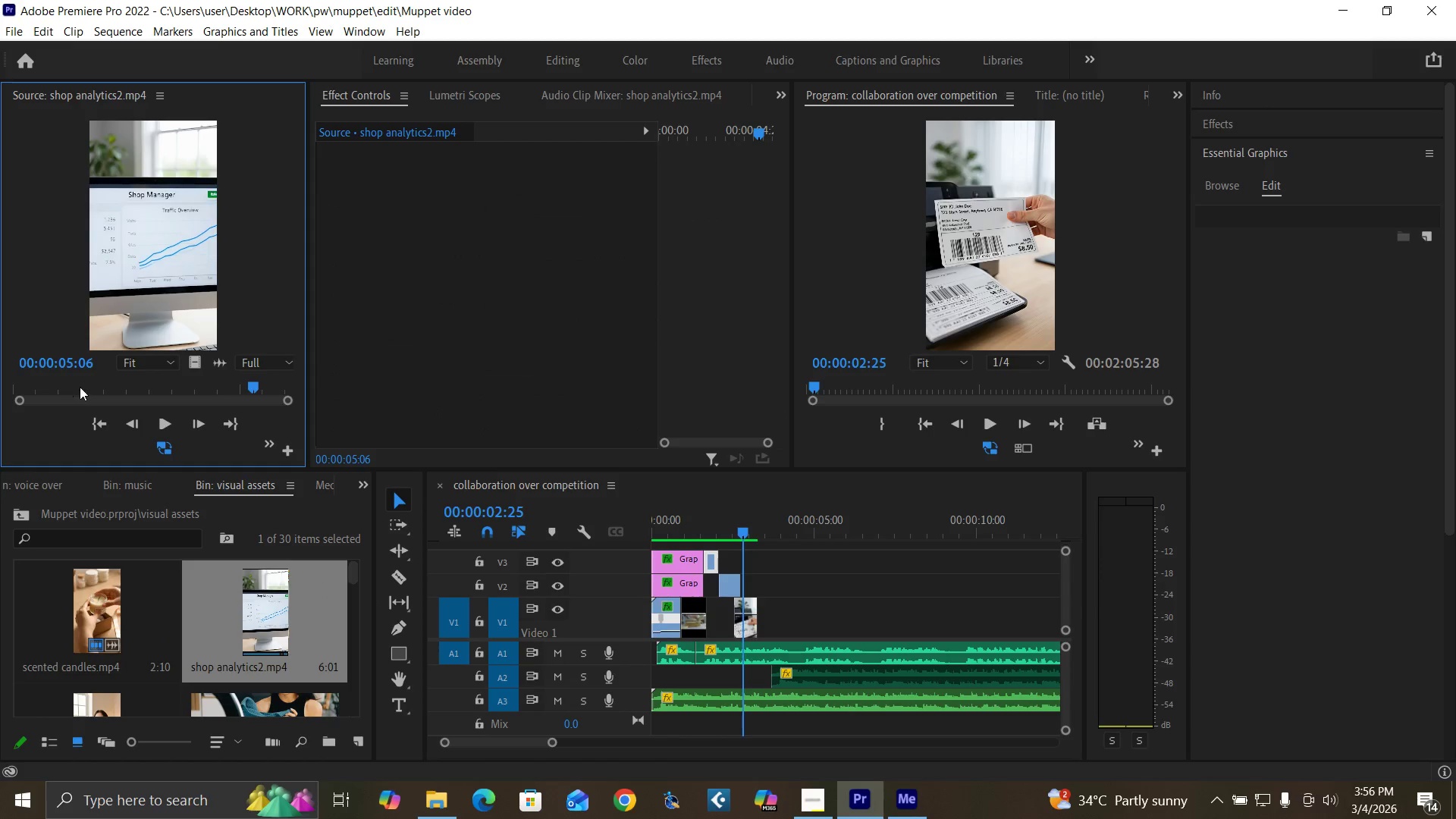 
left_click_drag(start_coordinate=[117, 390], to_coordinate=[203, 385])
 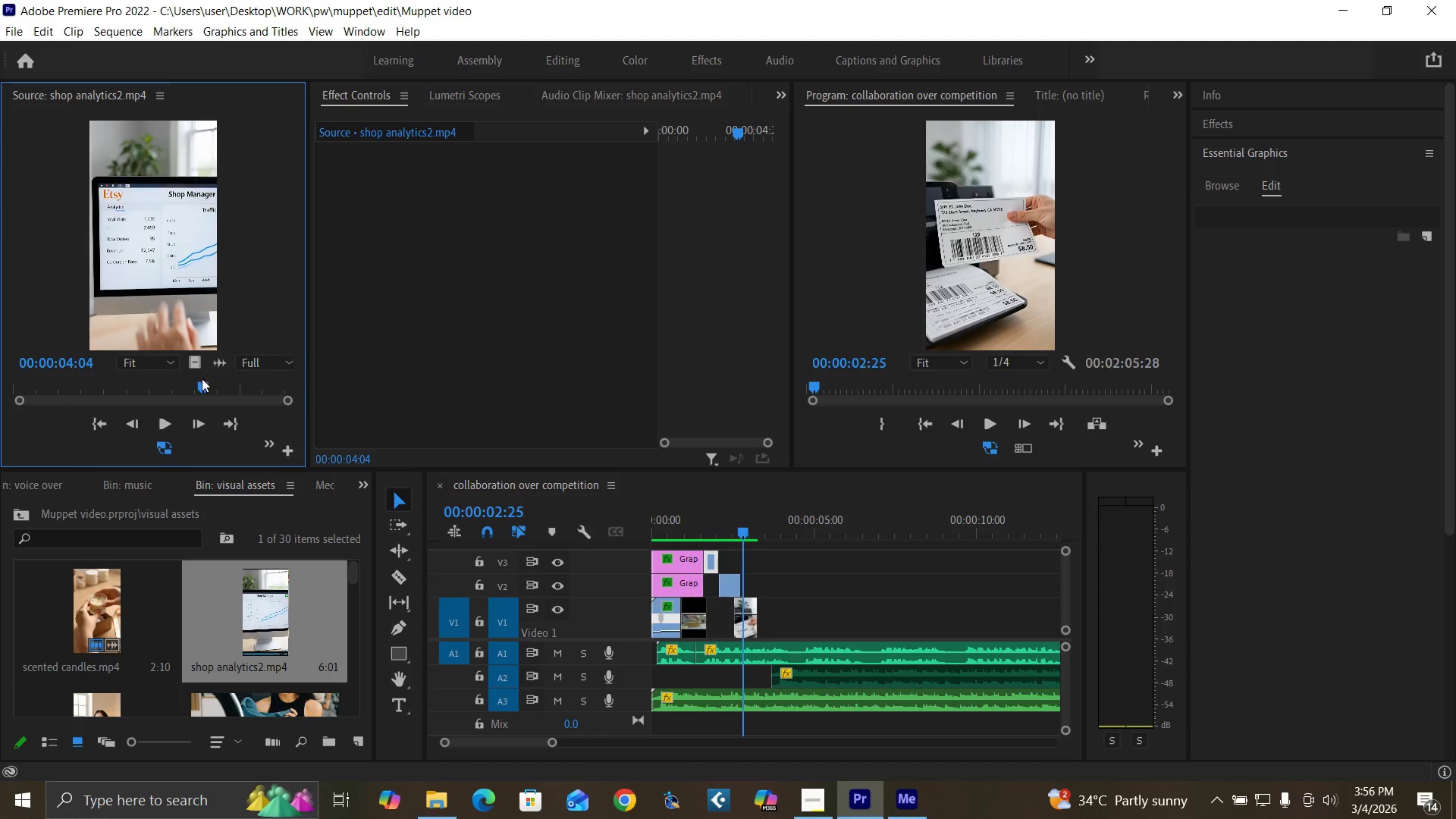 
key(I)
 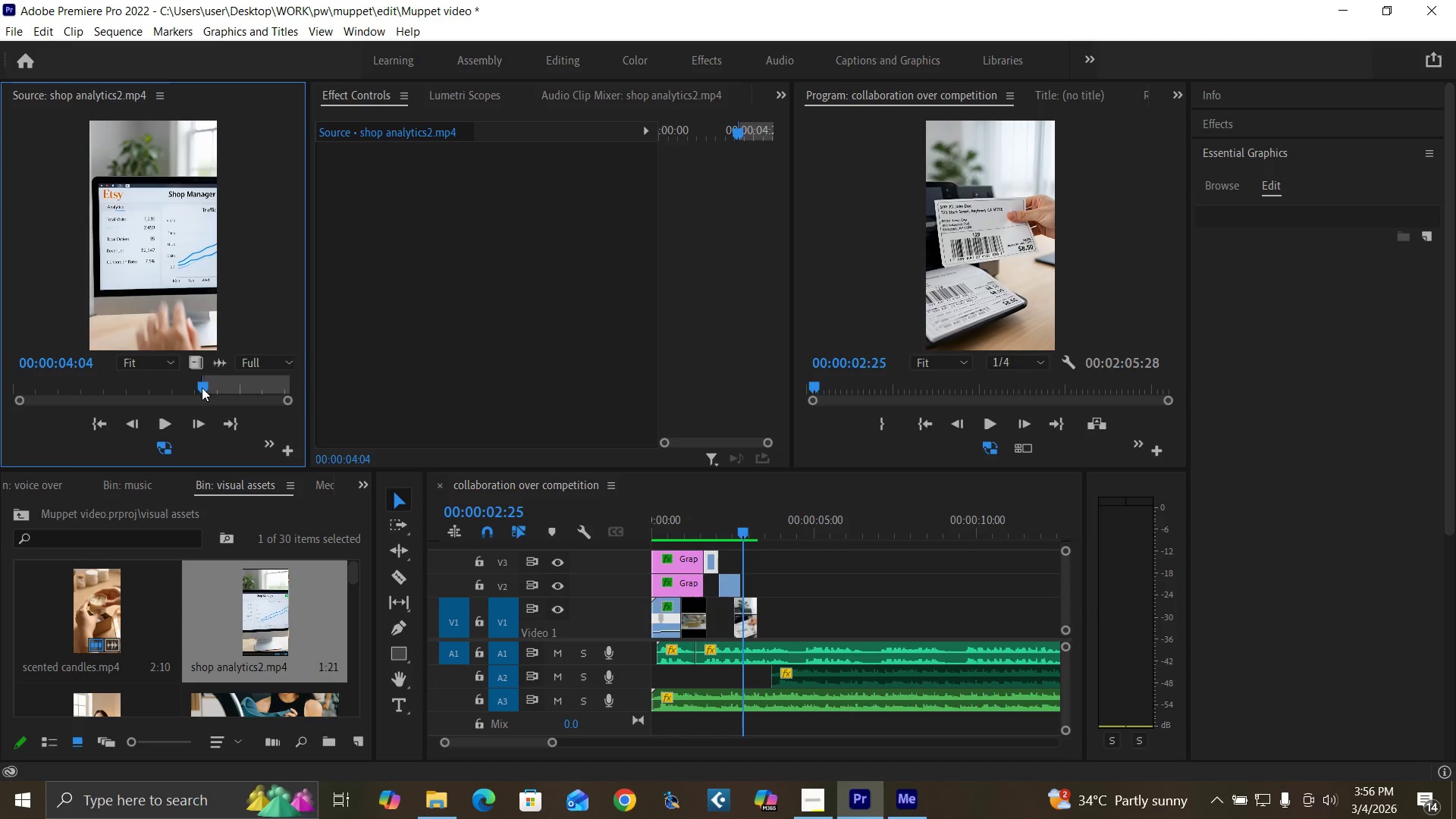 
left_click_drag(start_coordinate=[202, 388], to_coordinate=[275, 402])
 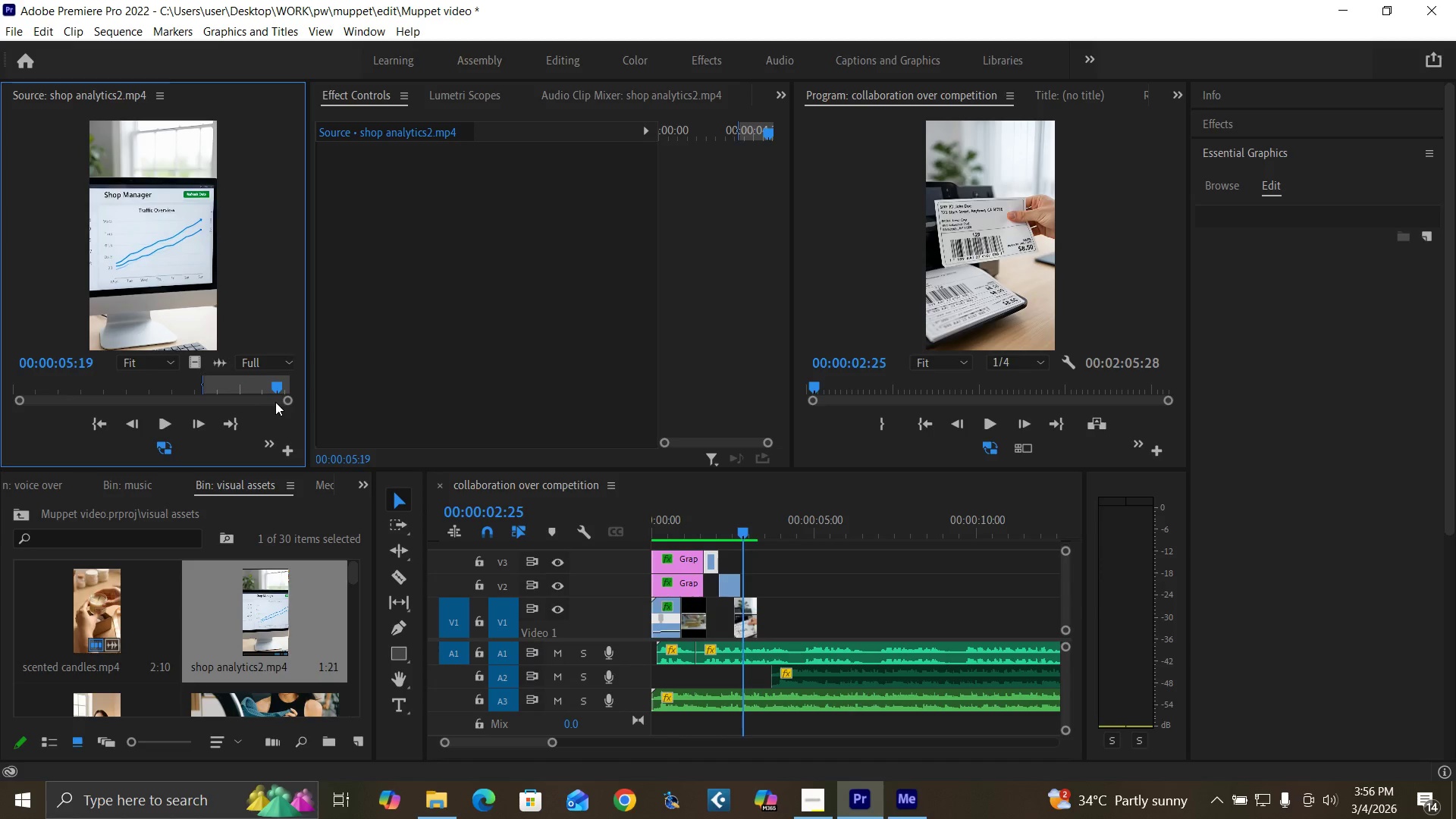 
key(O)
 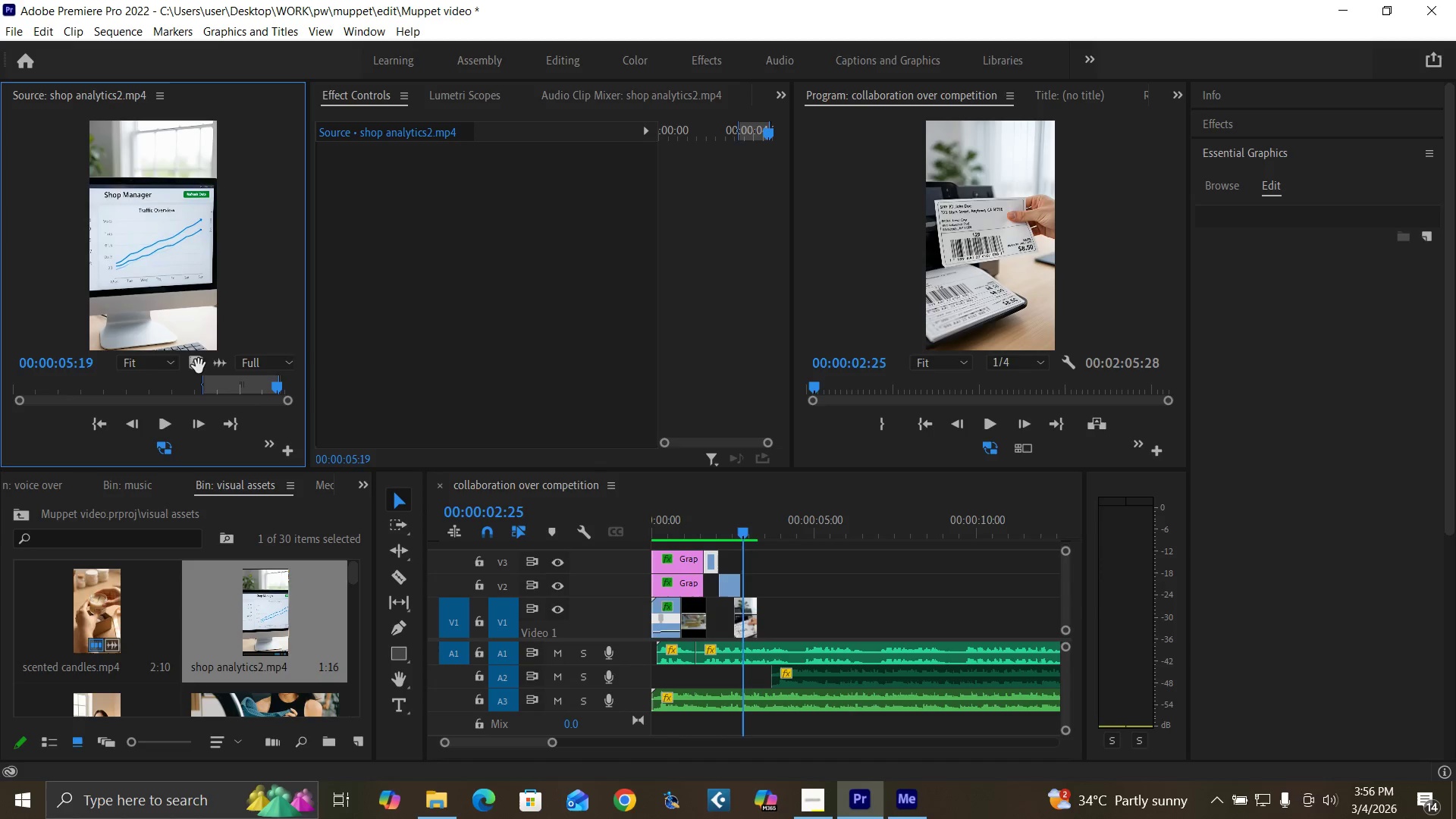 
left_click_drag(start_coordinate=[199, 366], to_coordinate=[759, 583])
 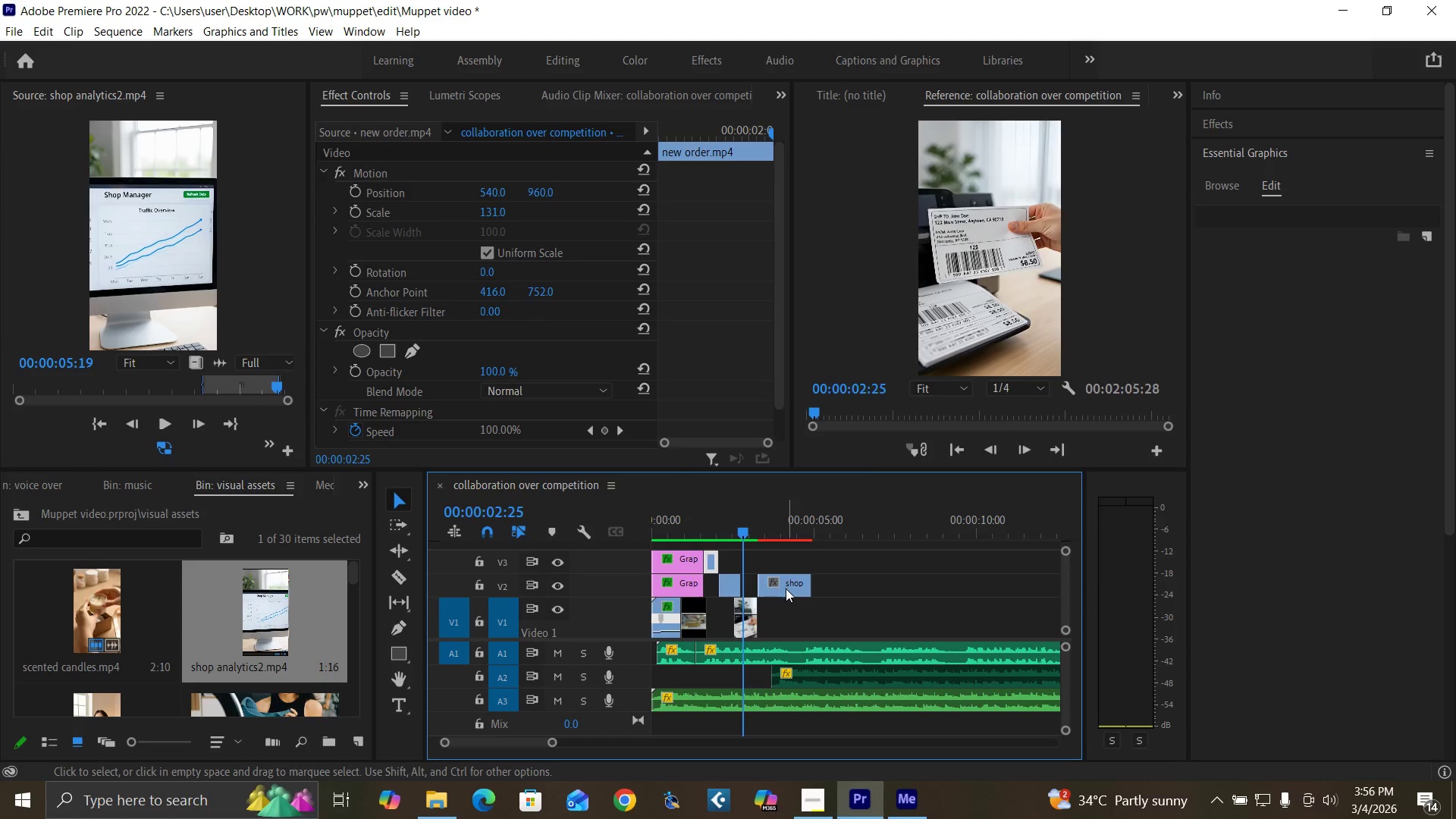 
left_click_drag(start_coordinate=[786, 588], to_coordinate=[789, 601])
 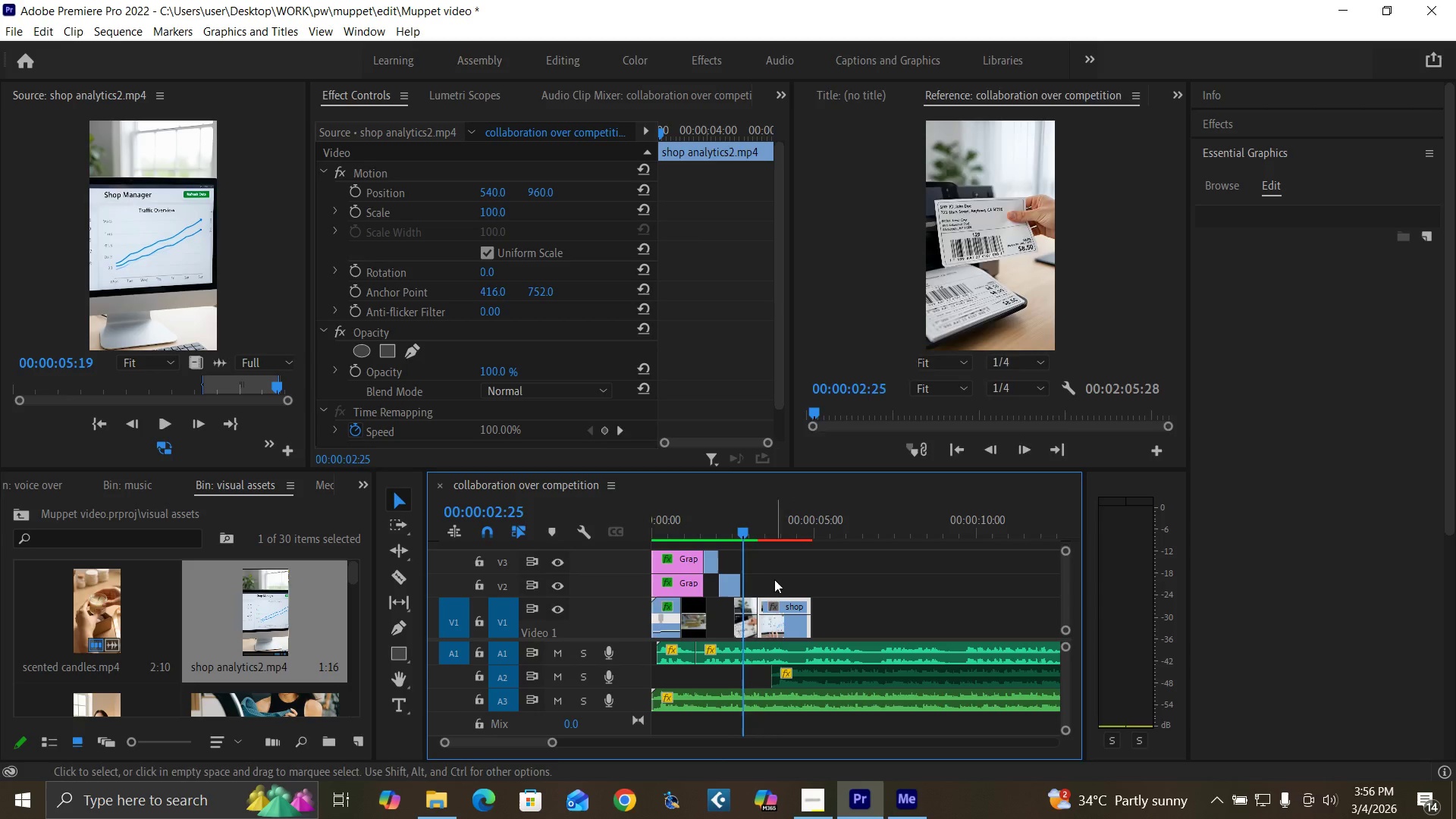 
key(Space)
 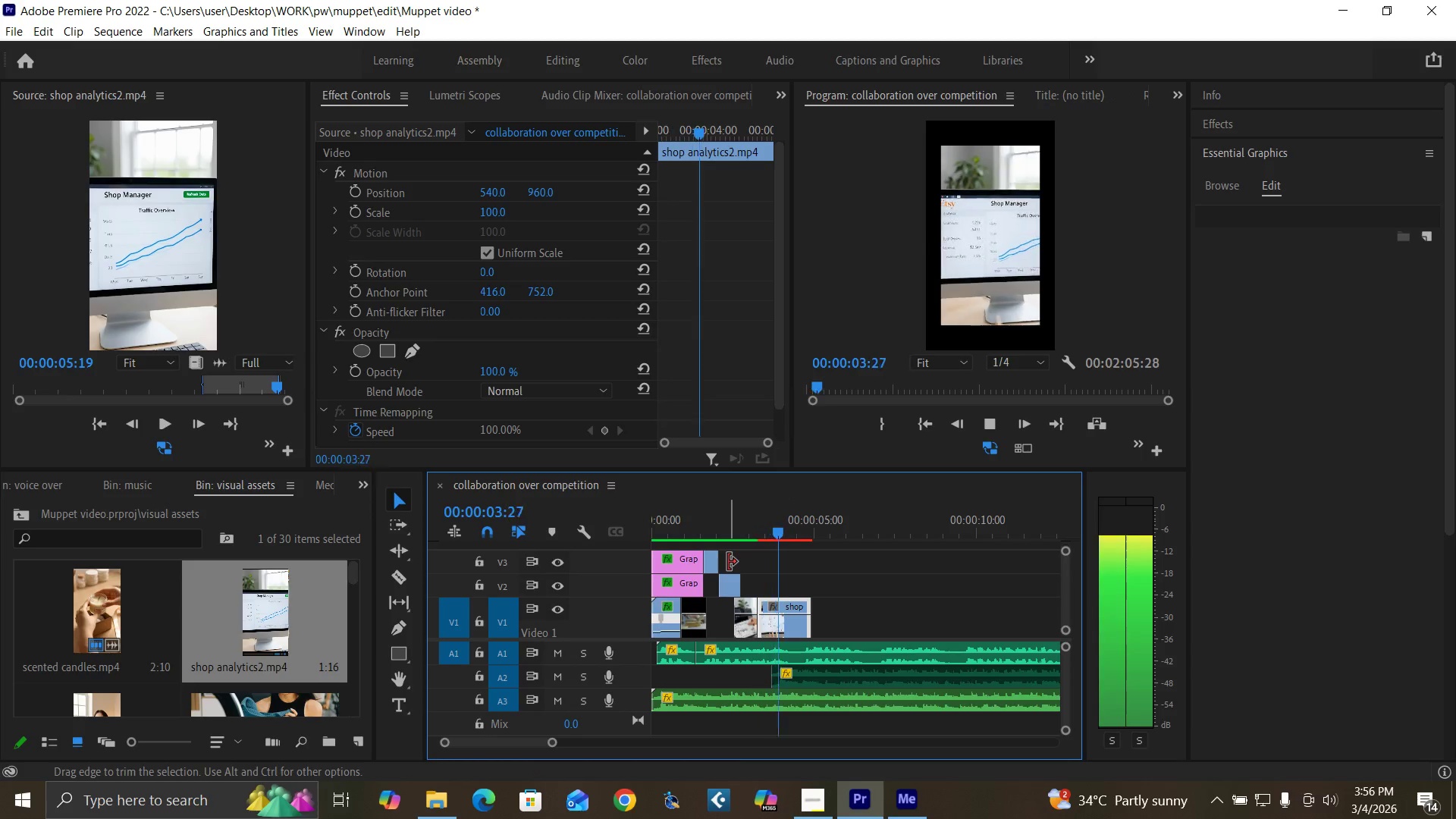 
key(Space)
 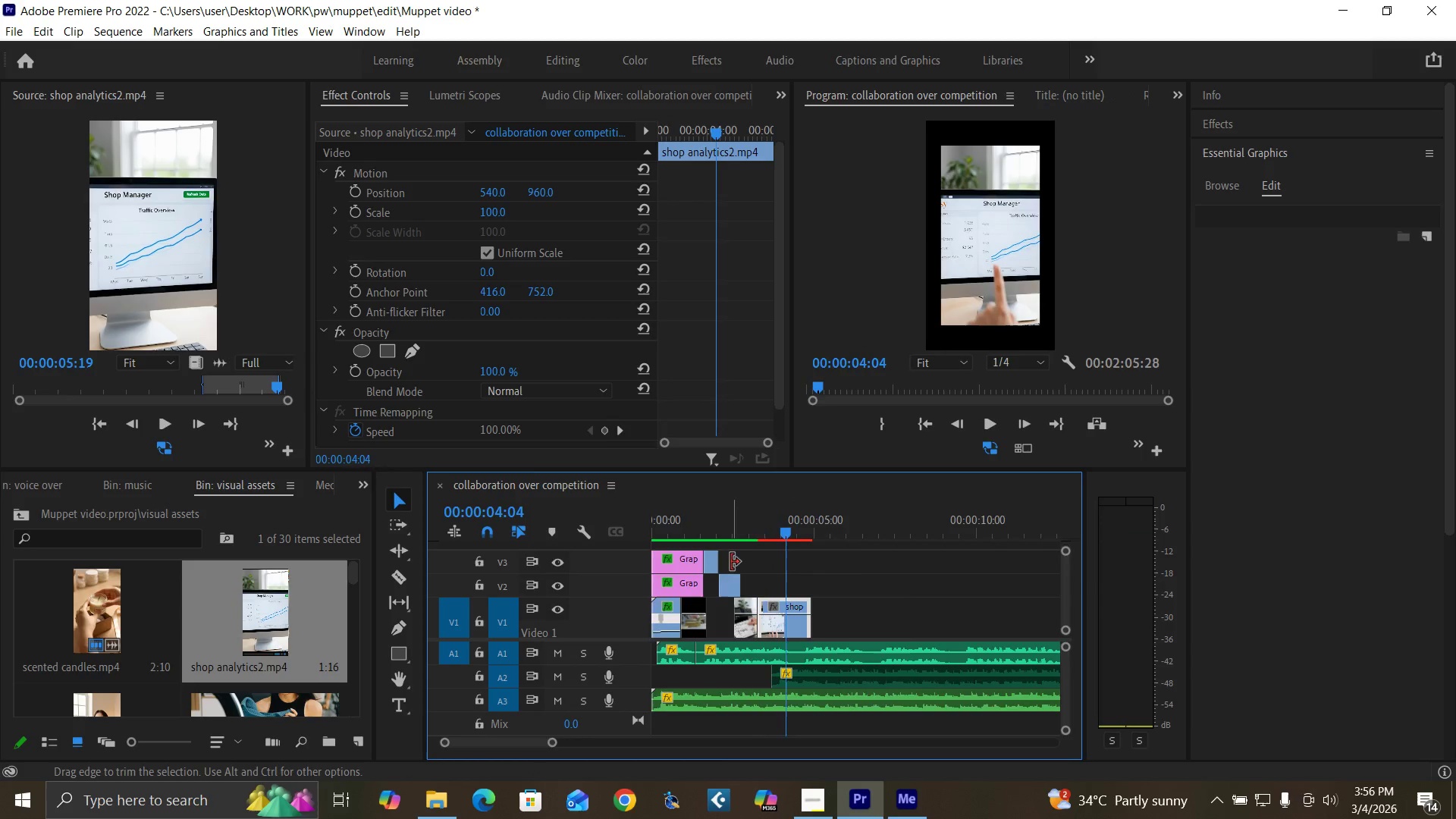 
key(Equal)
 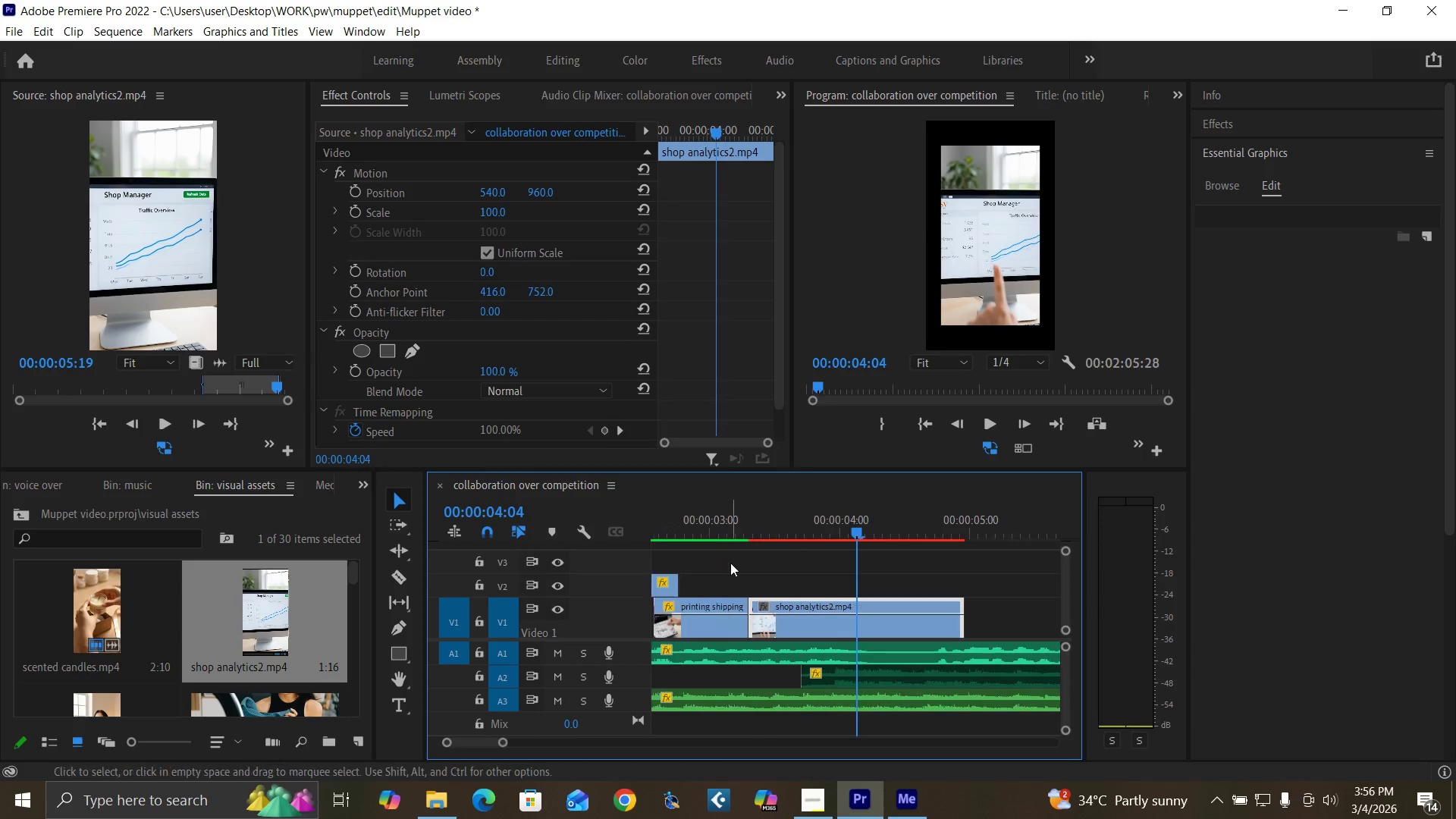 
key(Equal)
 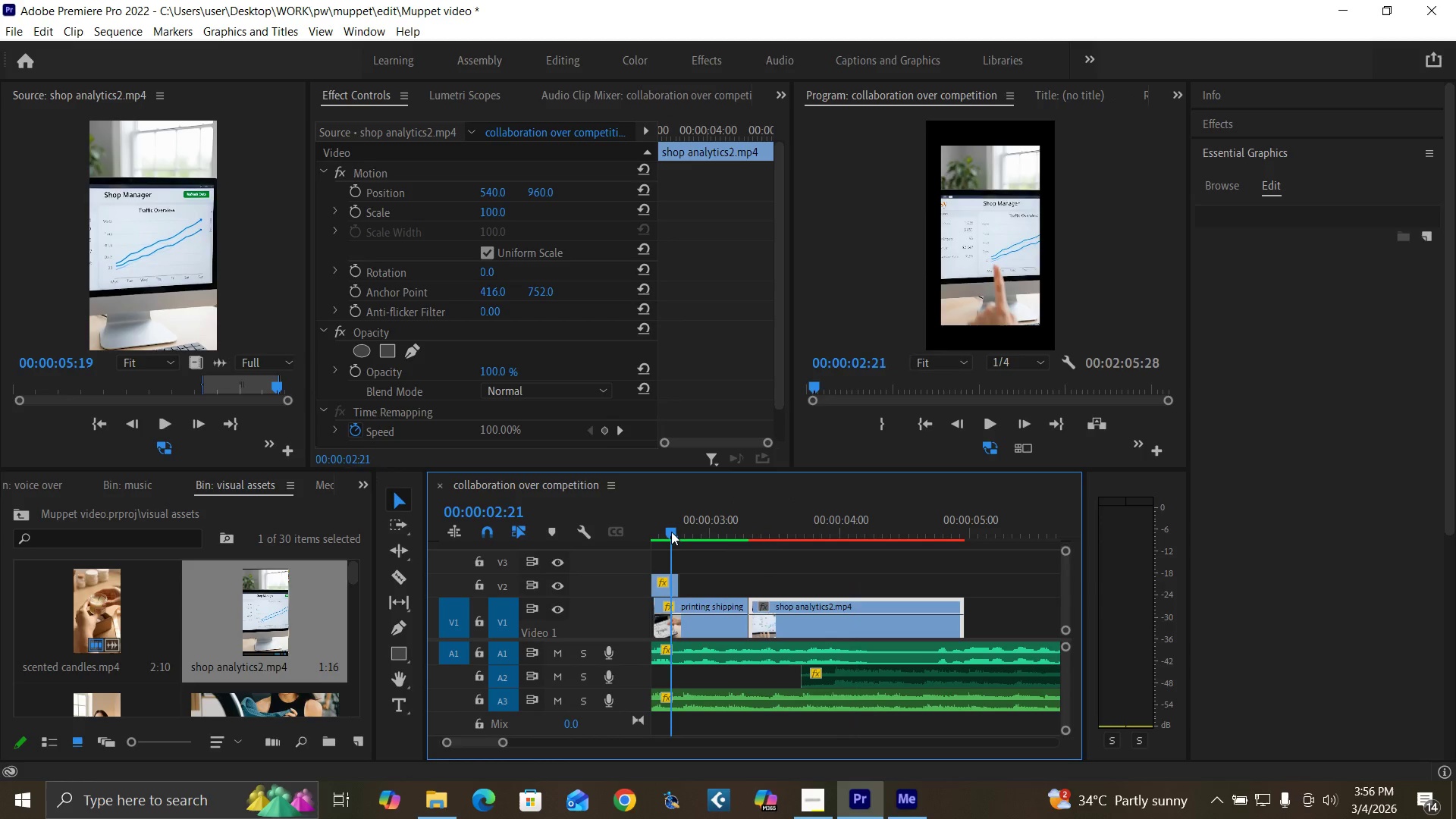 
key(Space)
 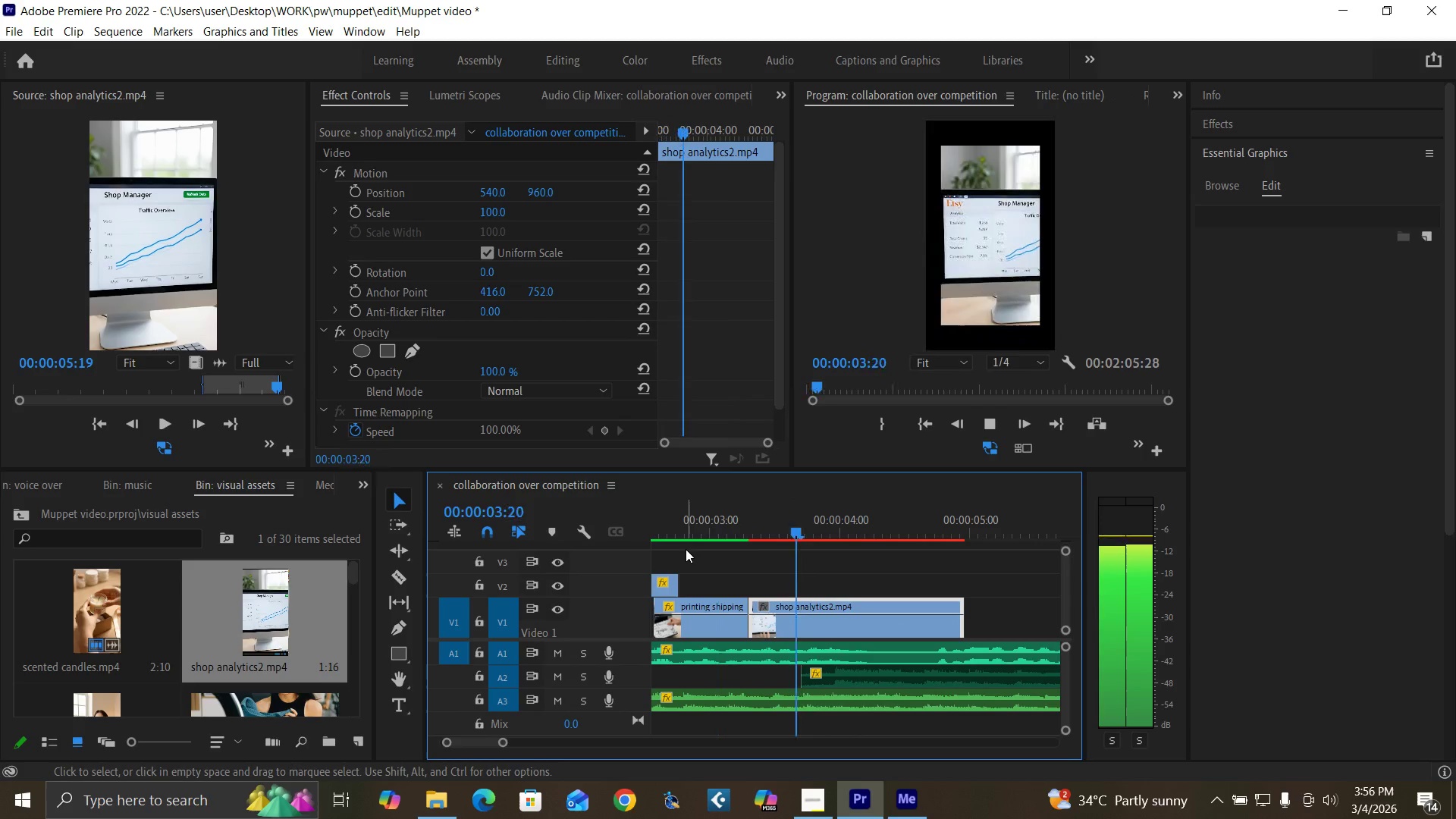 
key(Space)
 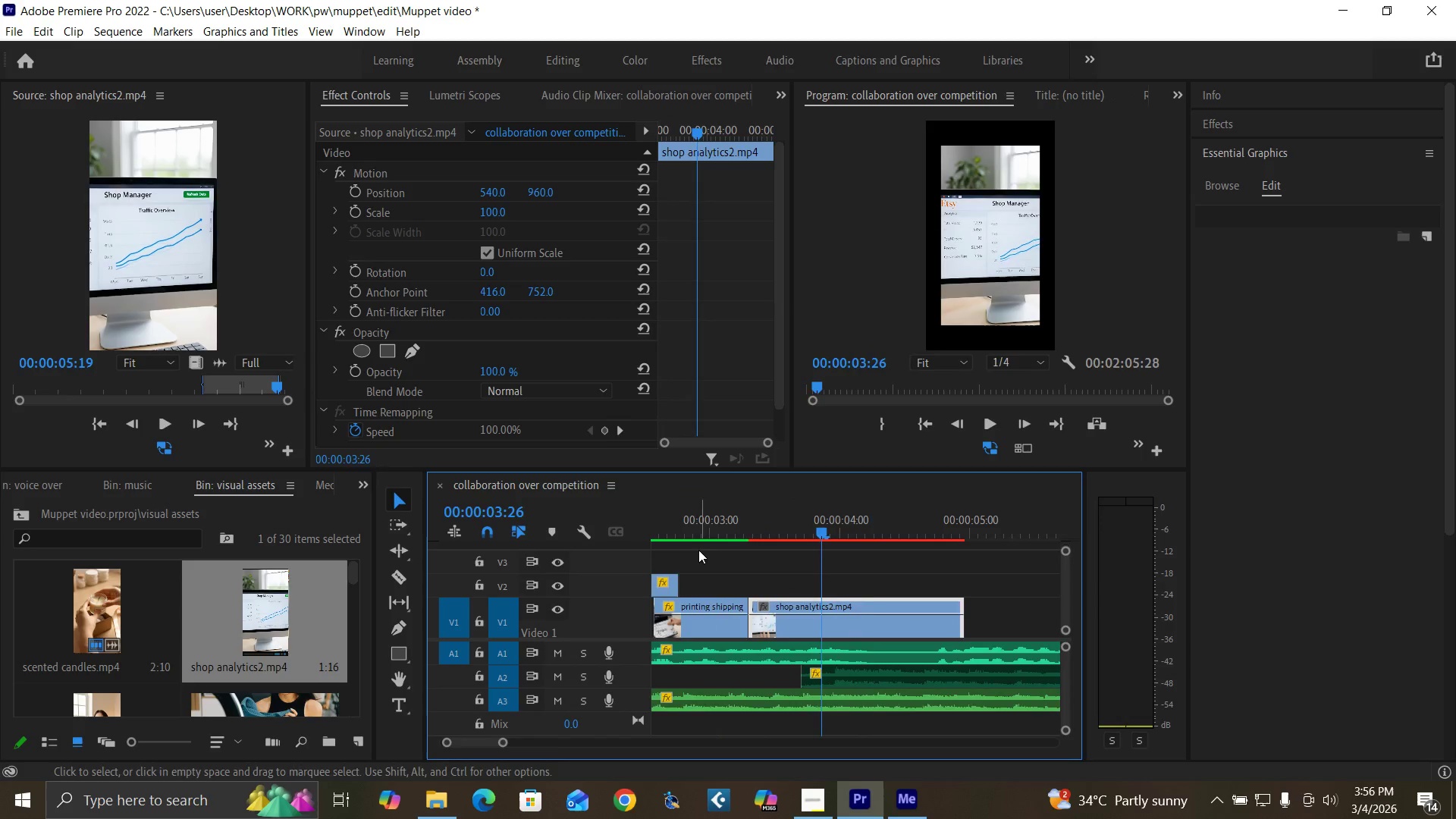 
key(Minus)
 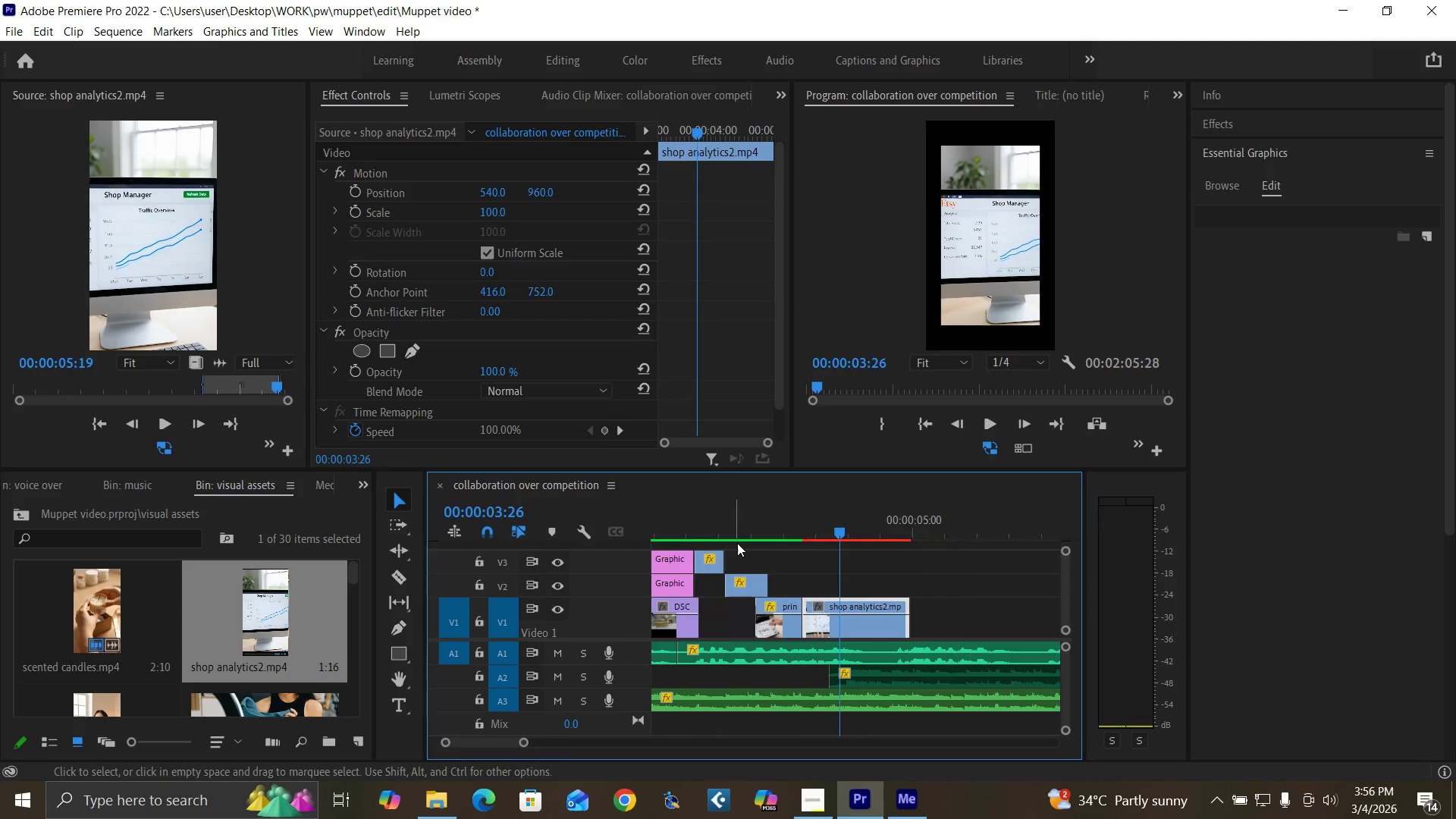 
key(Minus)
 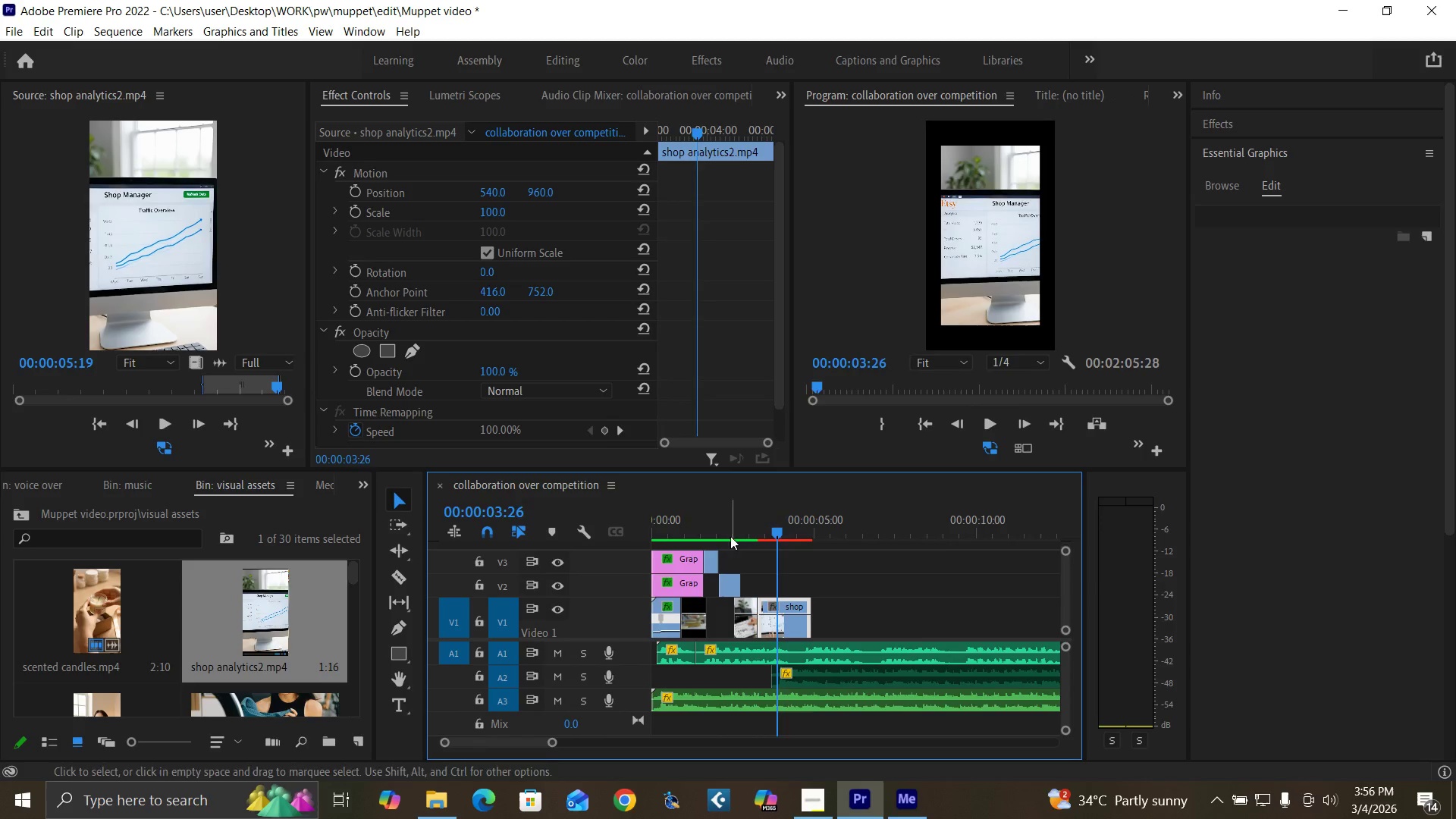 
left_click([726, 530])
 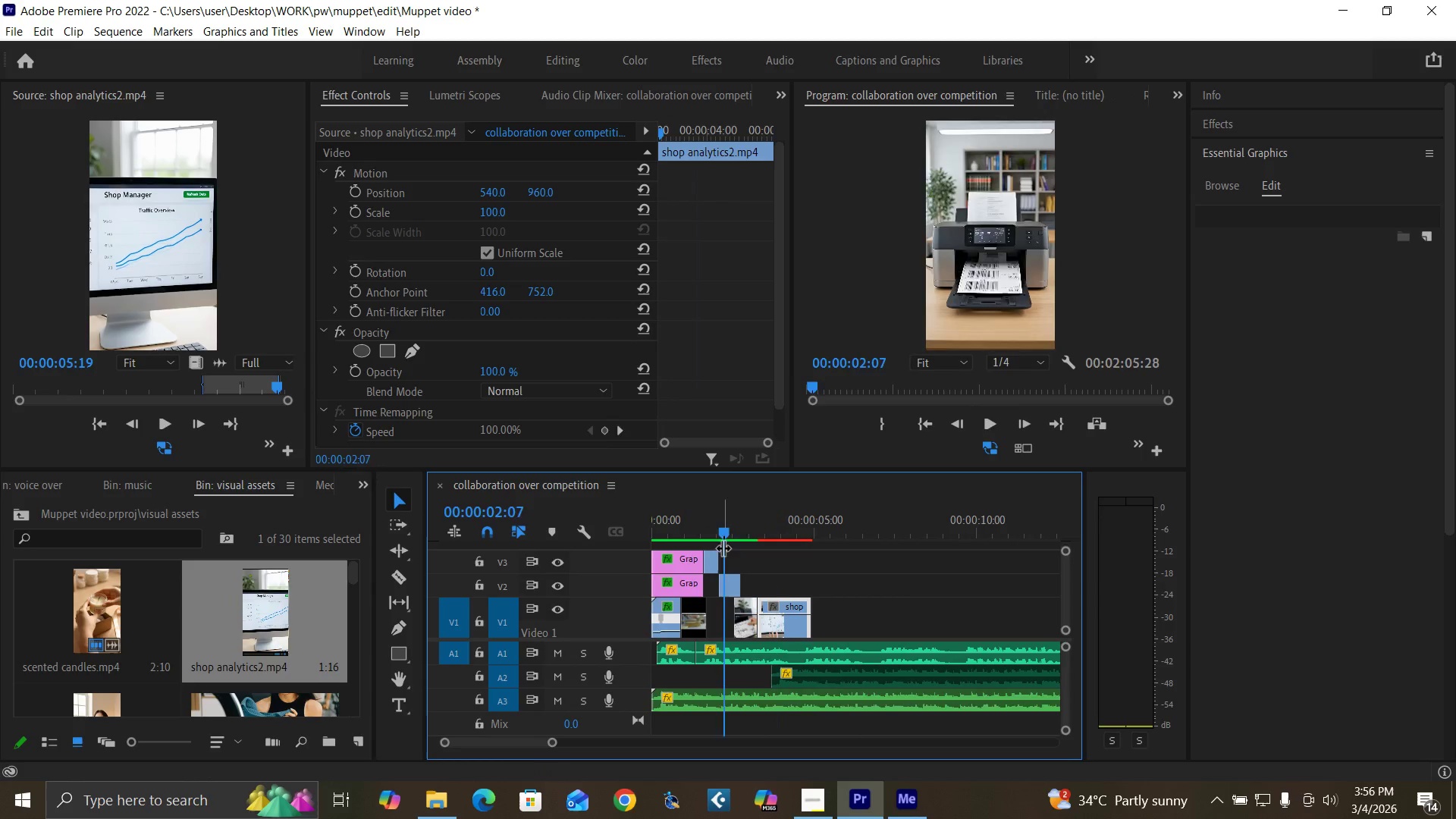 
key(Space)
 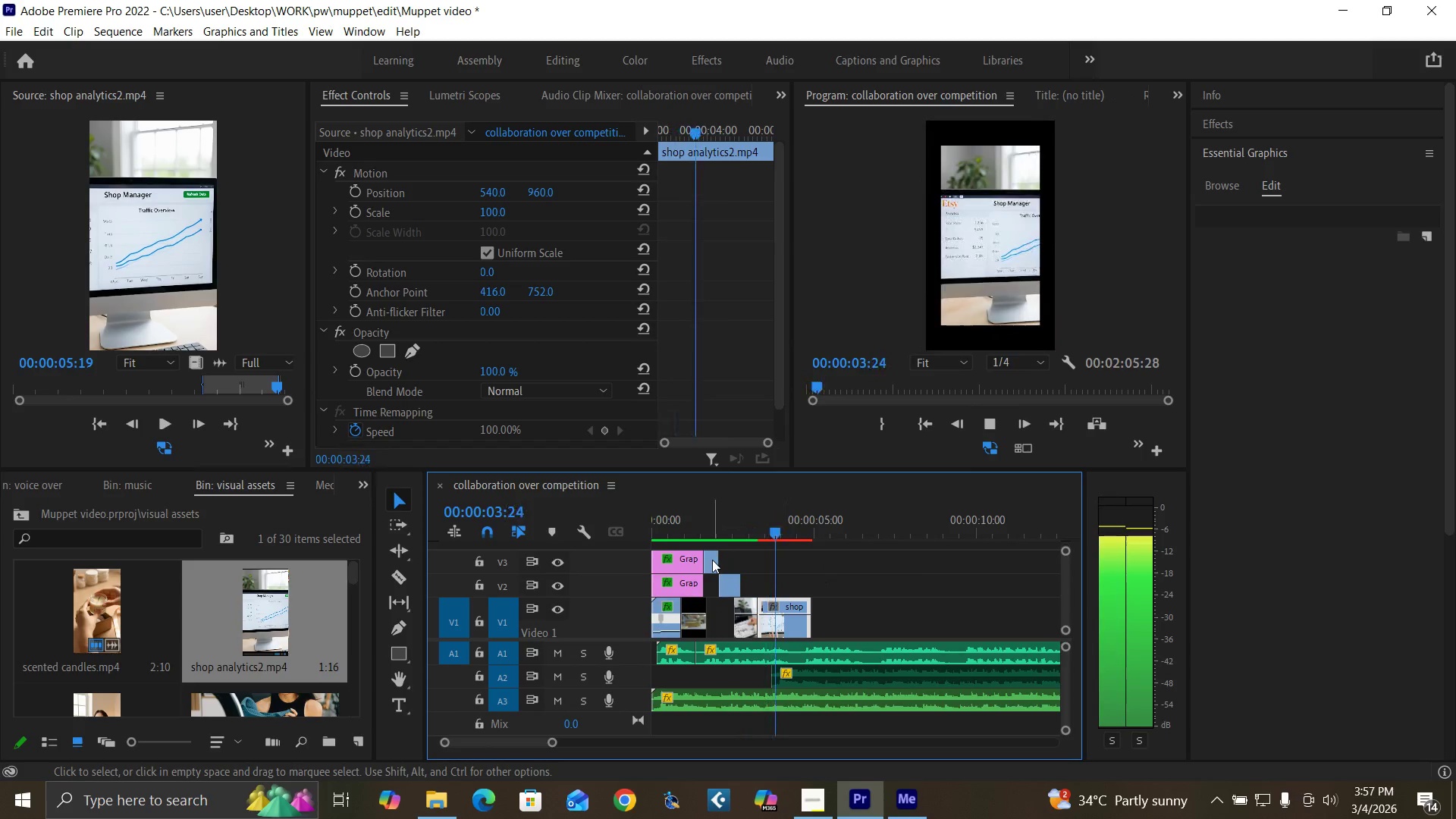 
key(Space)
 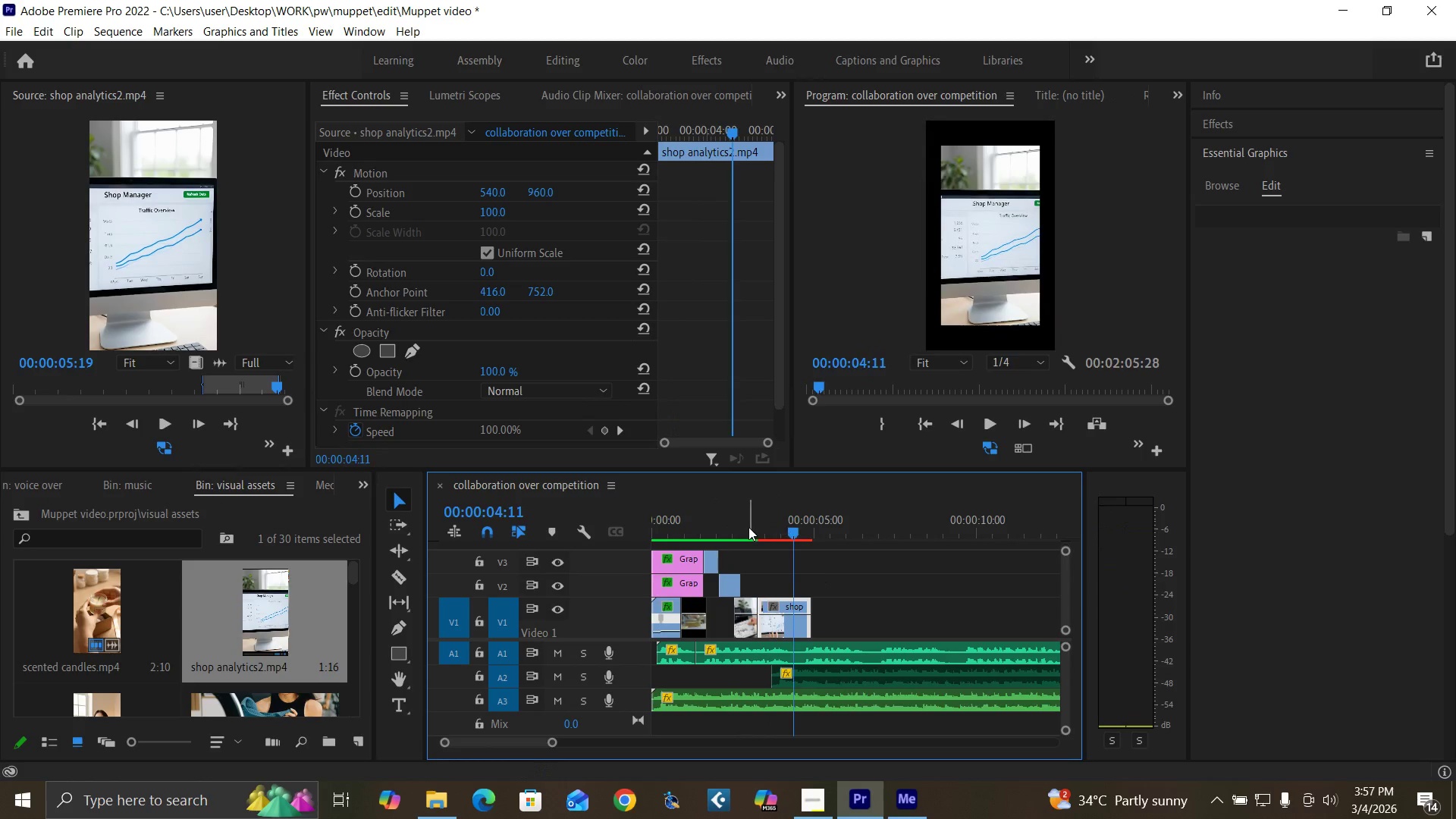 
left_click([748, 526])
 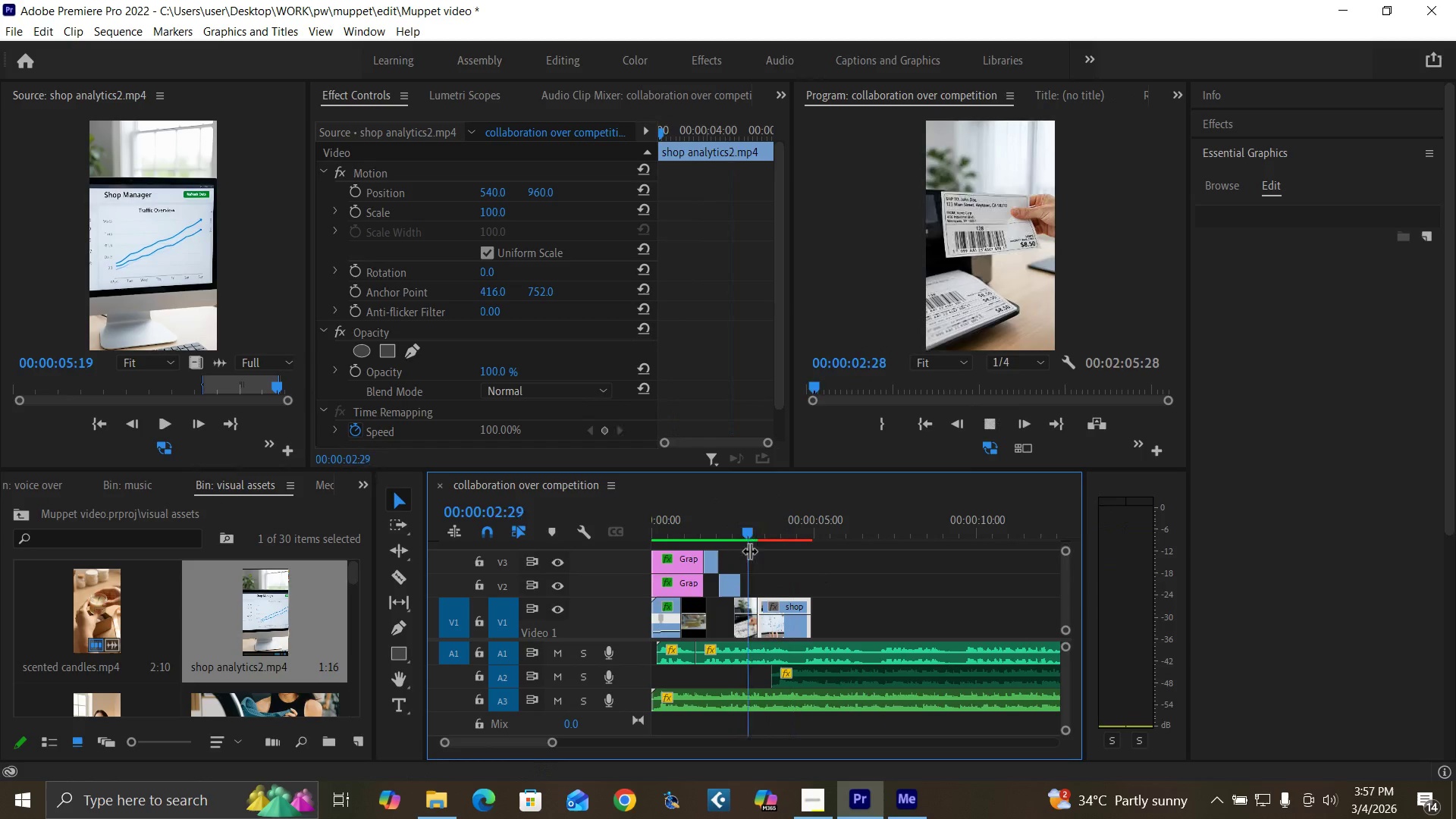 
key(Space)
 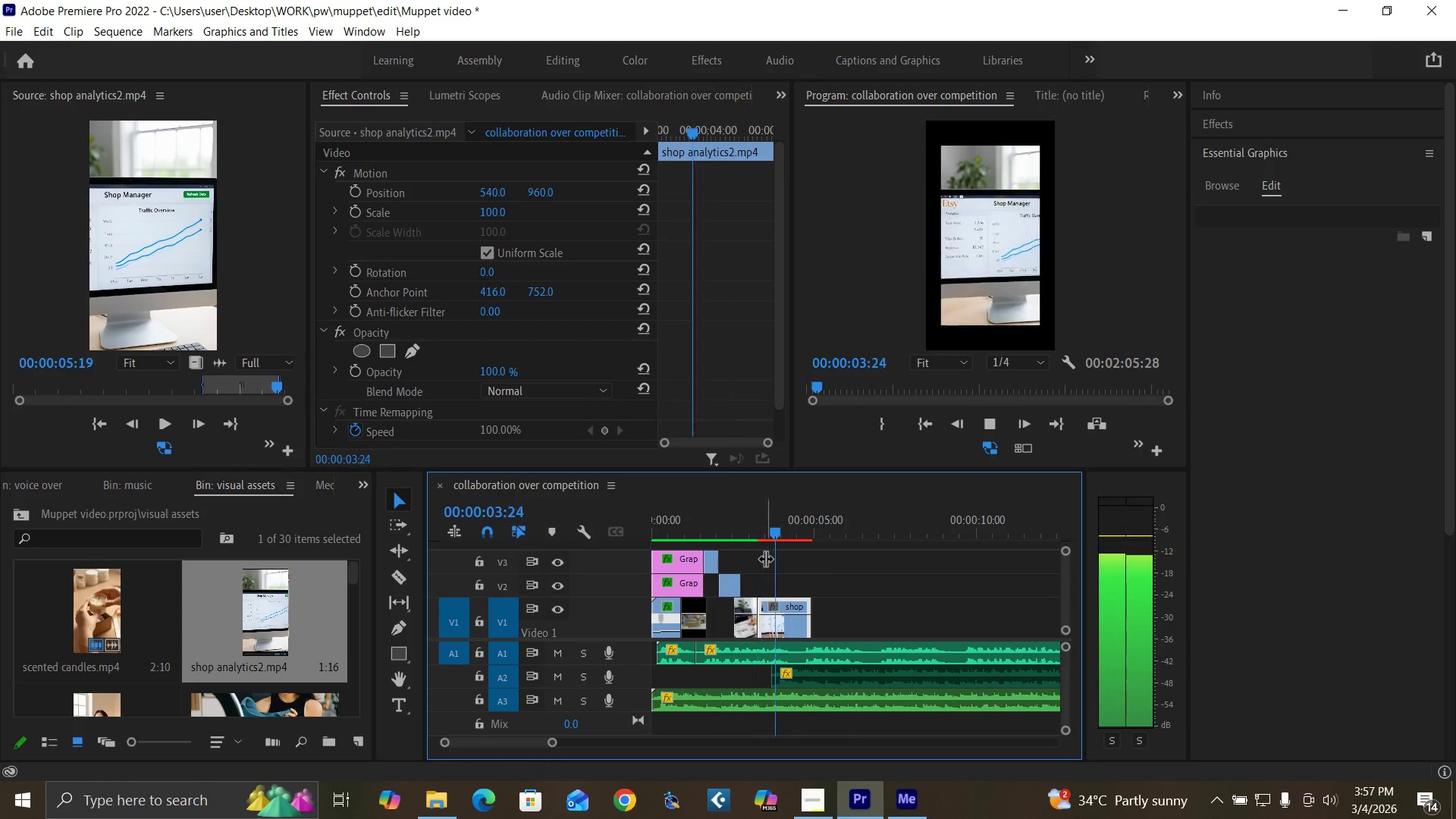 
key(Space)
 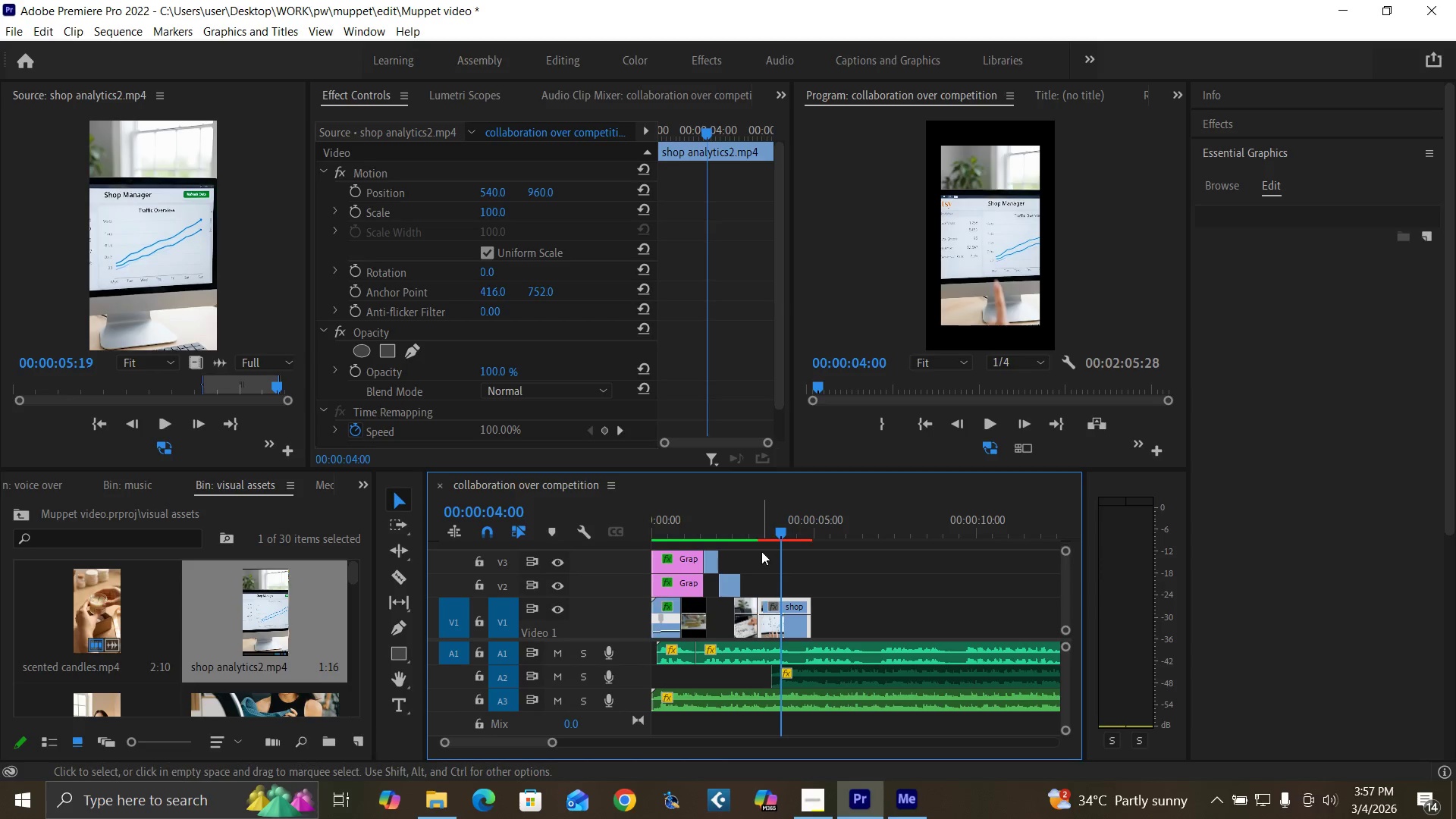 
key(Space)
 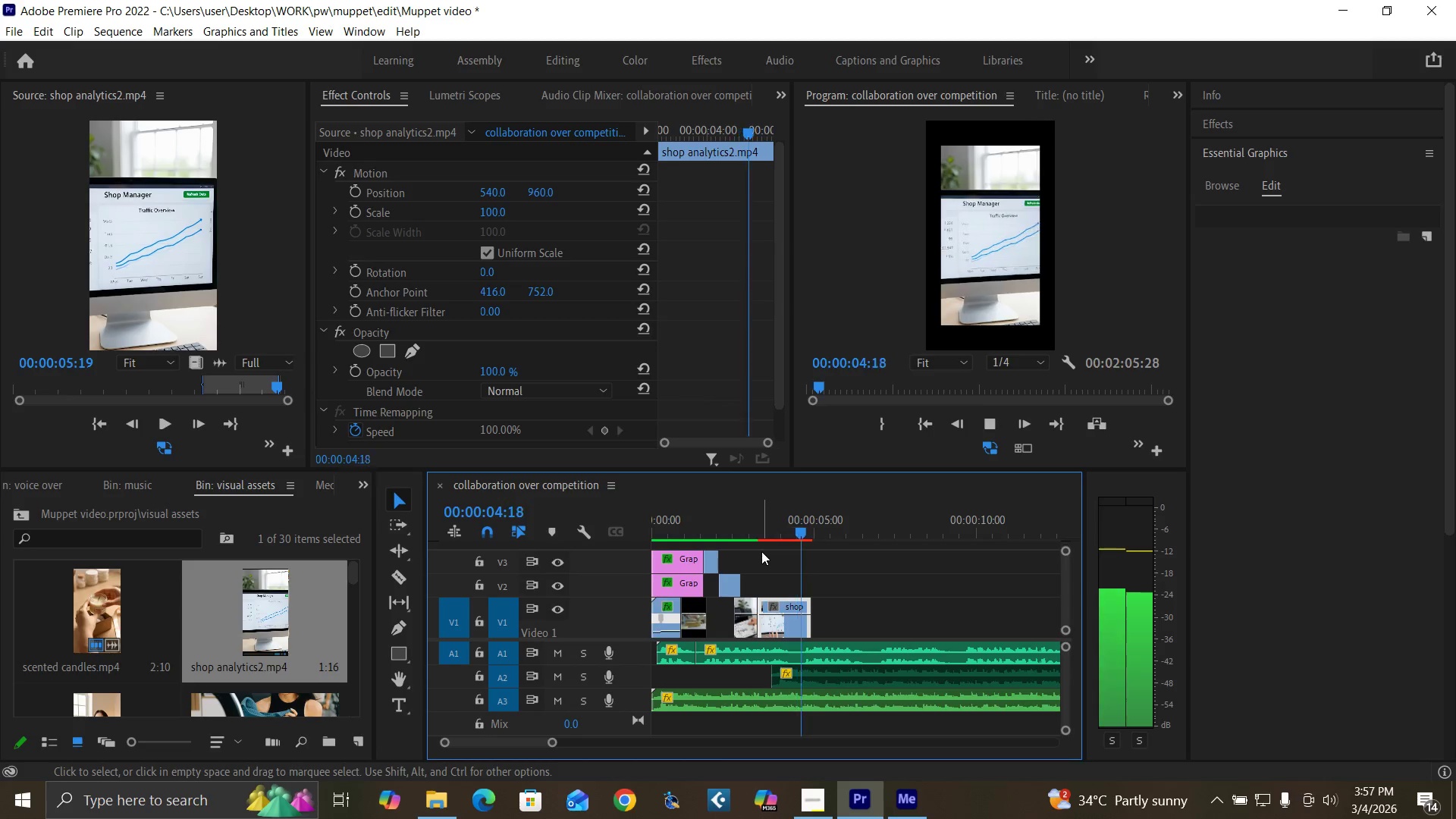 
key(Space)
 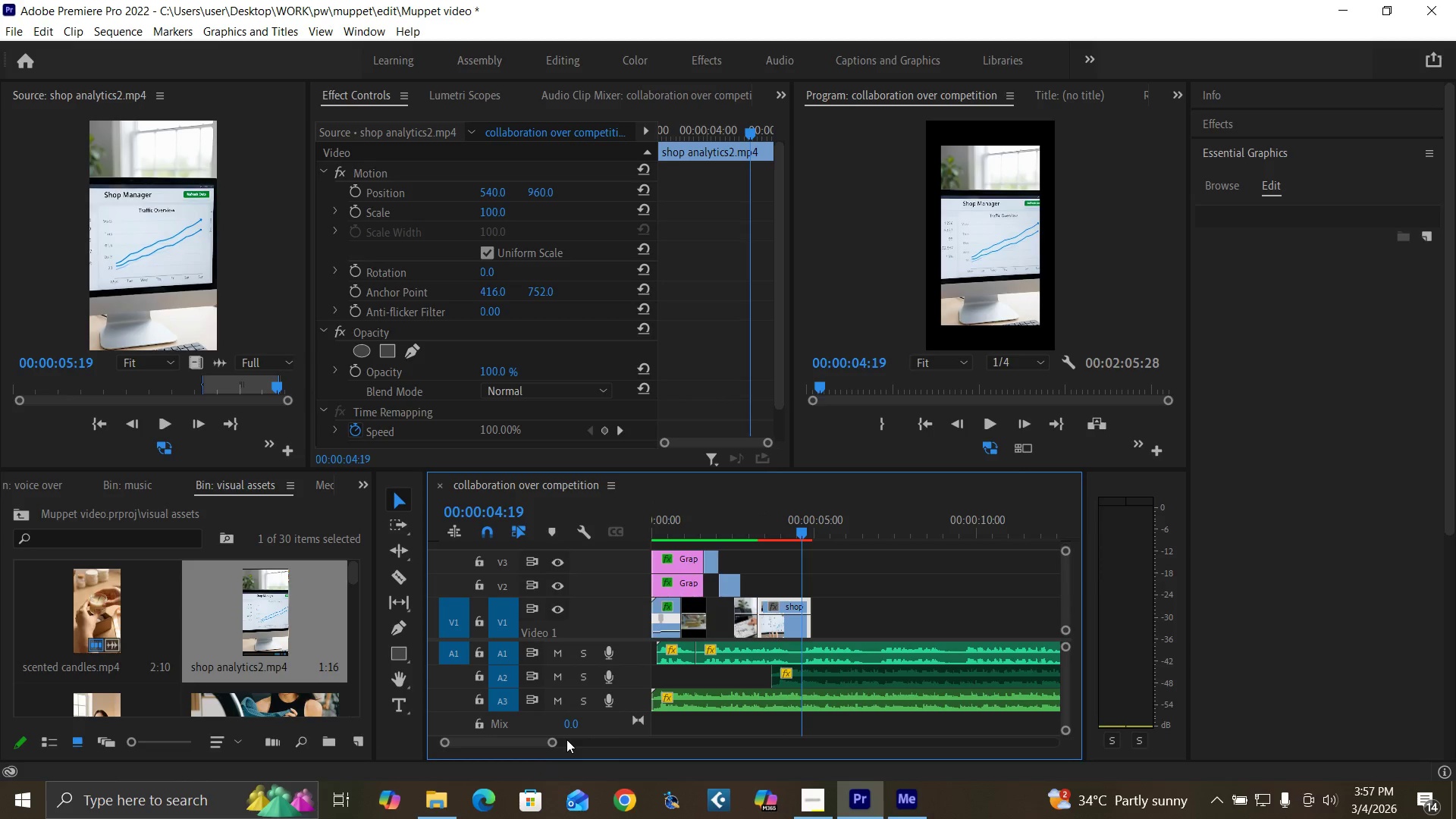 
left_click_drag(start_coordinate=[554, 745], to_coordinate=[548, 744])
 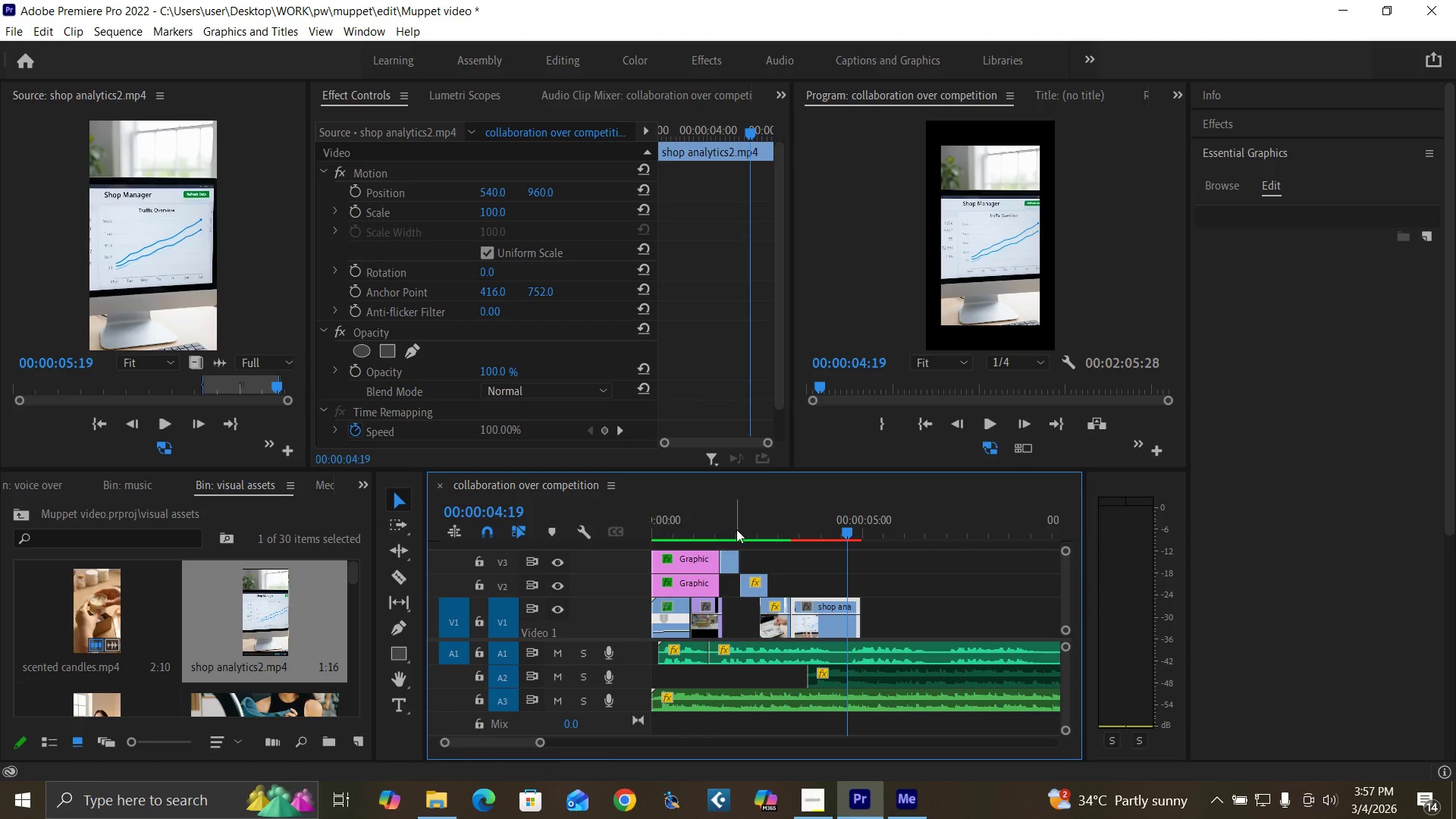 
left_click([736, 527])
 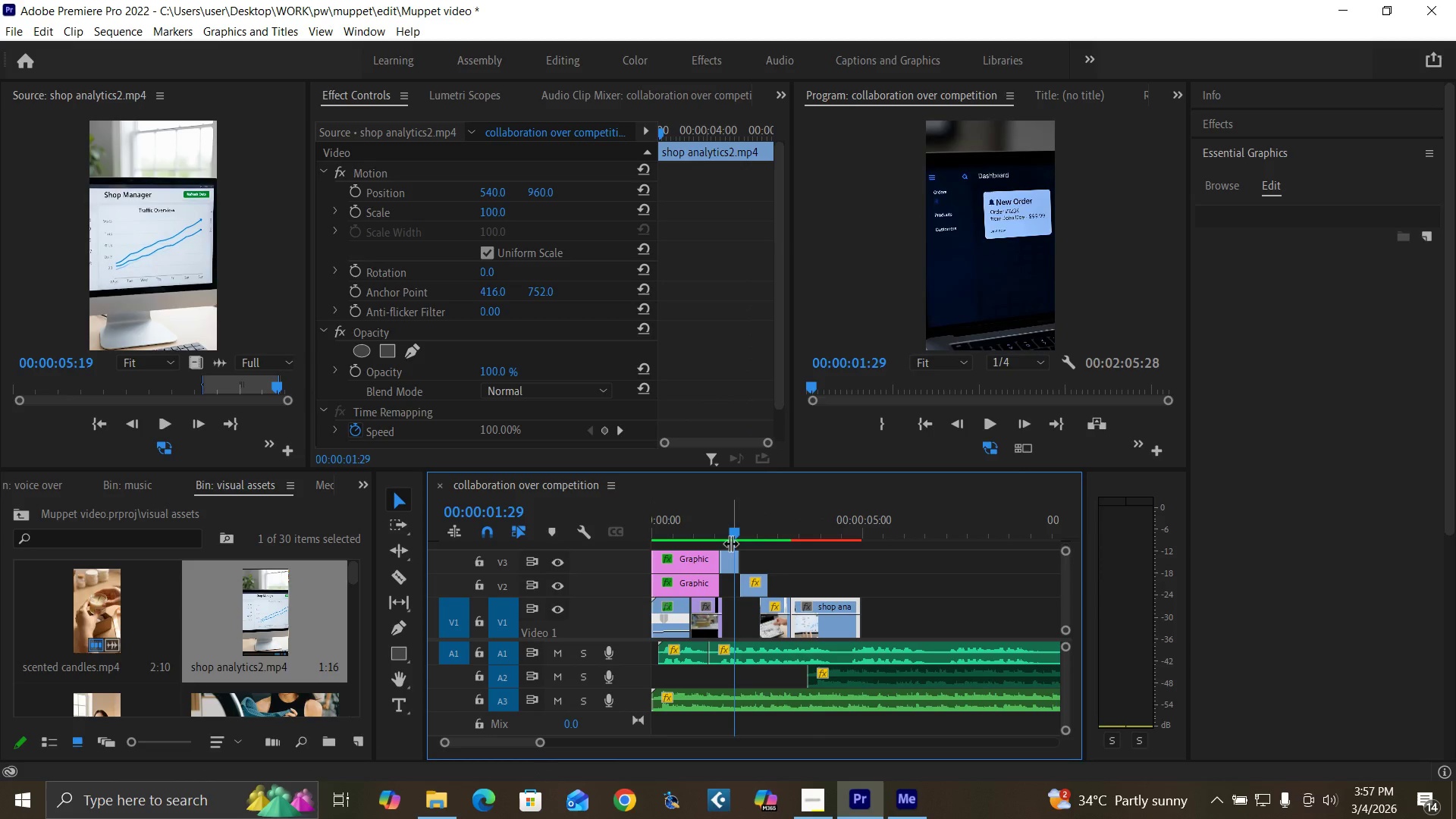 
key(Space)
 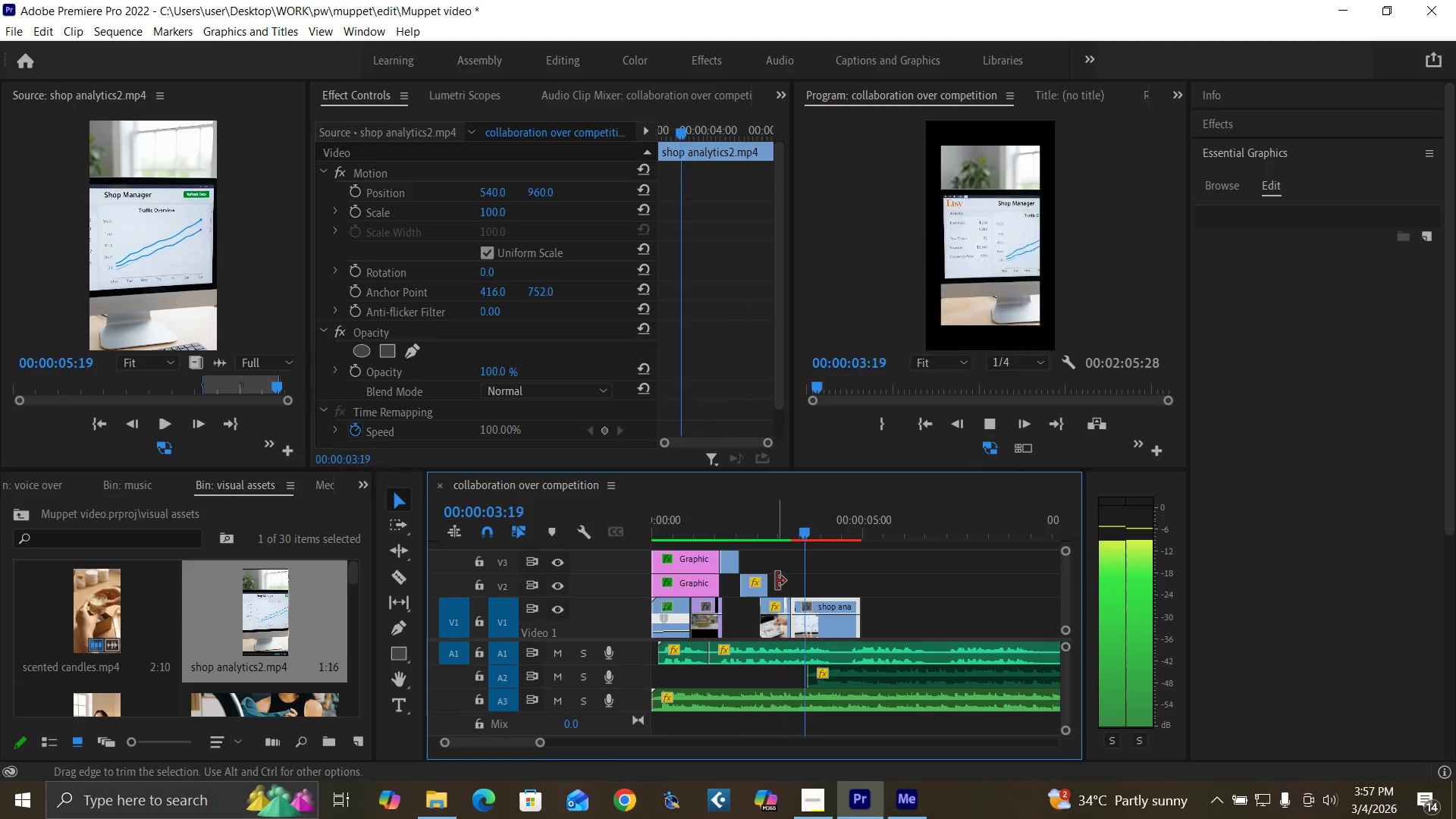 
key(Space)
 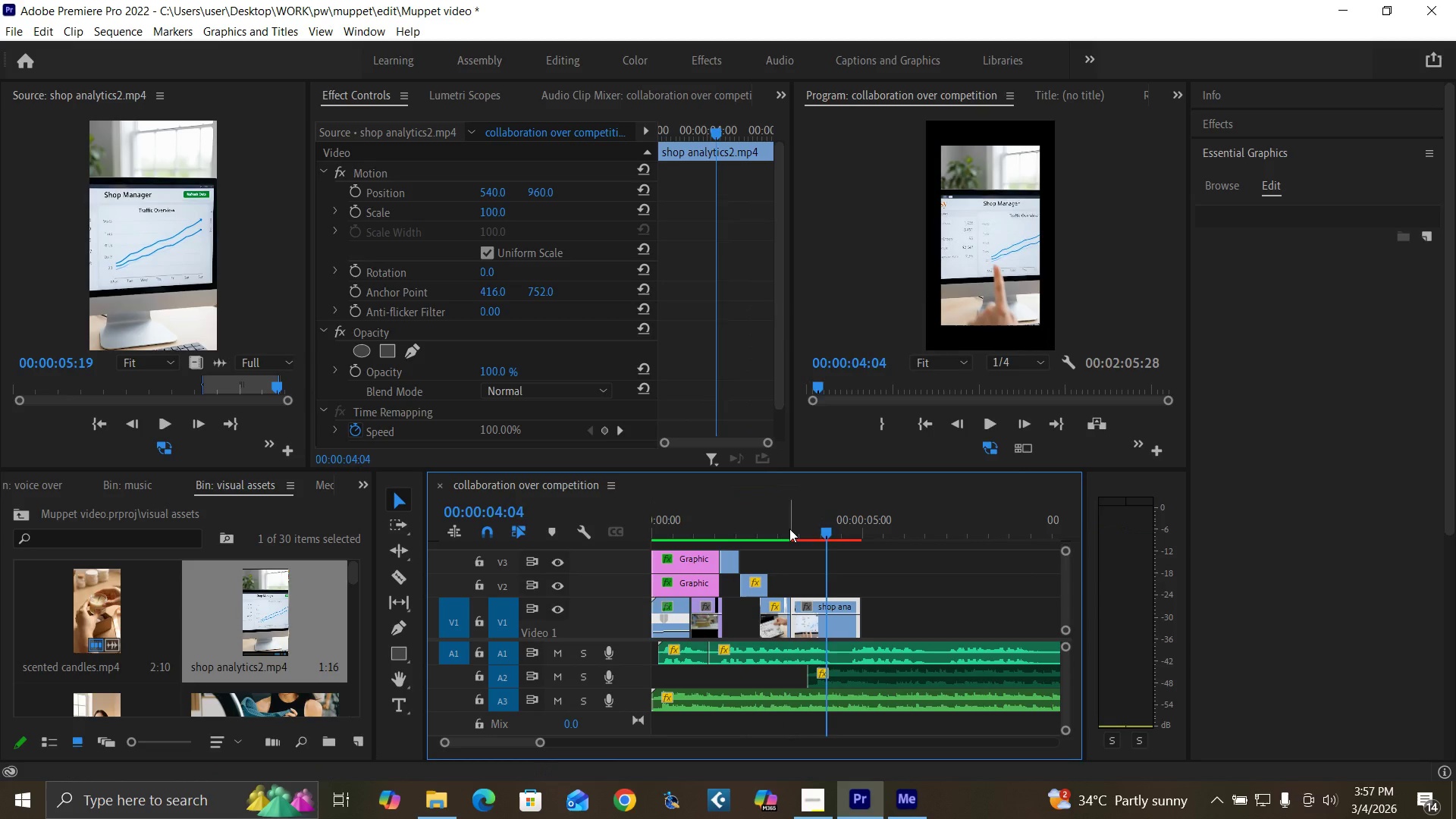 
left_click_drag(start_coordinate=[789, 529], to_coordinate=[807, 544])
 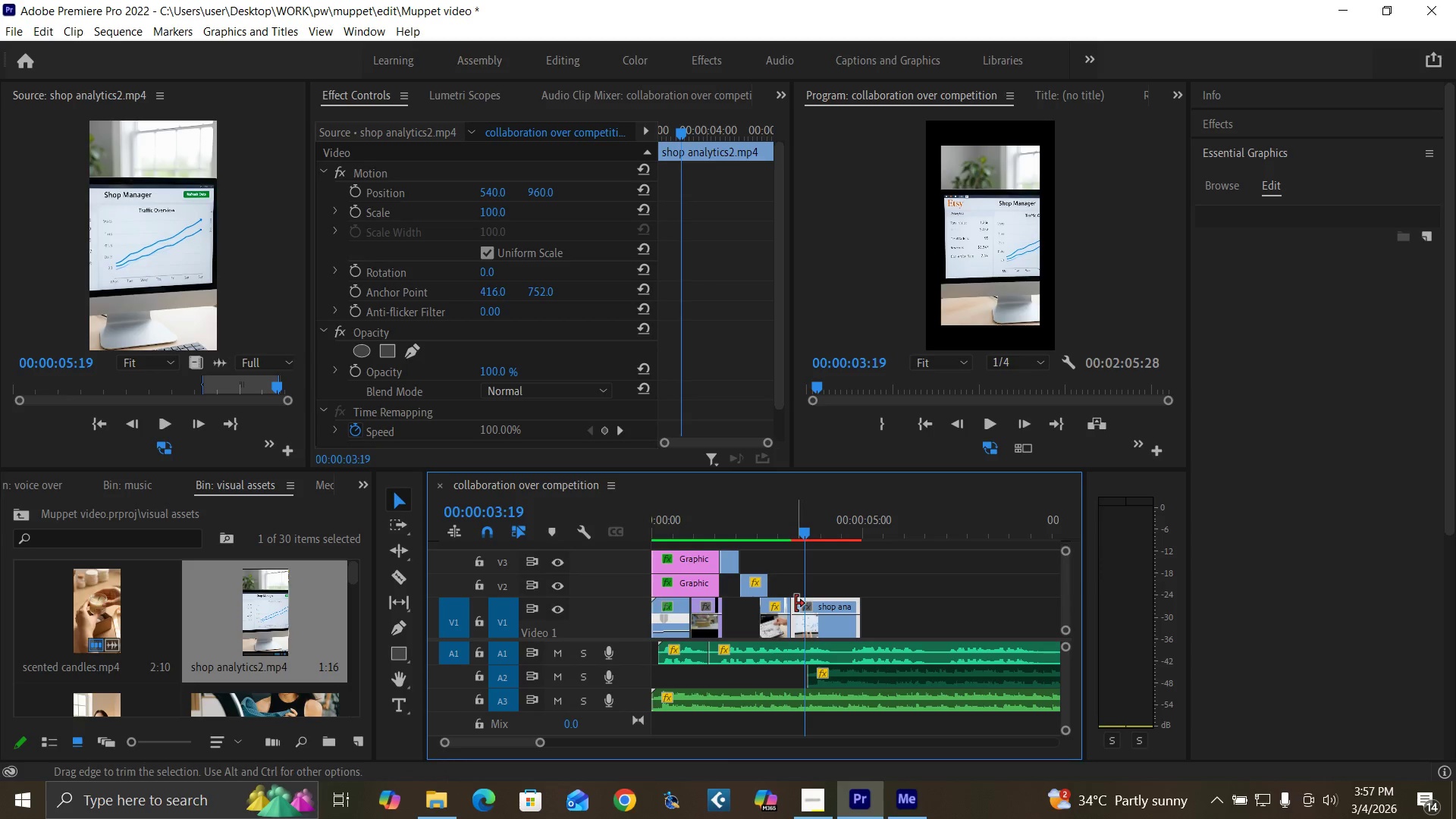 
left_click_drag(start_coordinate=[795, 603], to_coordinate=[805, 607])
 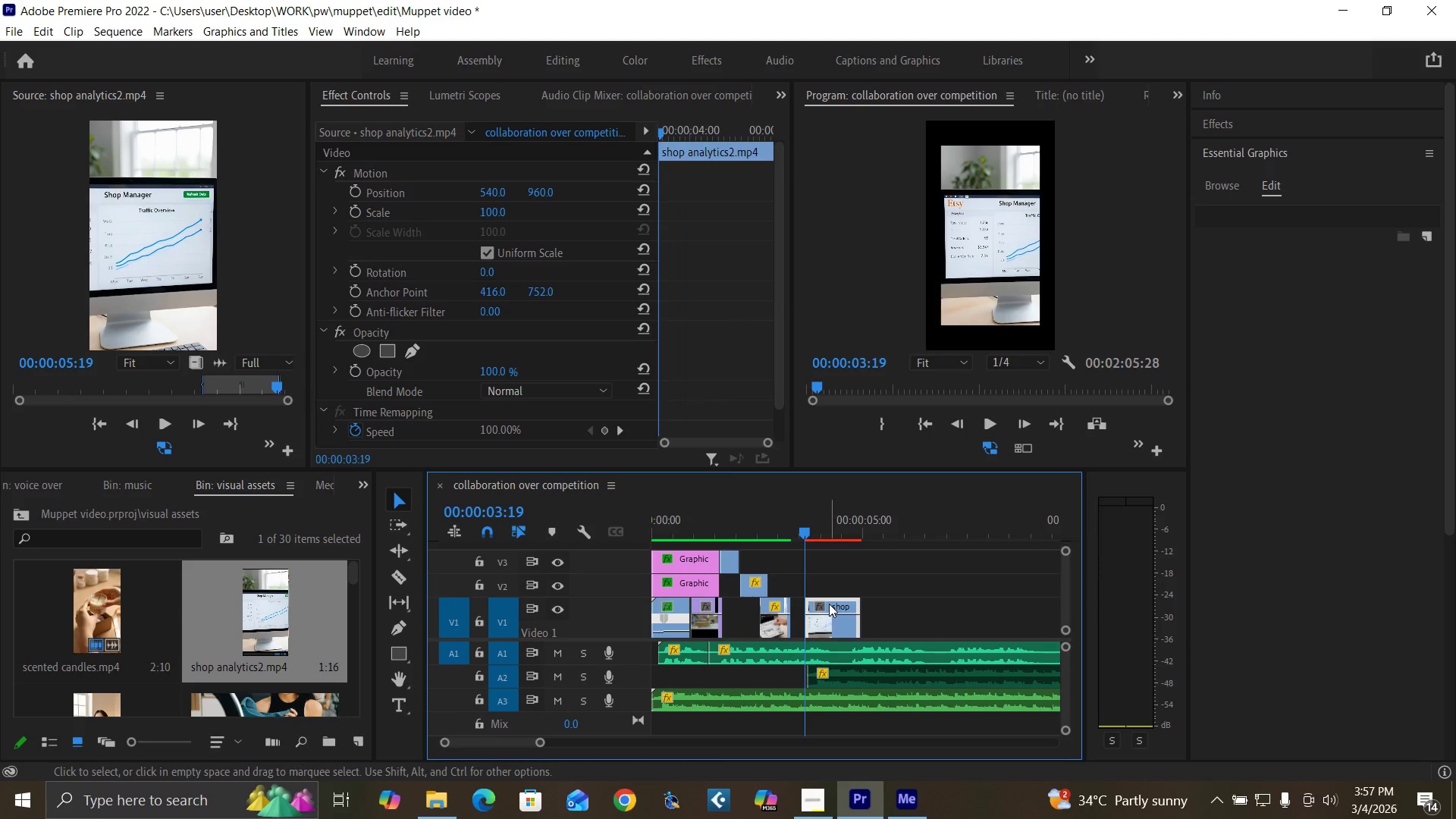 
left_click_drag(start_coordinate=[829, 604], to_coordinate=[818, 604])
 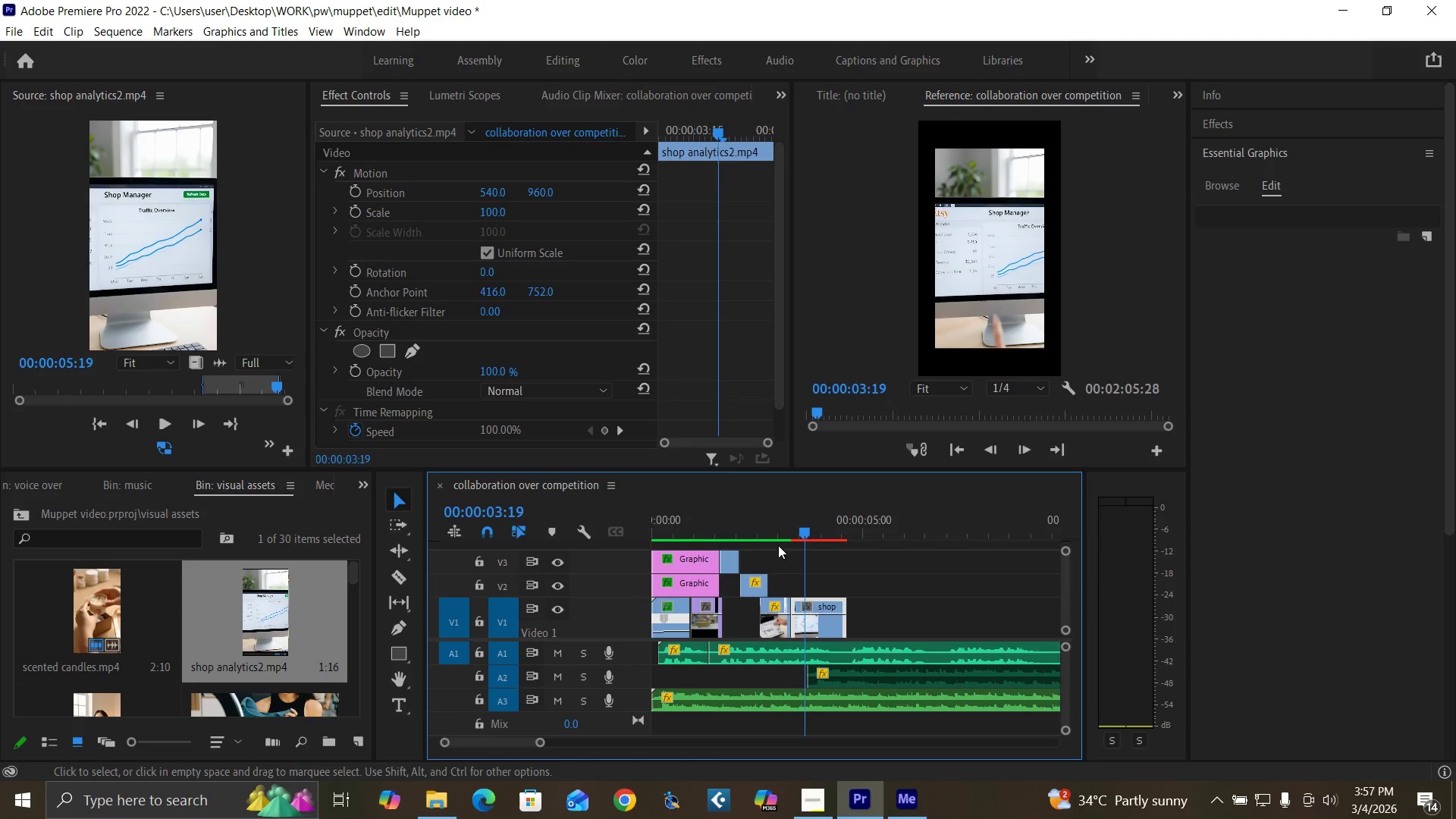 
left_click([768, 535])
 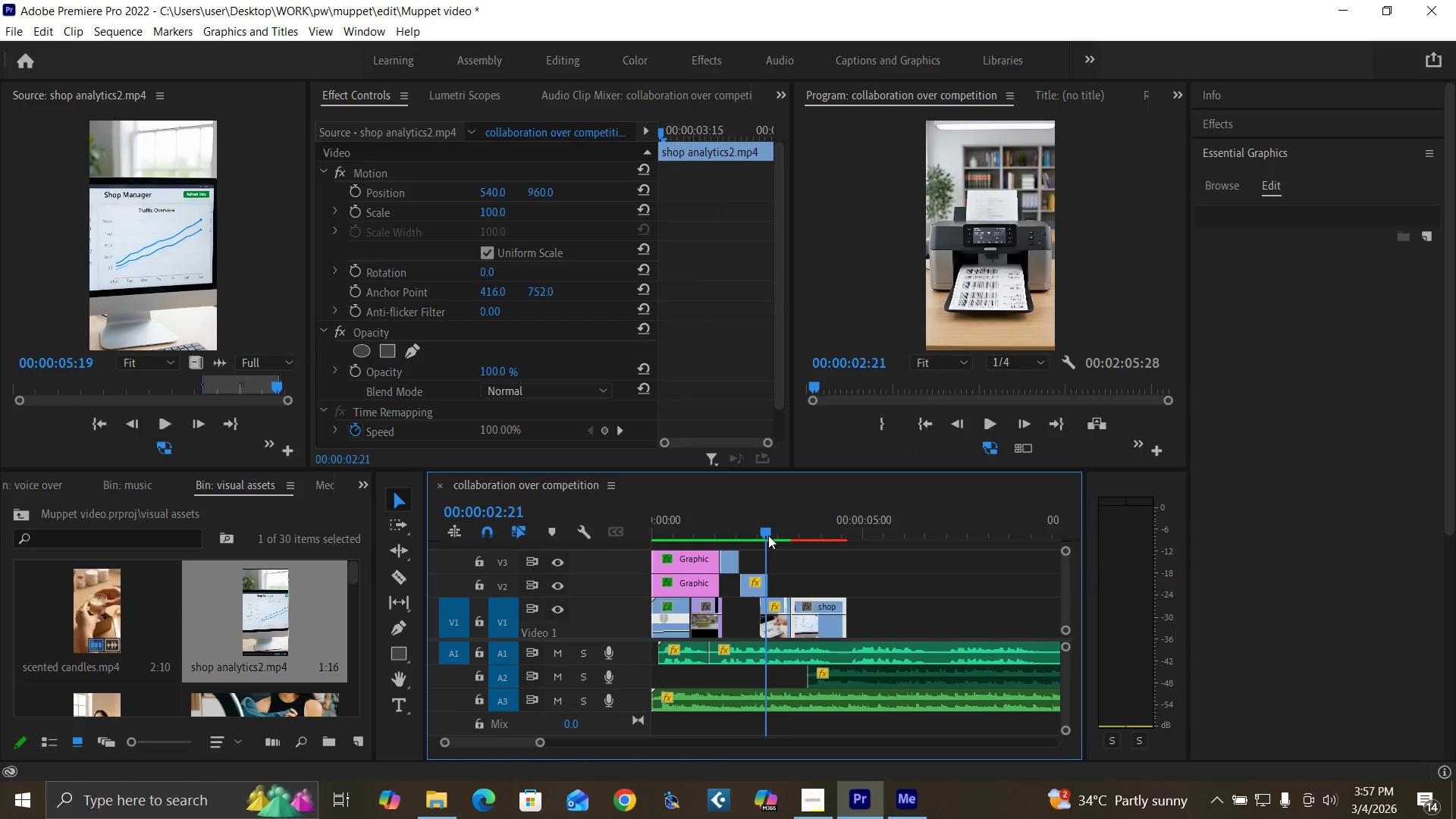 
key(Space)
 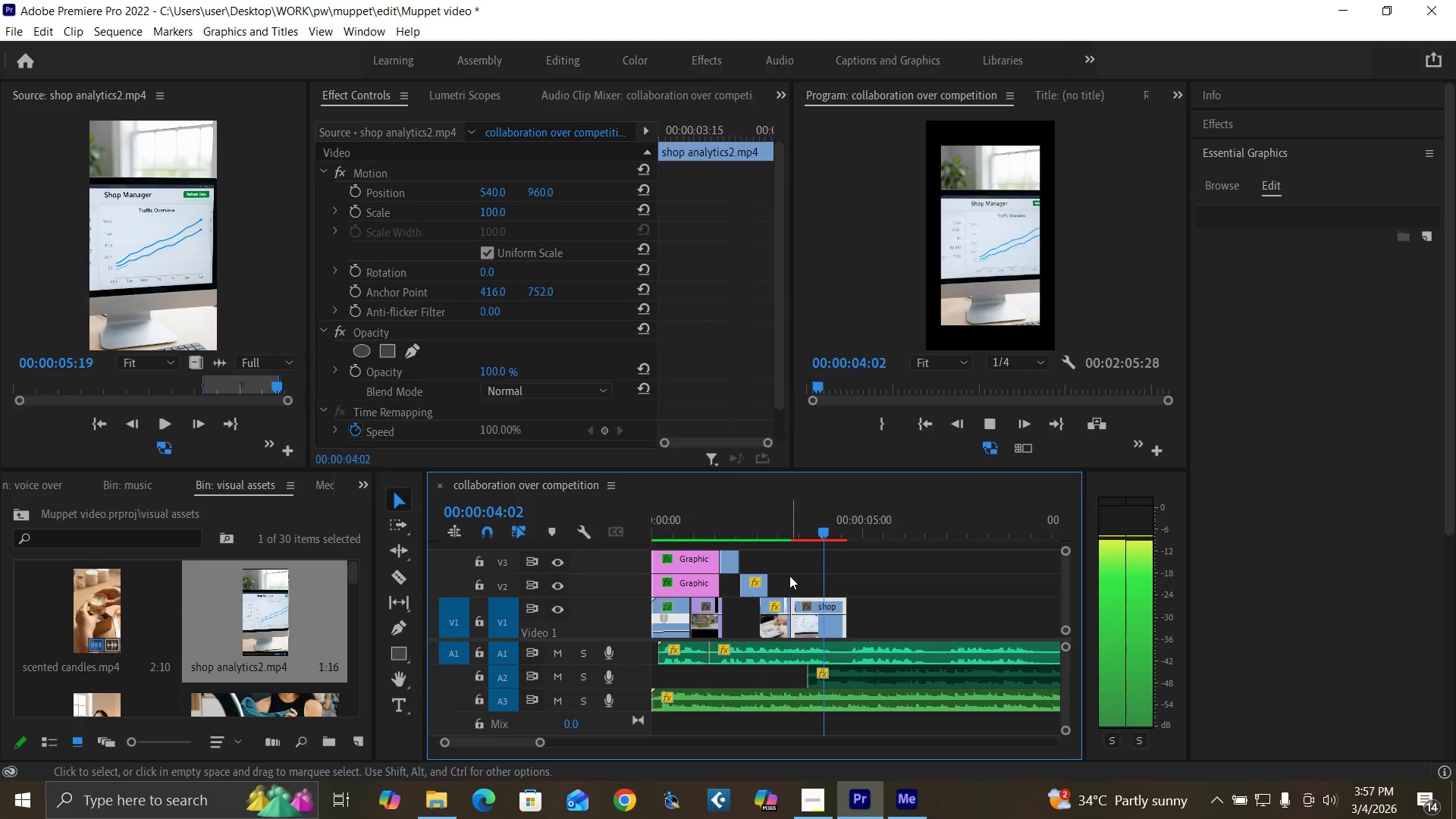 
key(Space)
 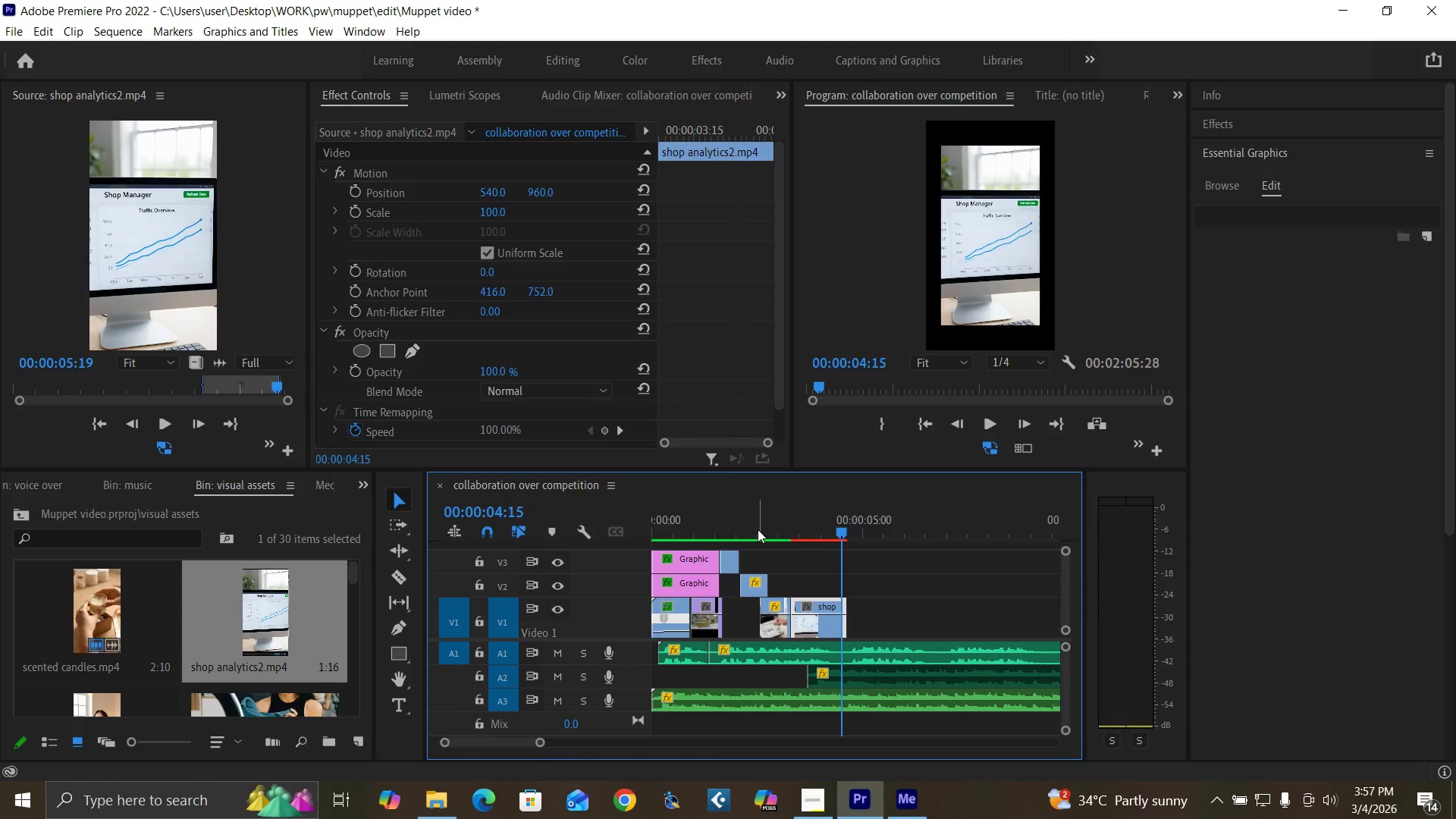 
left_click([757, 529])
 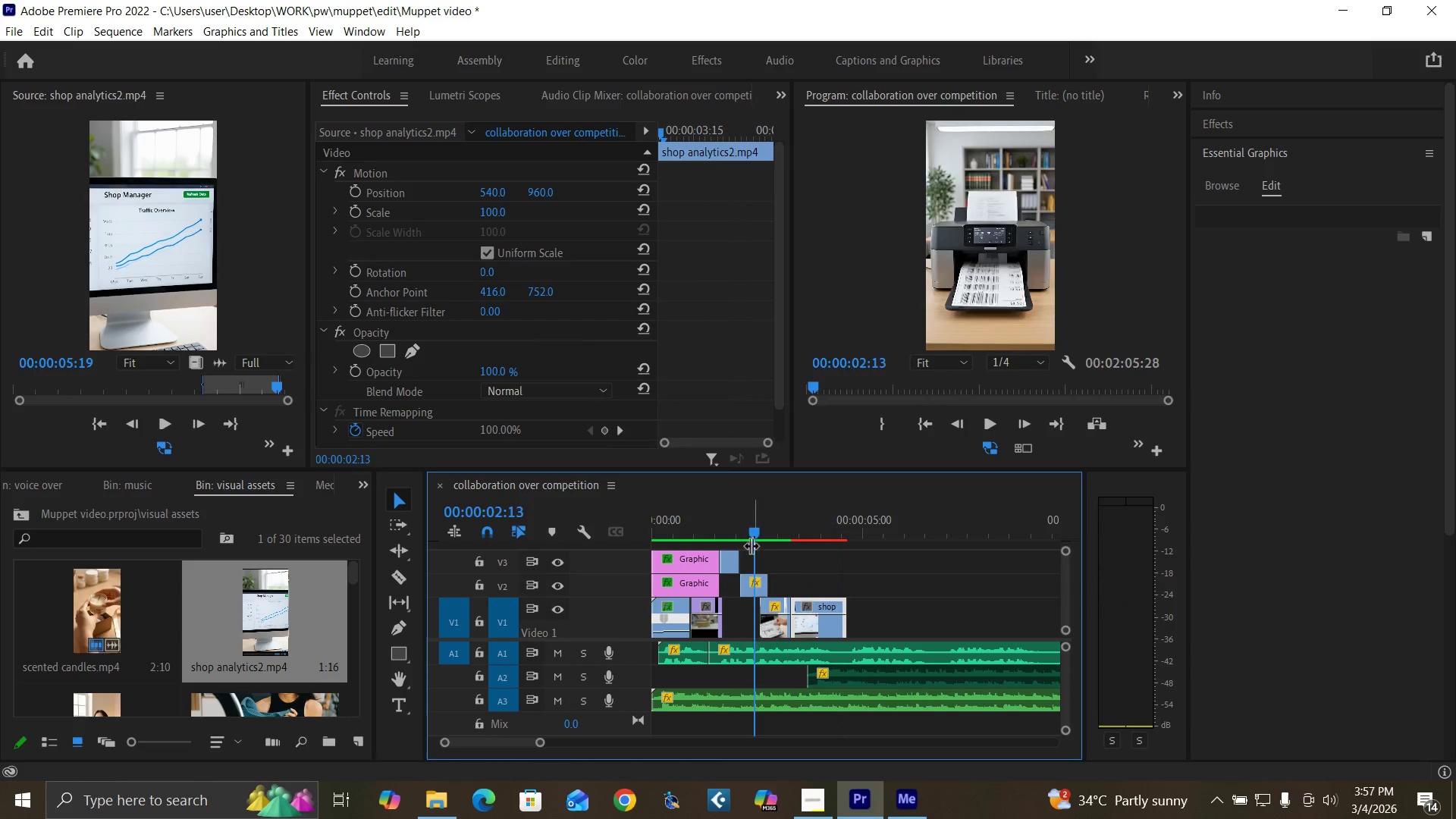 
key(Space)
 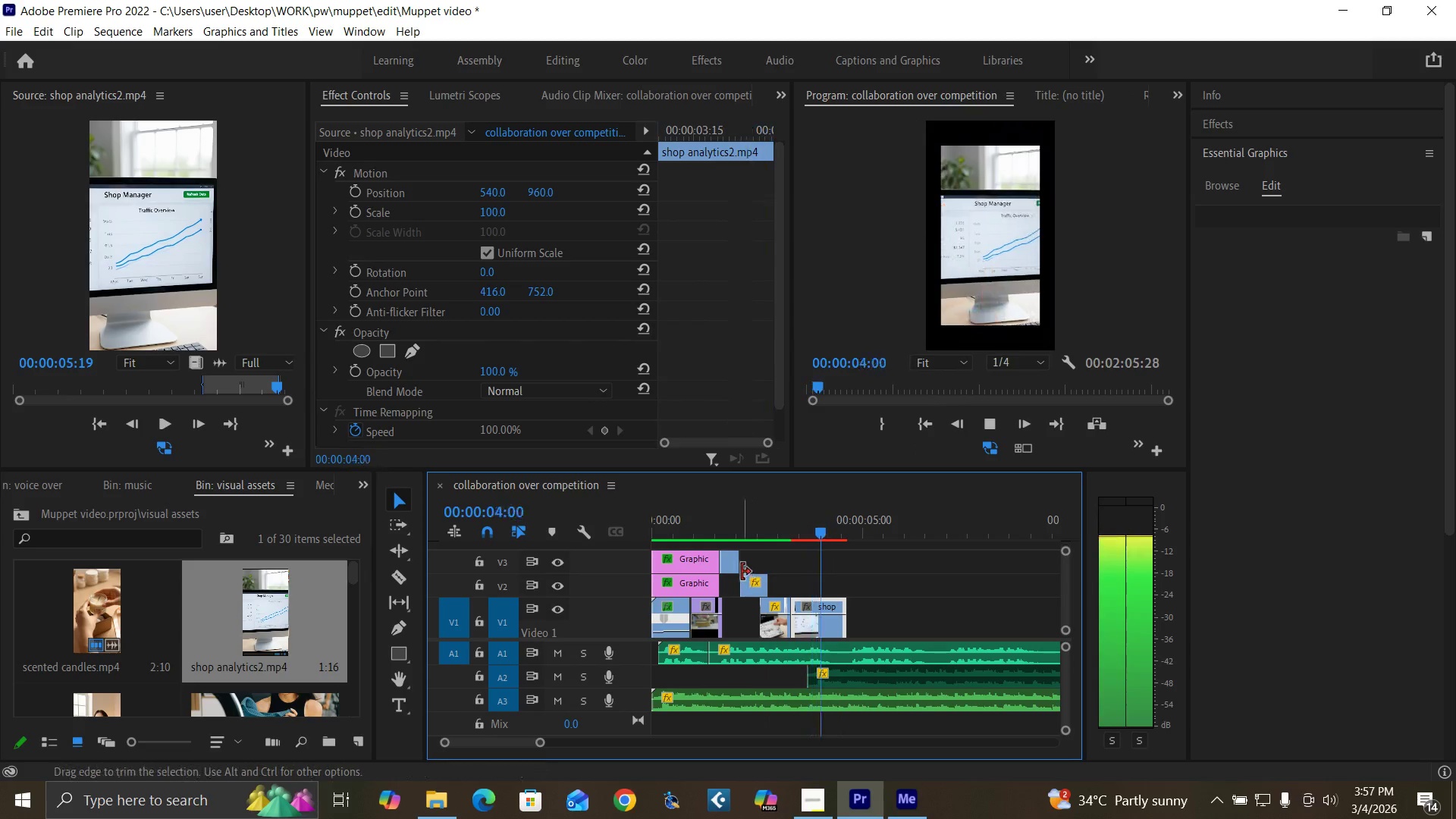 
key(Space)
 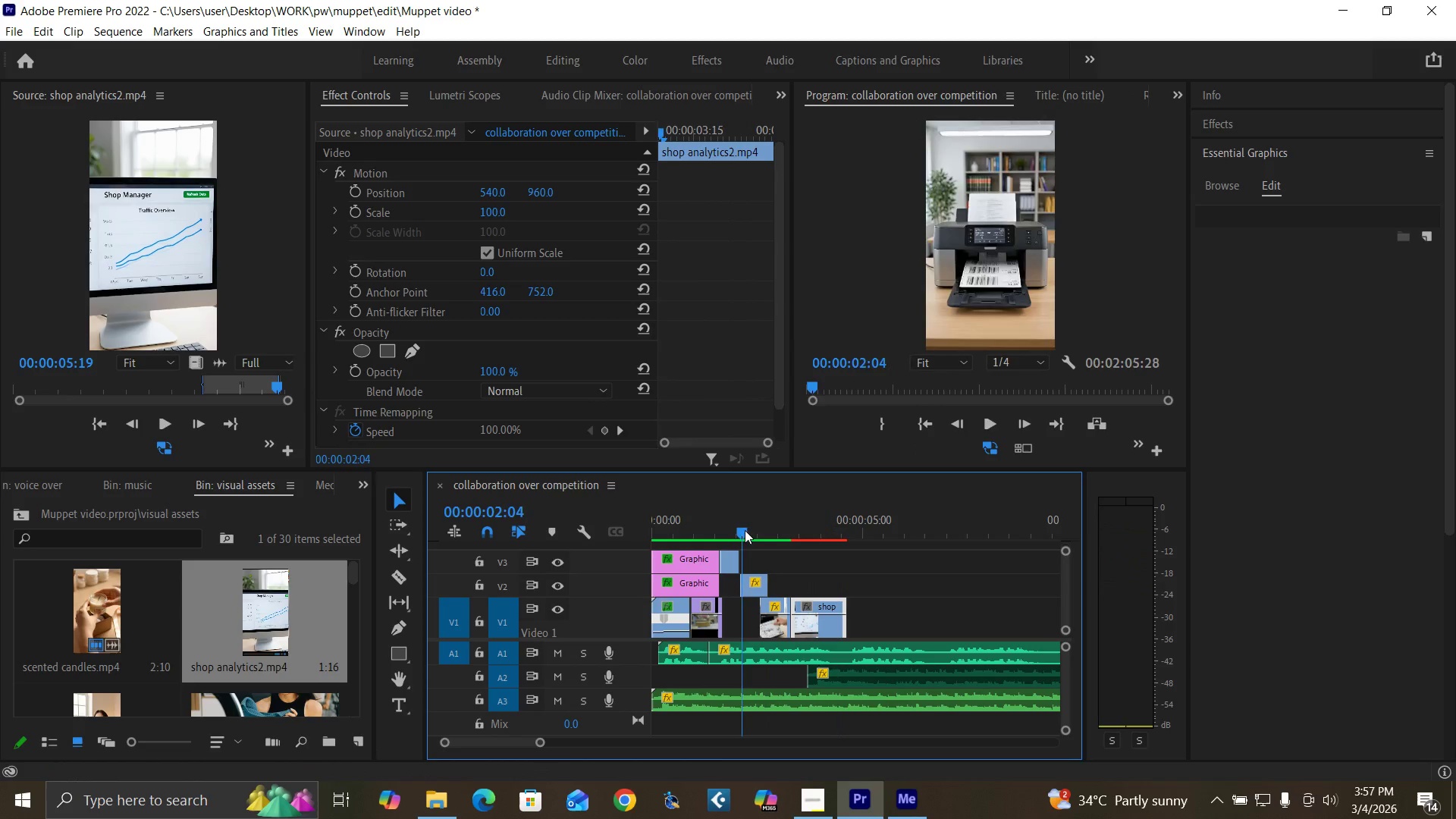 
key(Space)
 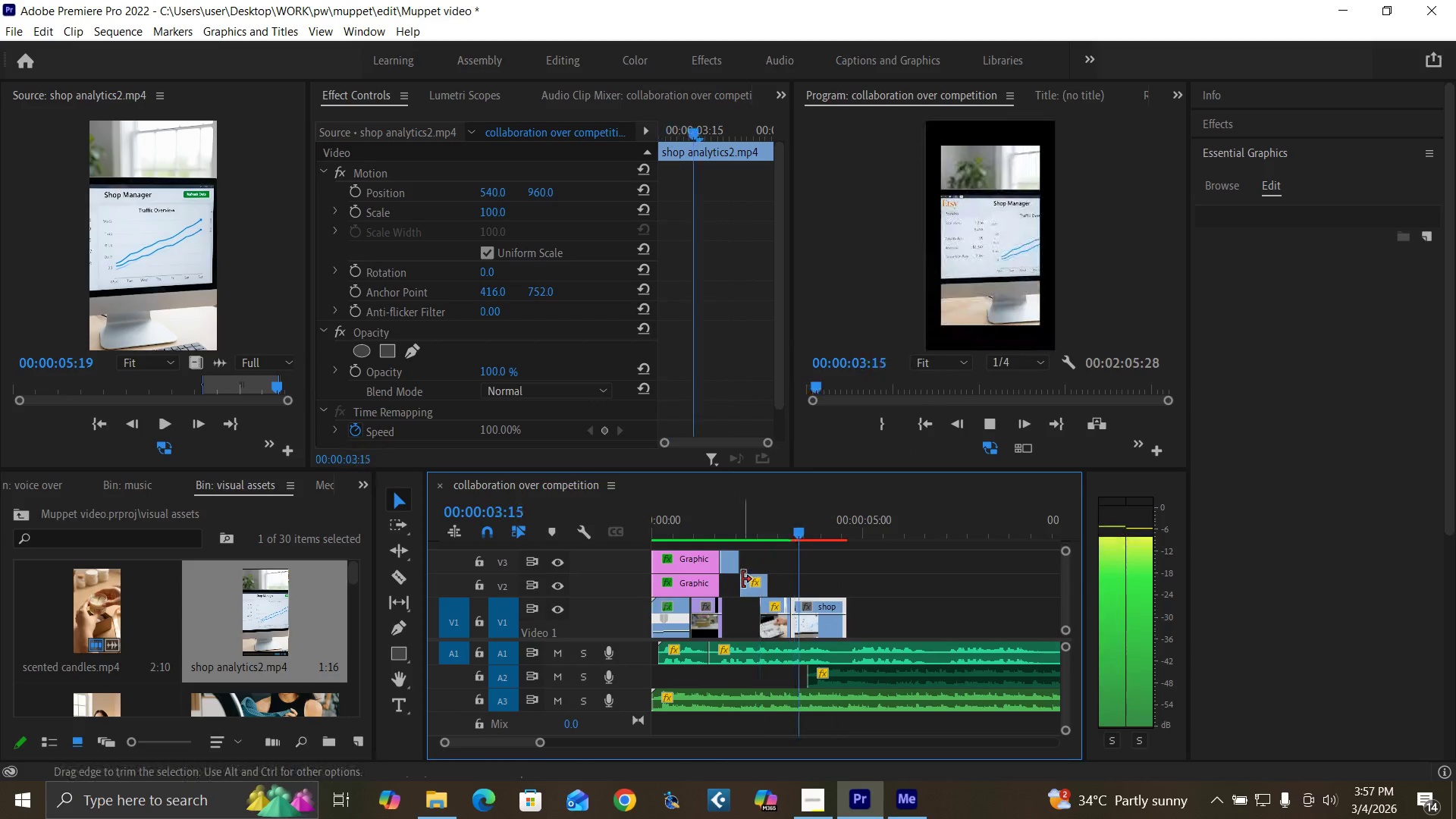 
key(Space)
 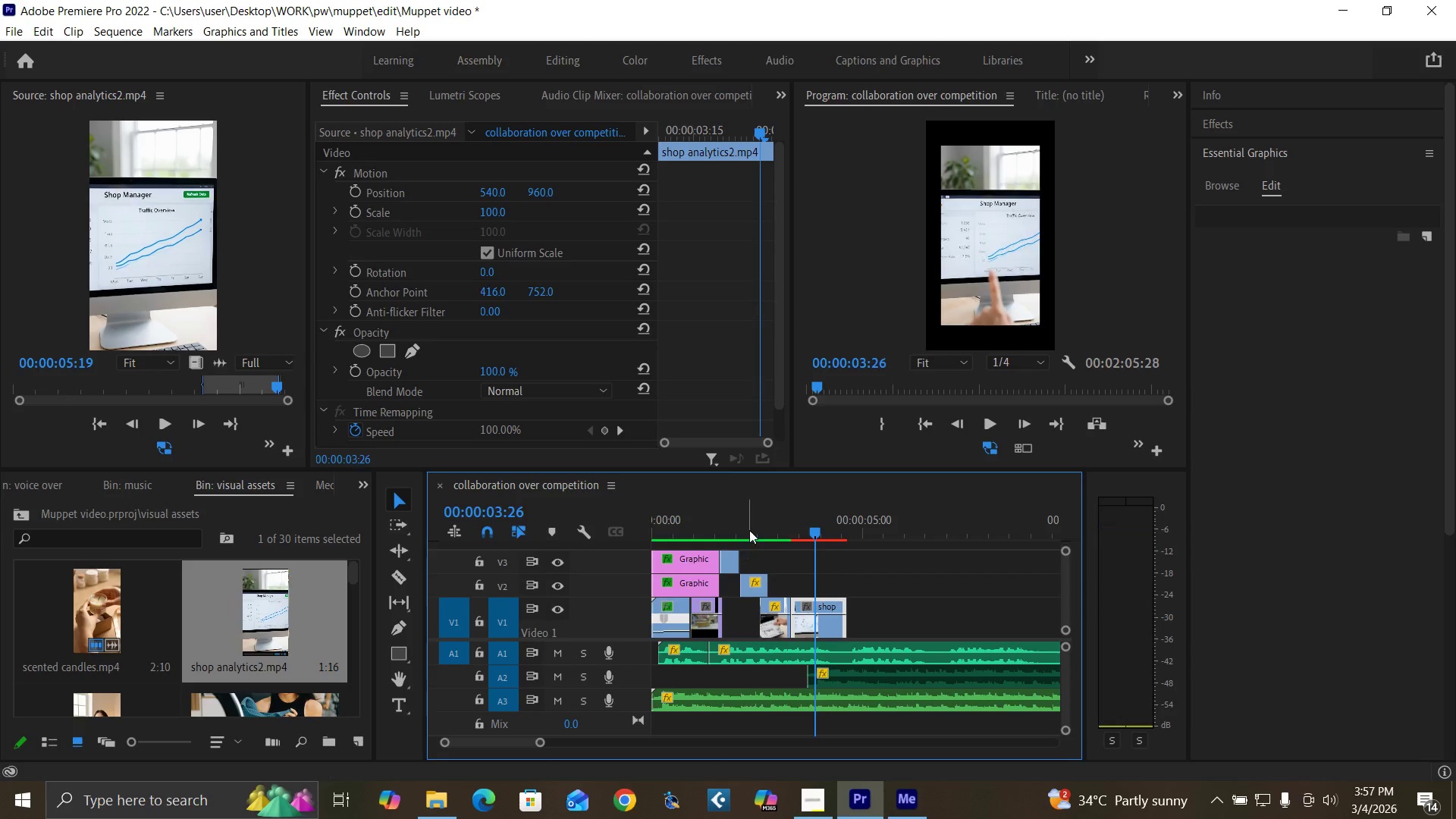 
left_click([749, 530])
 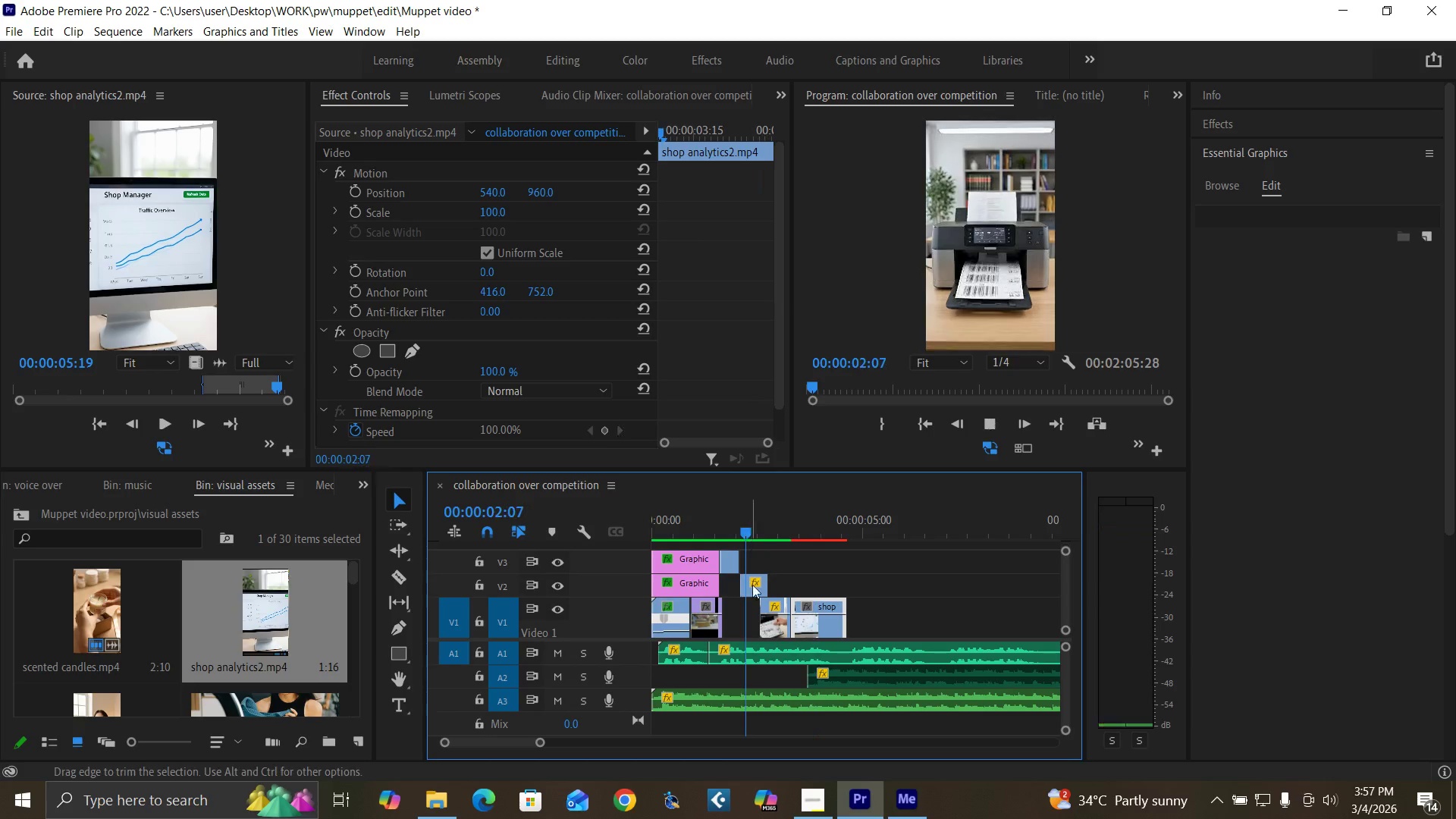 
key(Space)
 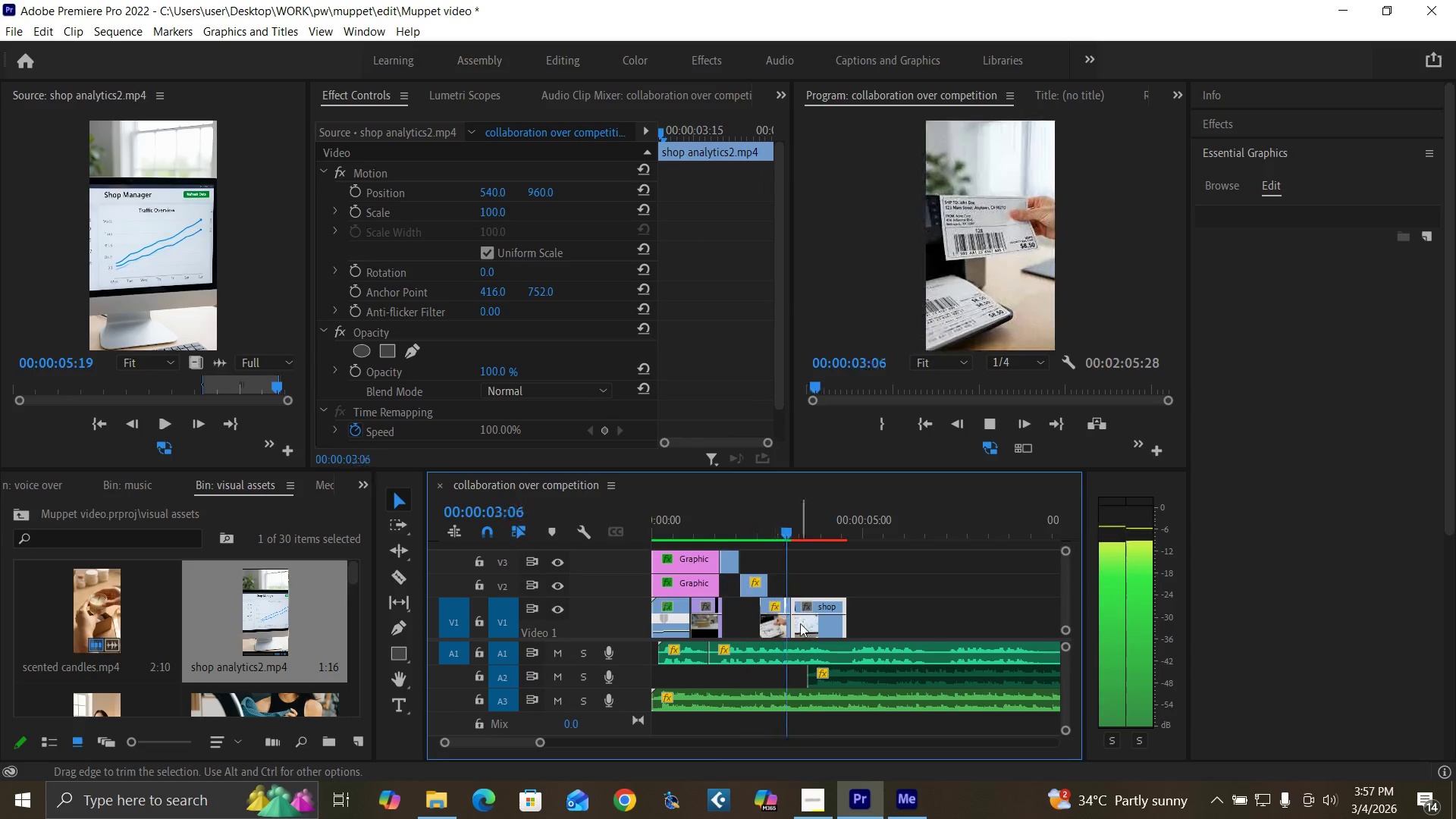 
key(Space)
 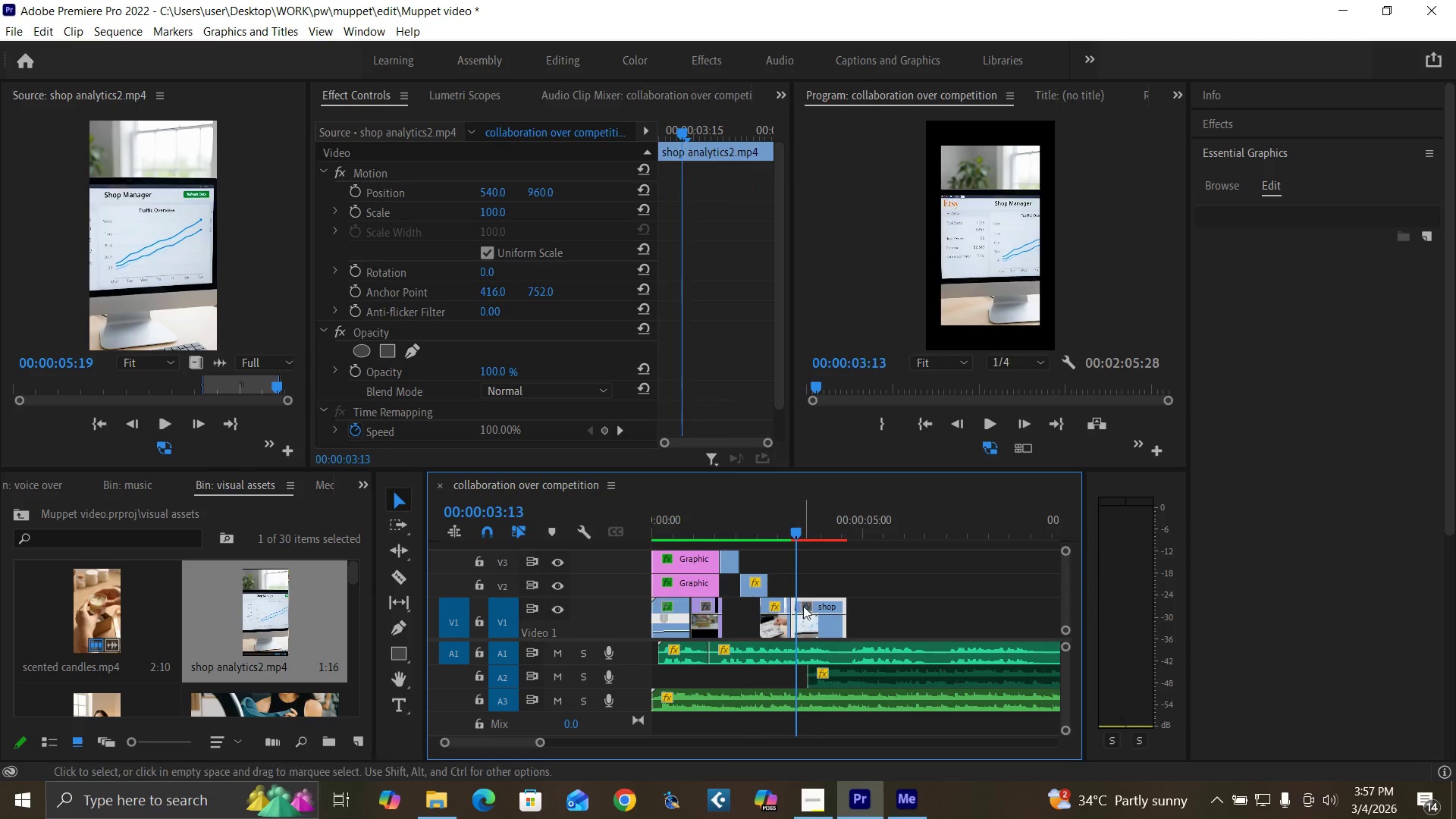 
left_click_drag(start_coordinate=[809, 604], to_coordinate=[814, 604])
 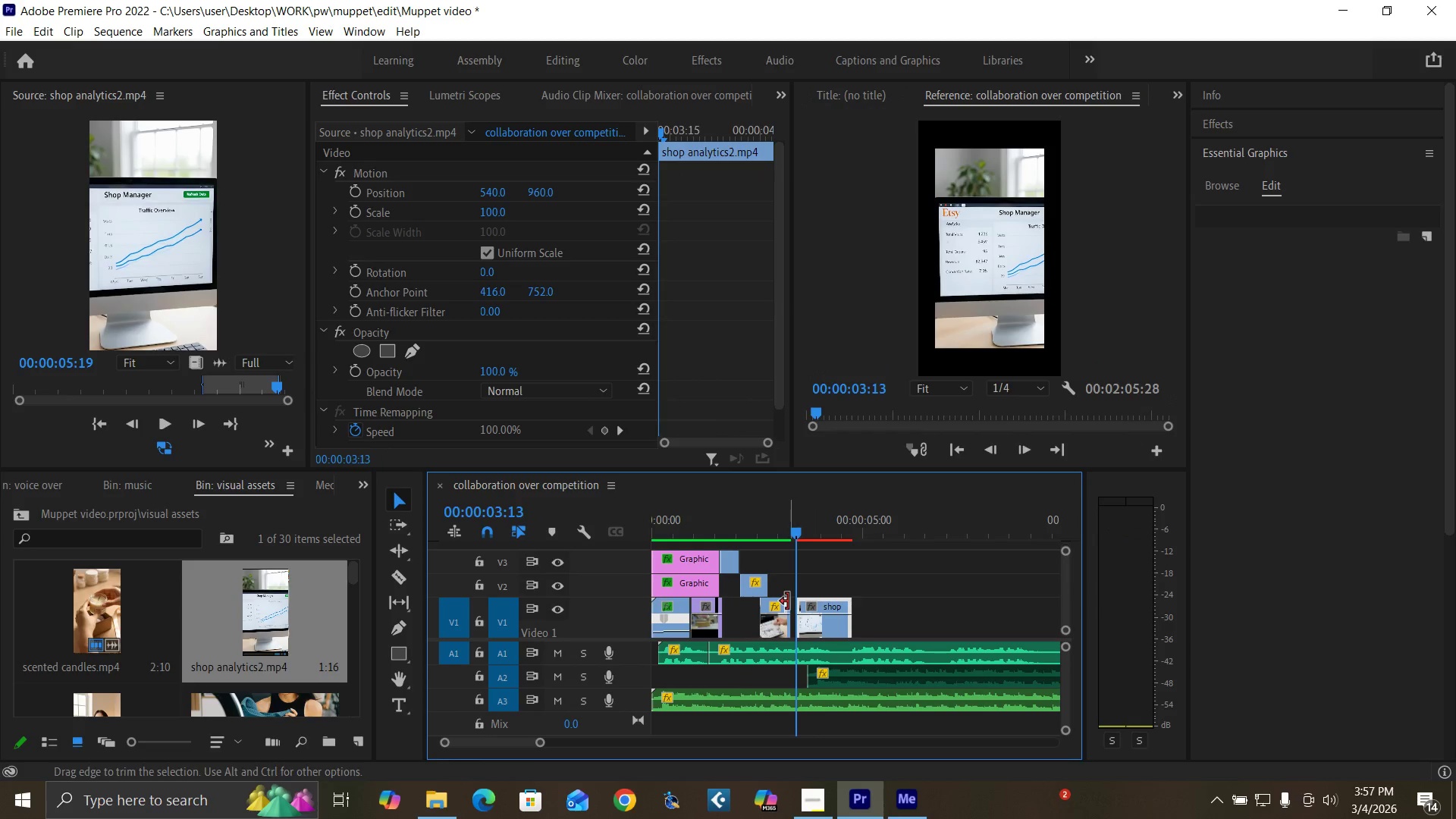 
left_click_drag(start_coordinate=[788, 601], to_coordinate=[795, 604])
 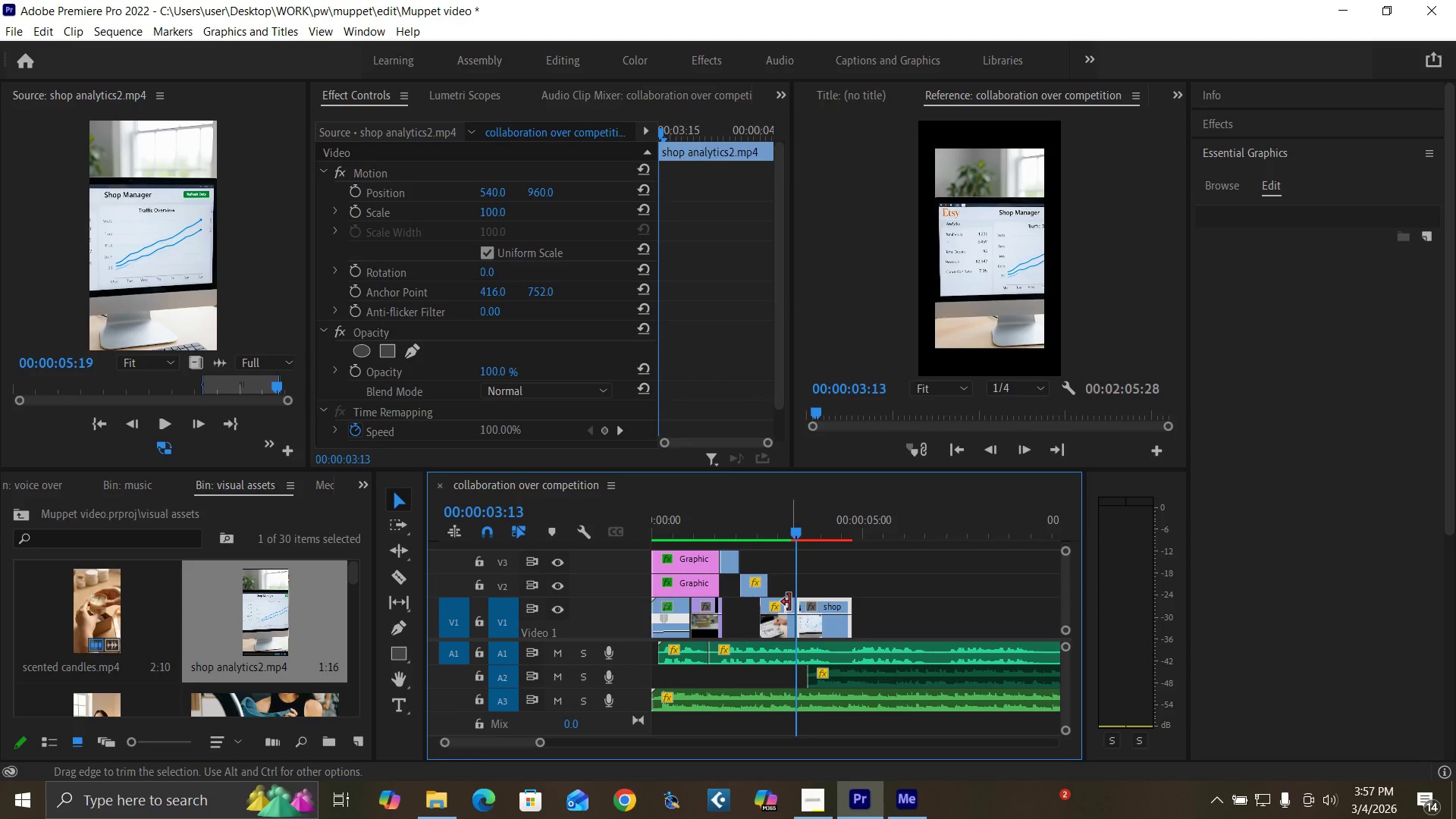 
key(Control+Z)
 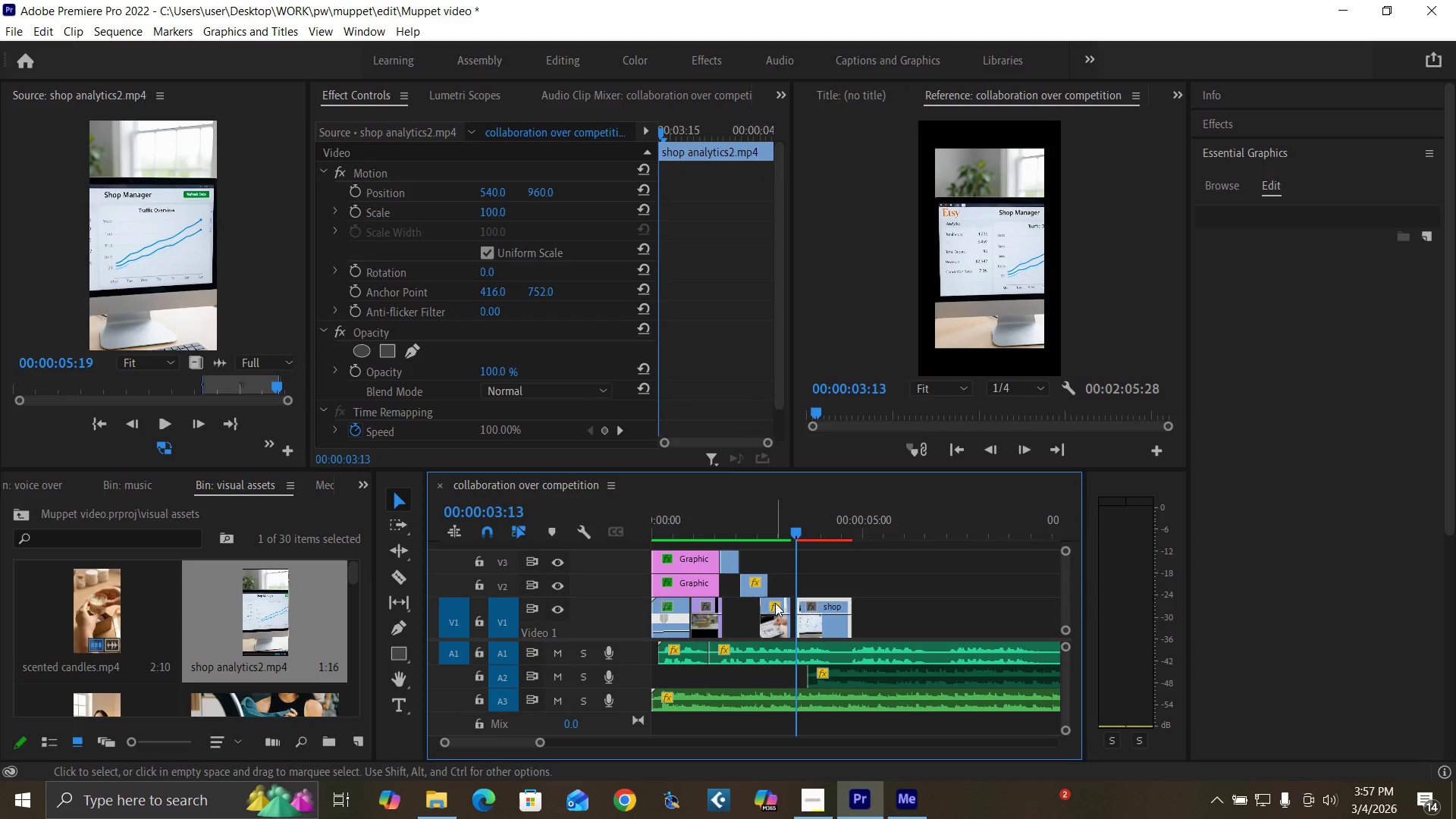 
left_click_drag(start_coordinate=[775, 603], to_coordinate=[782, 603])
 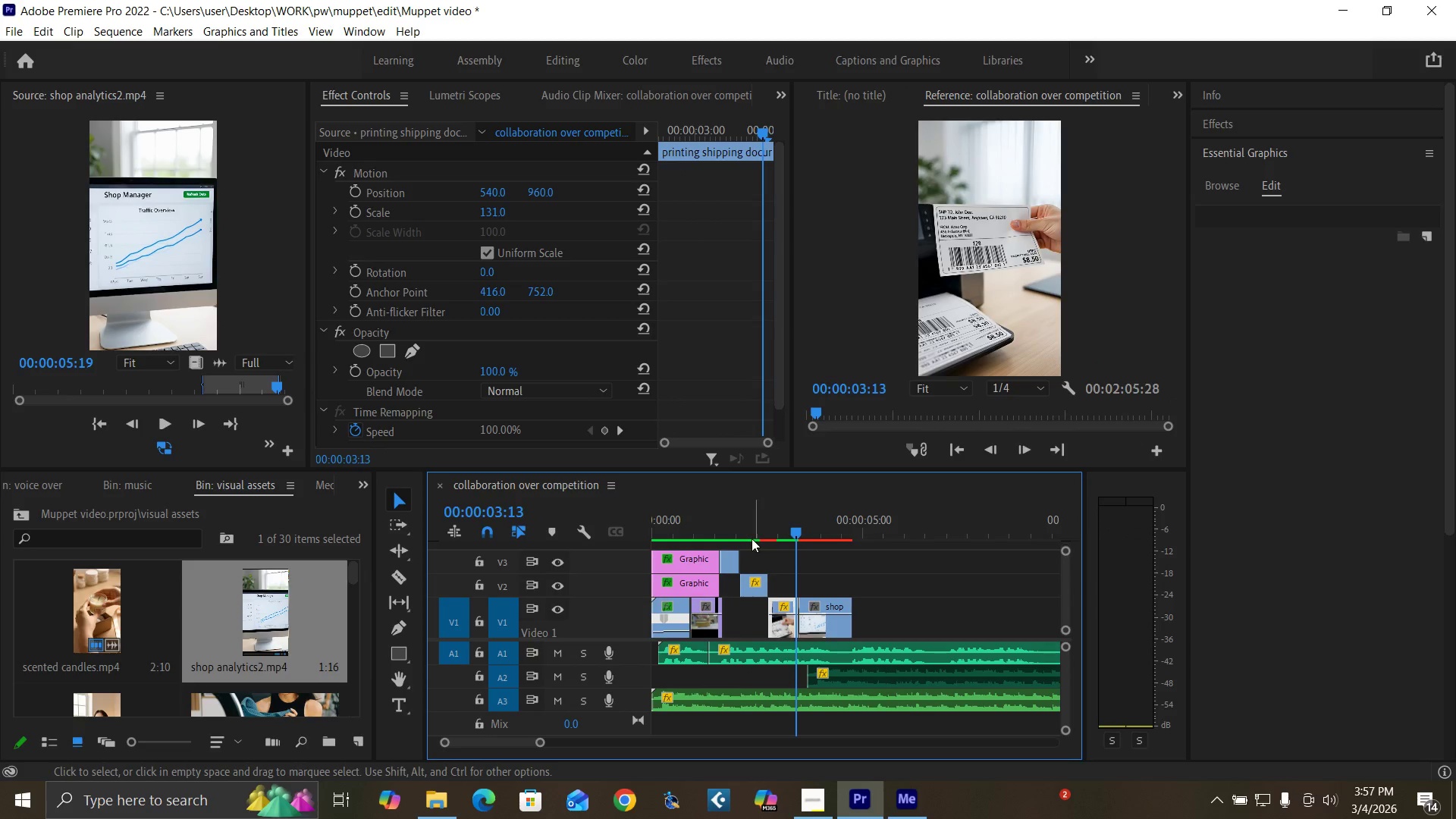 
left_click([749, 530])
 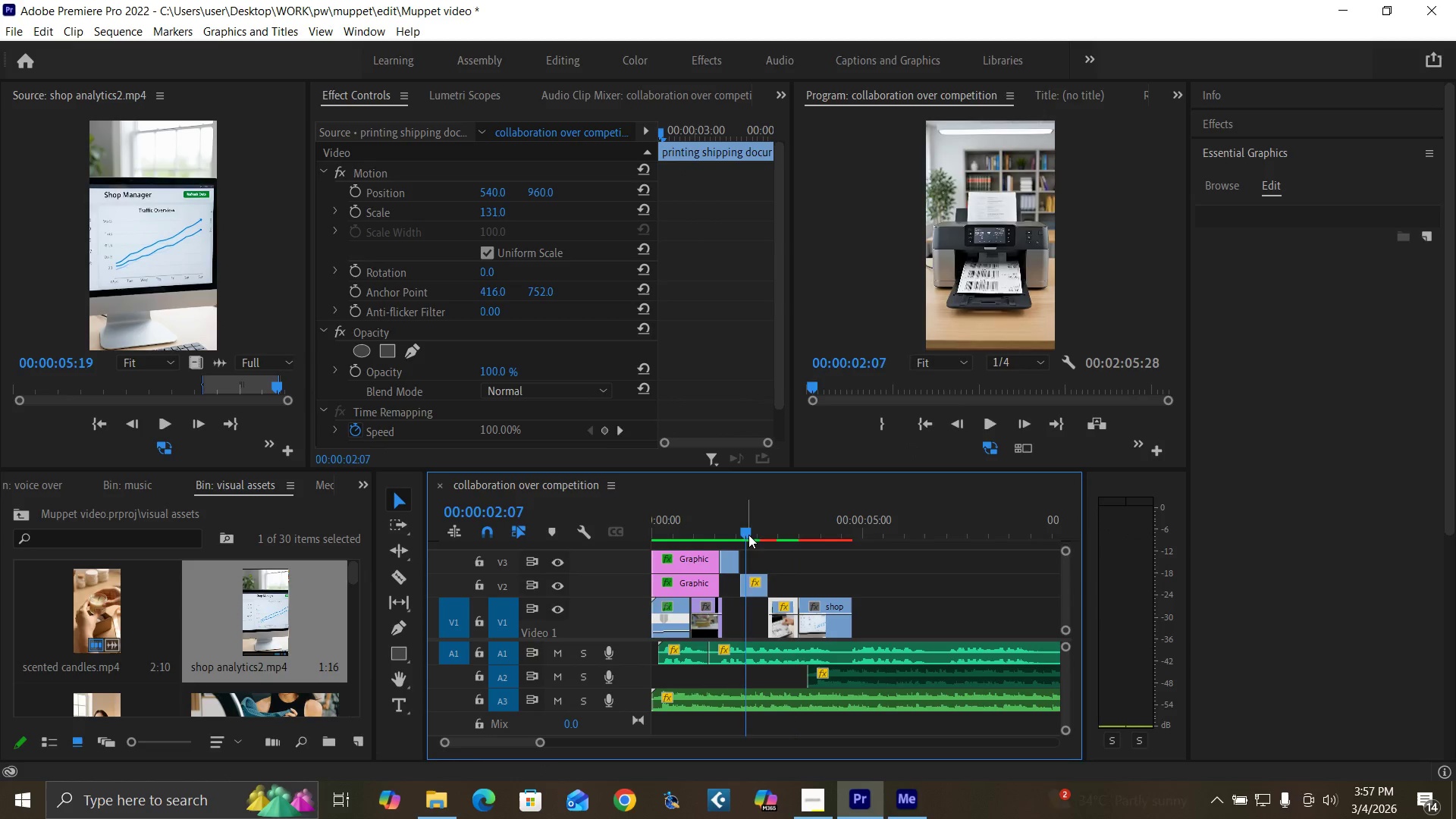 
key(Space)
 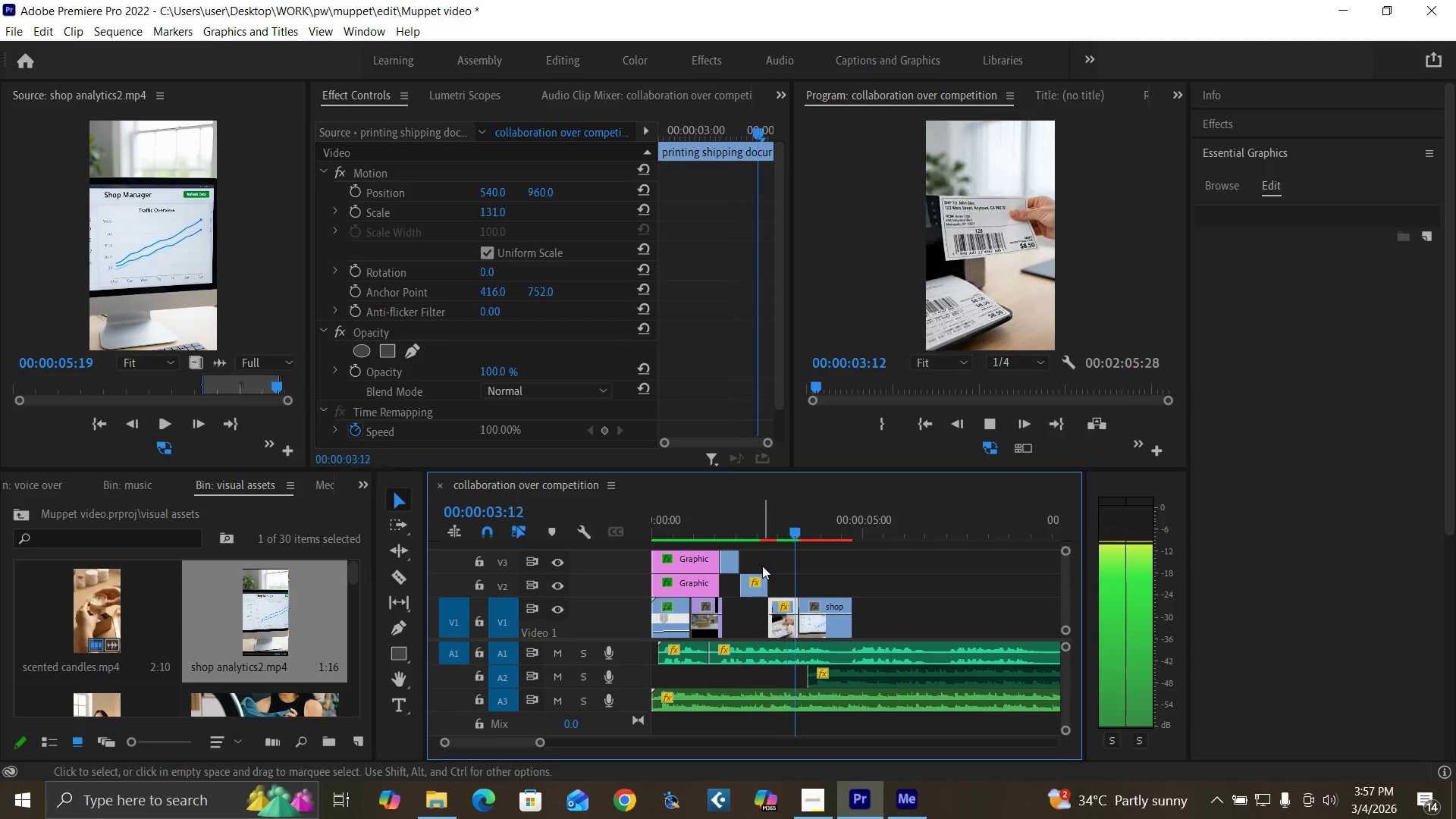 
key(Space)
 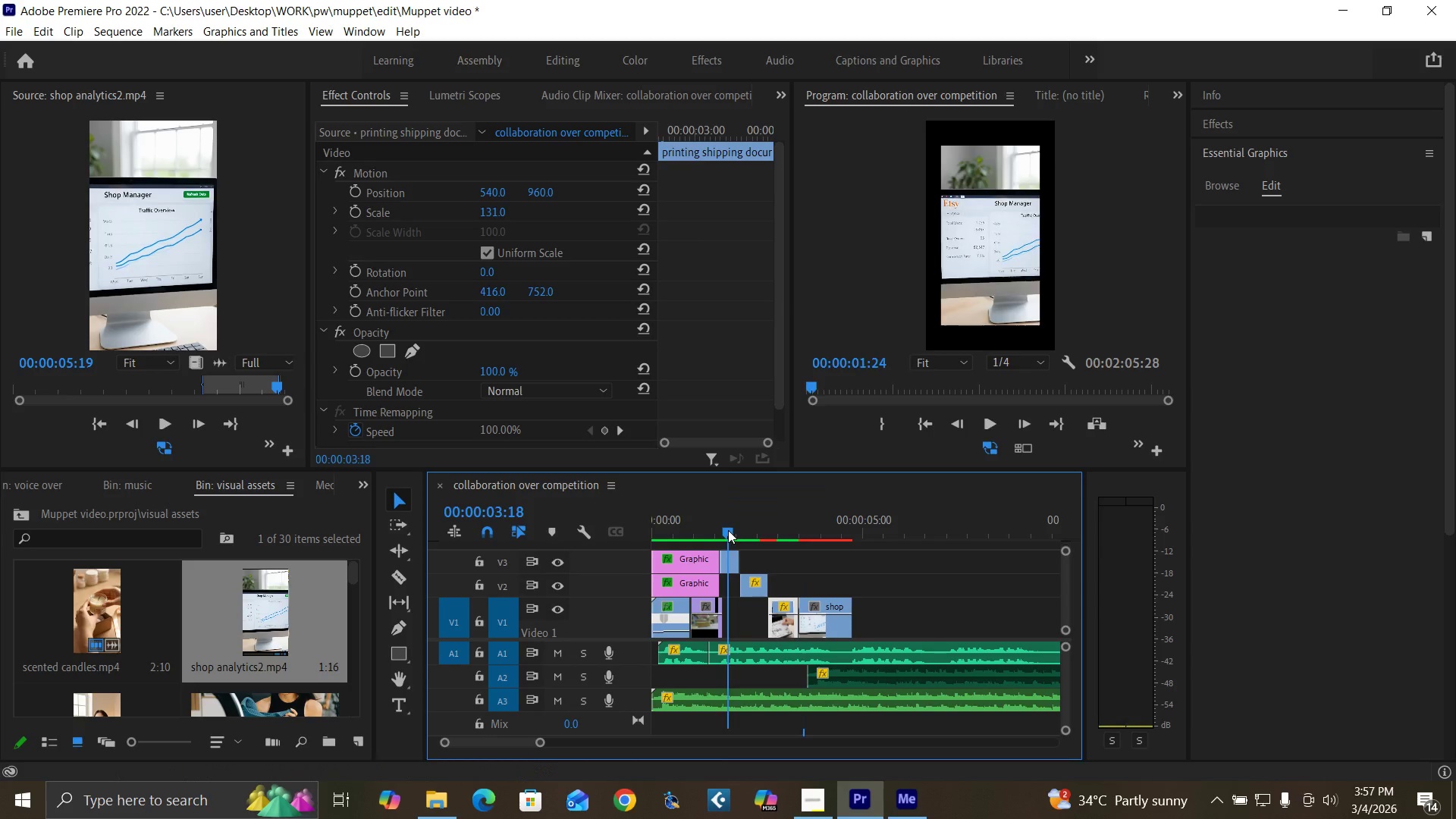 
key(Space)
 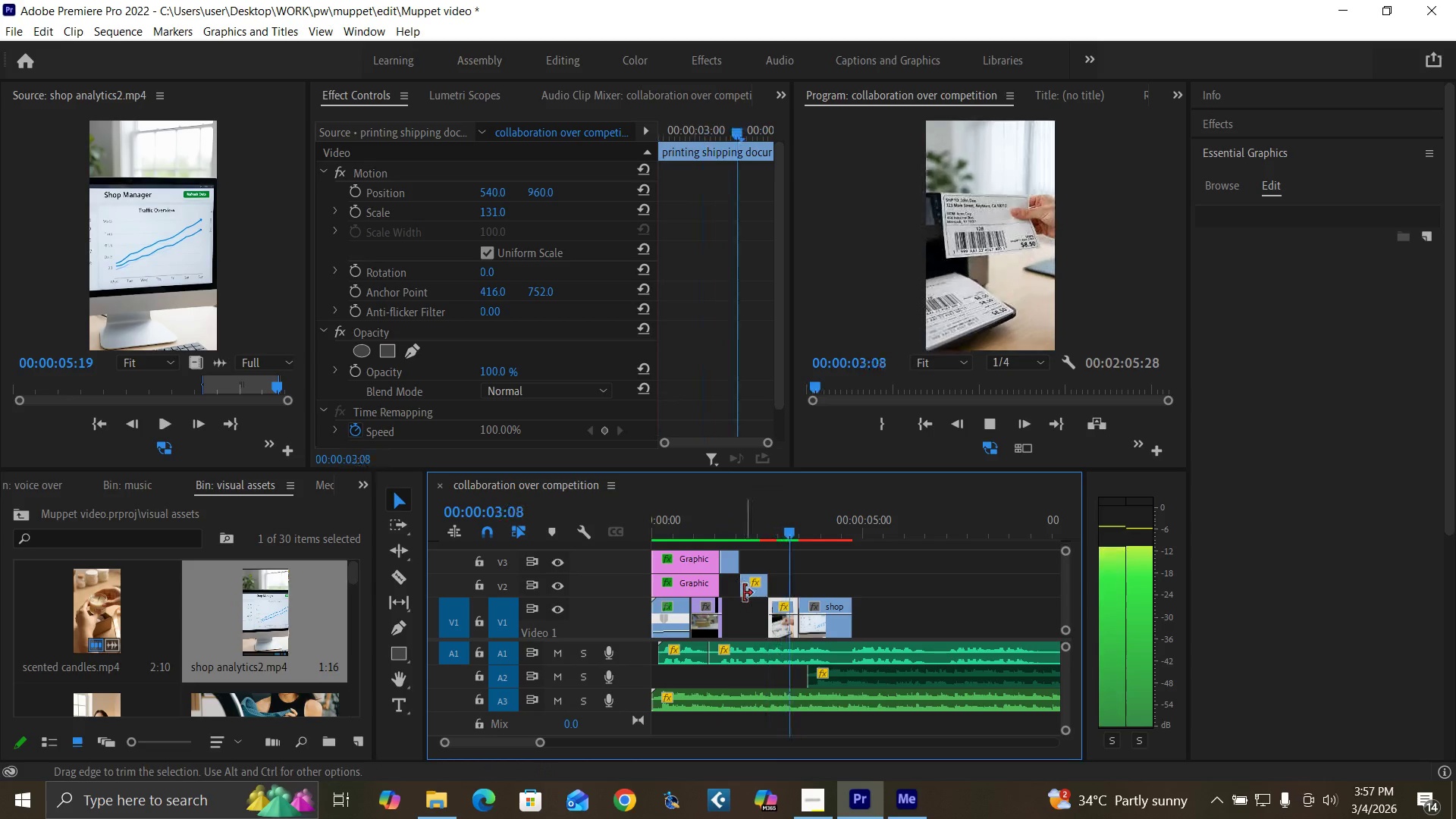 
key(Space)
 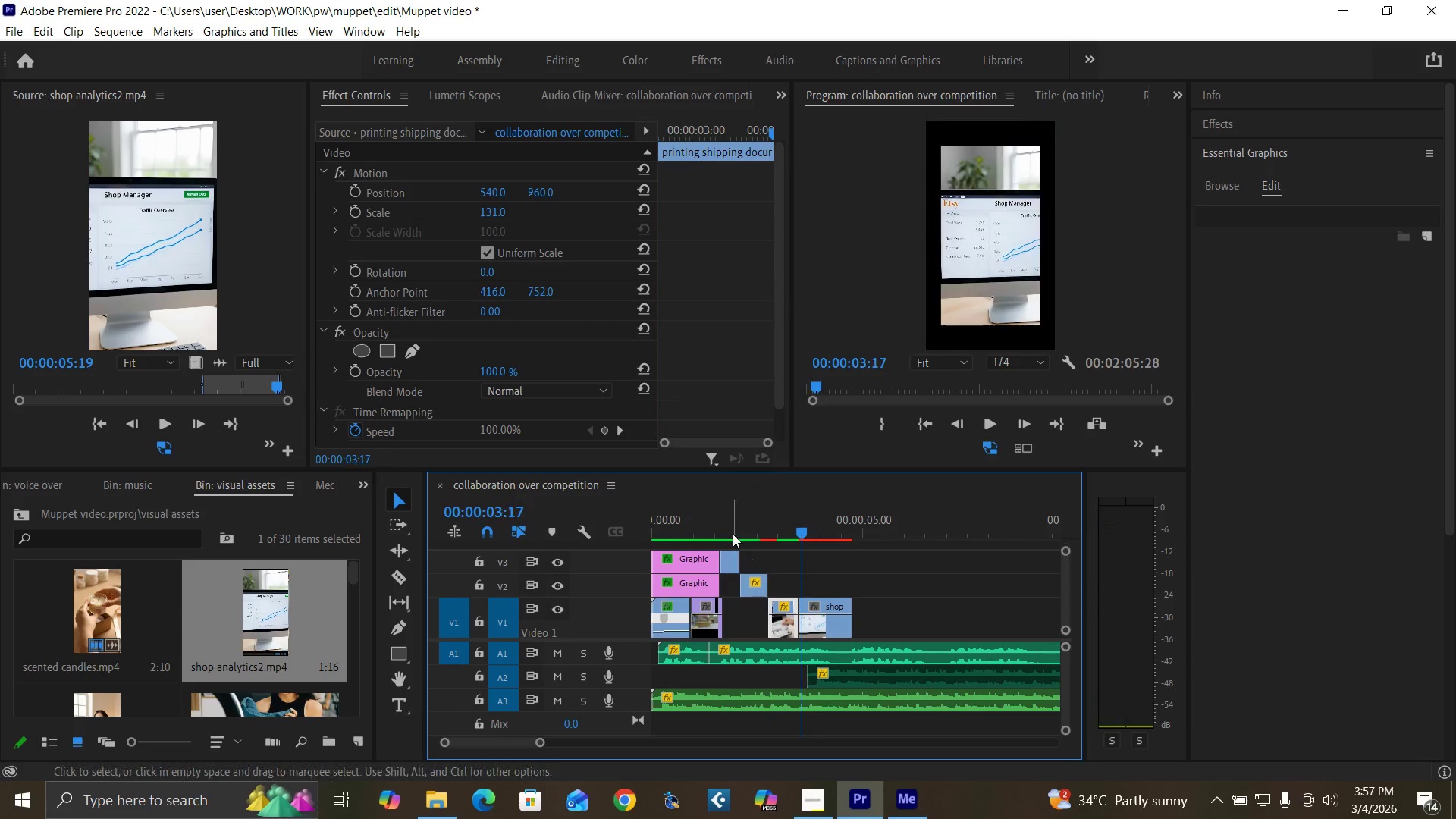 
left_click([729, 525])
 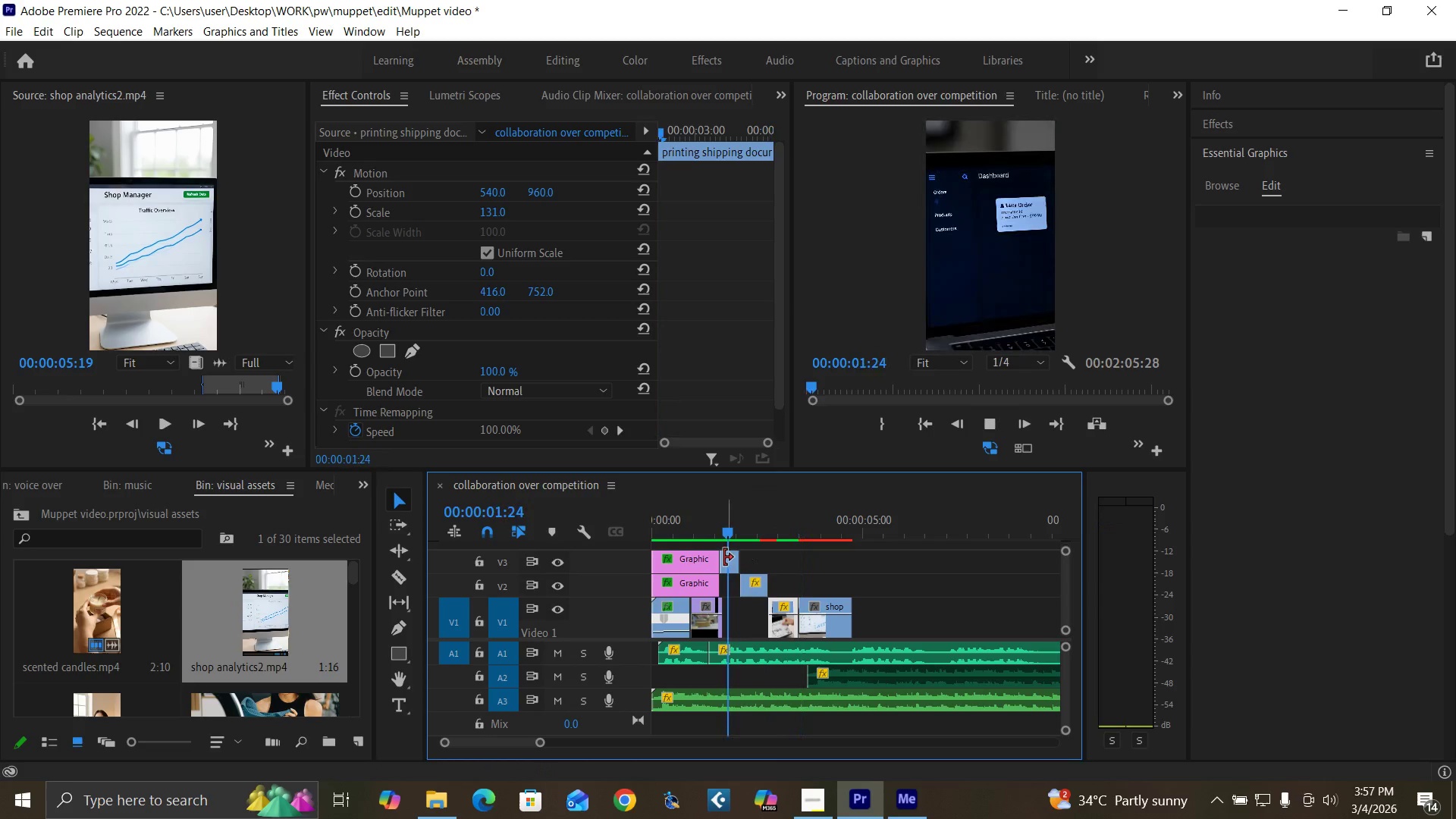 
key(Space)
 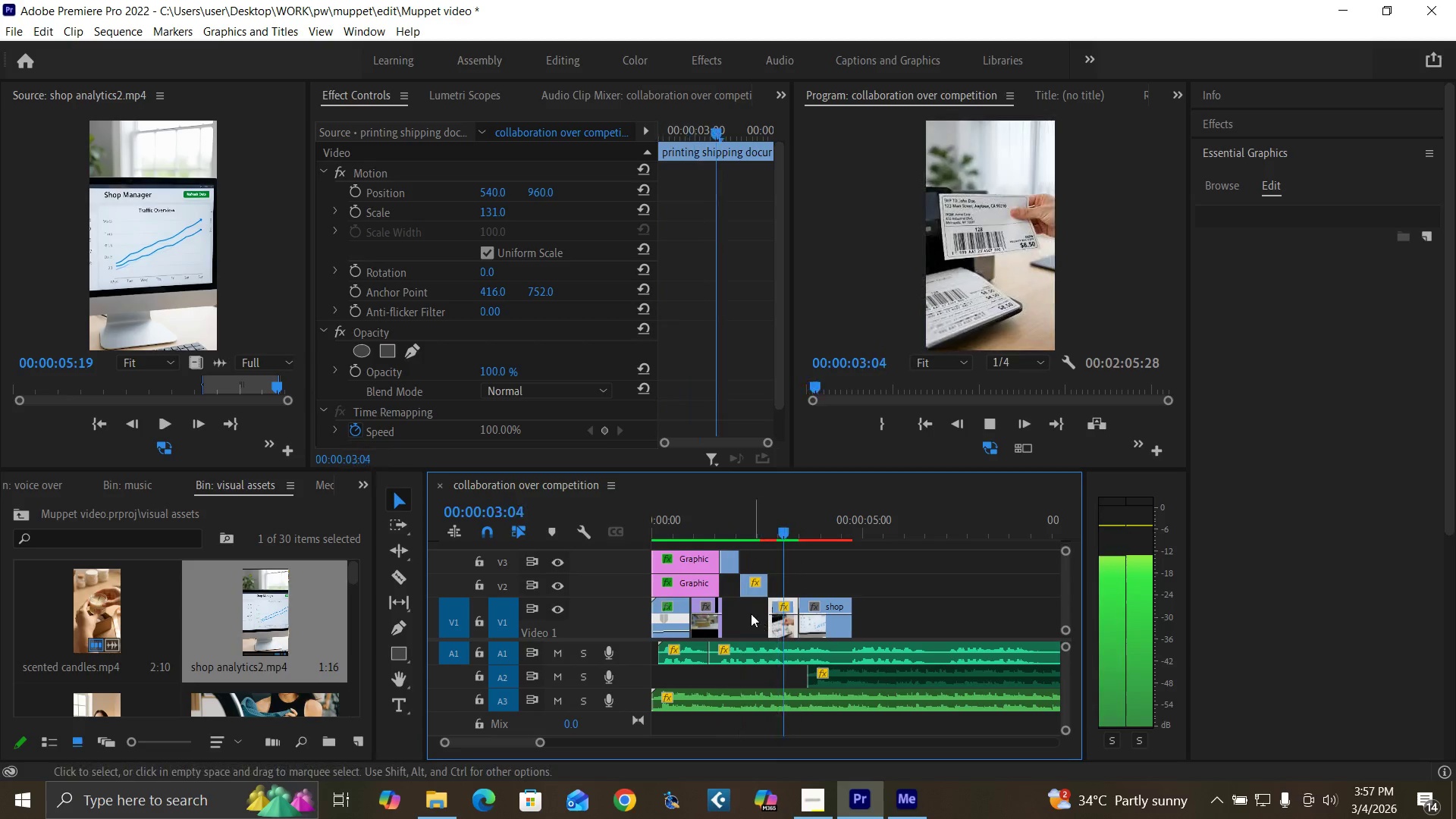 
key(Space)
 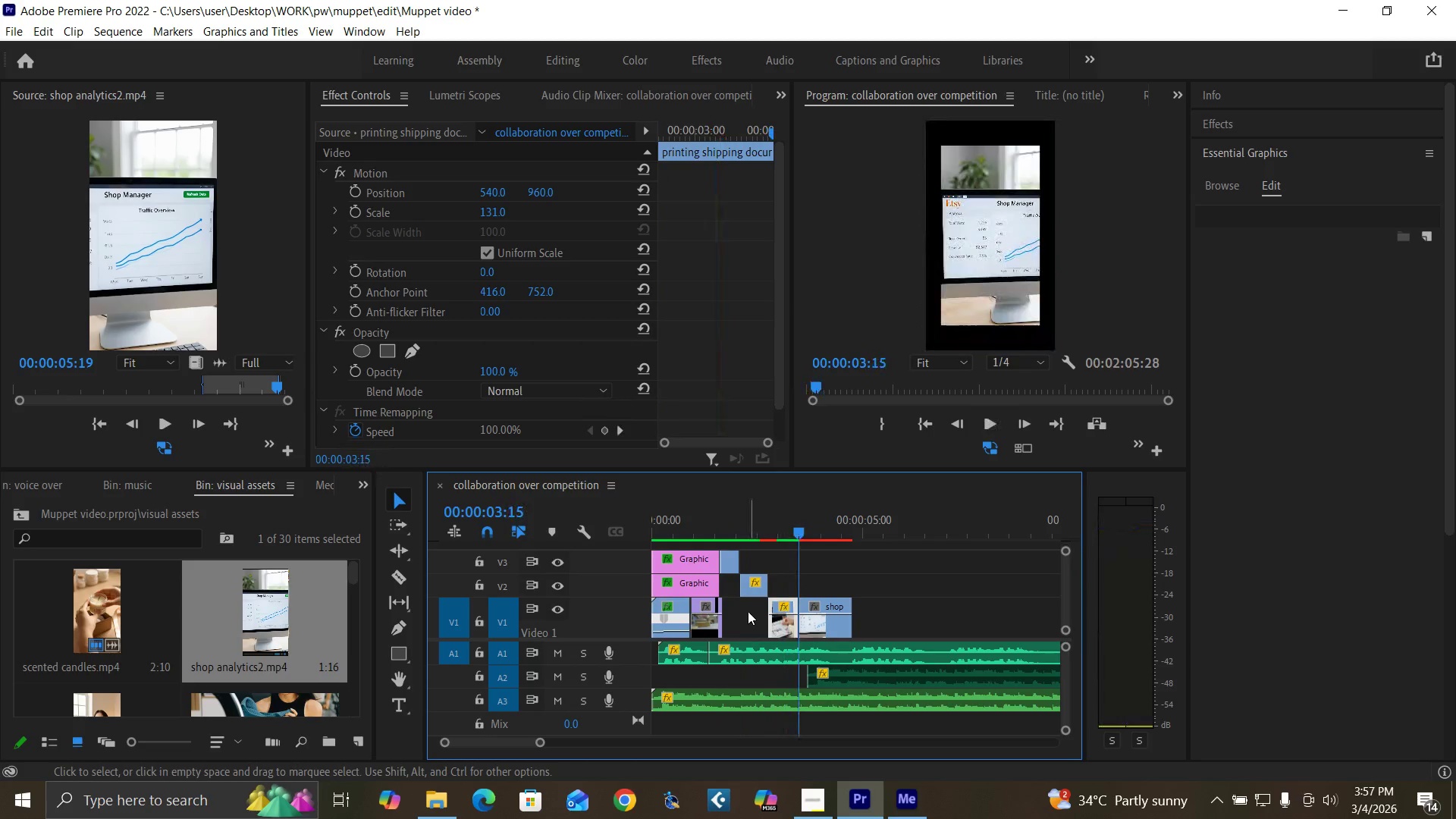 
key(Control+Z)
 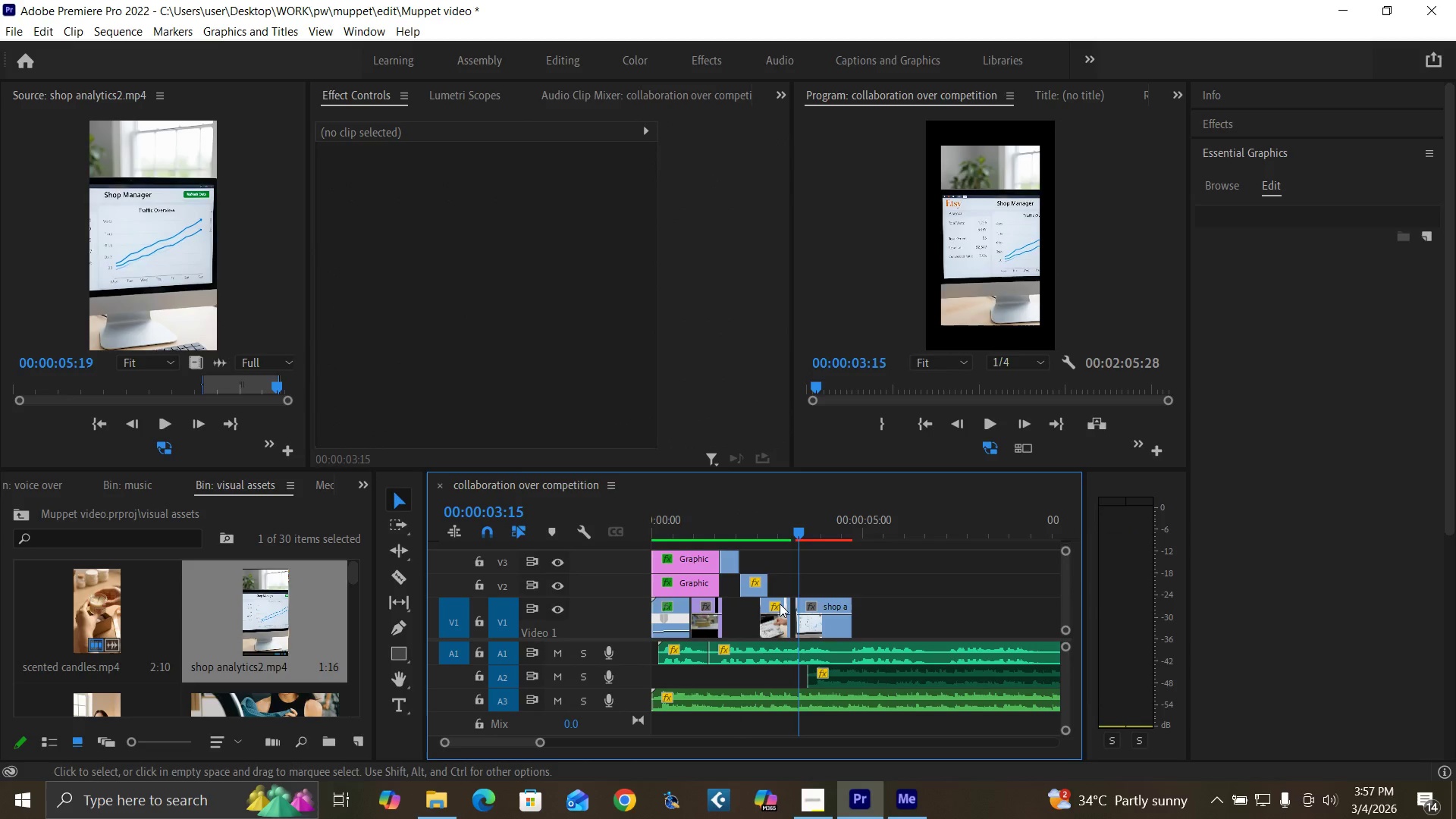 
left_click([777, 608])
 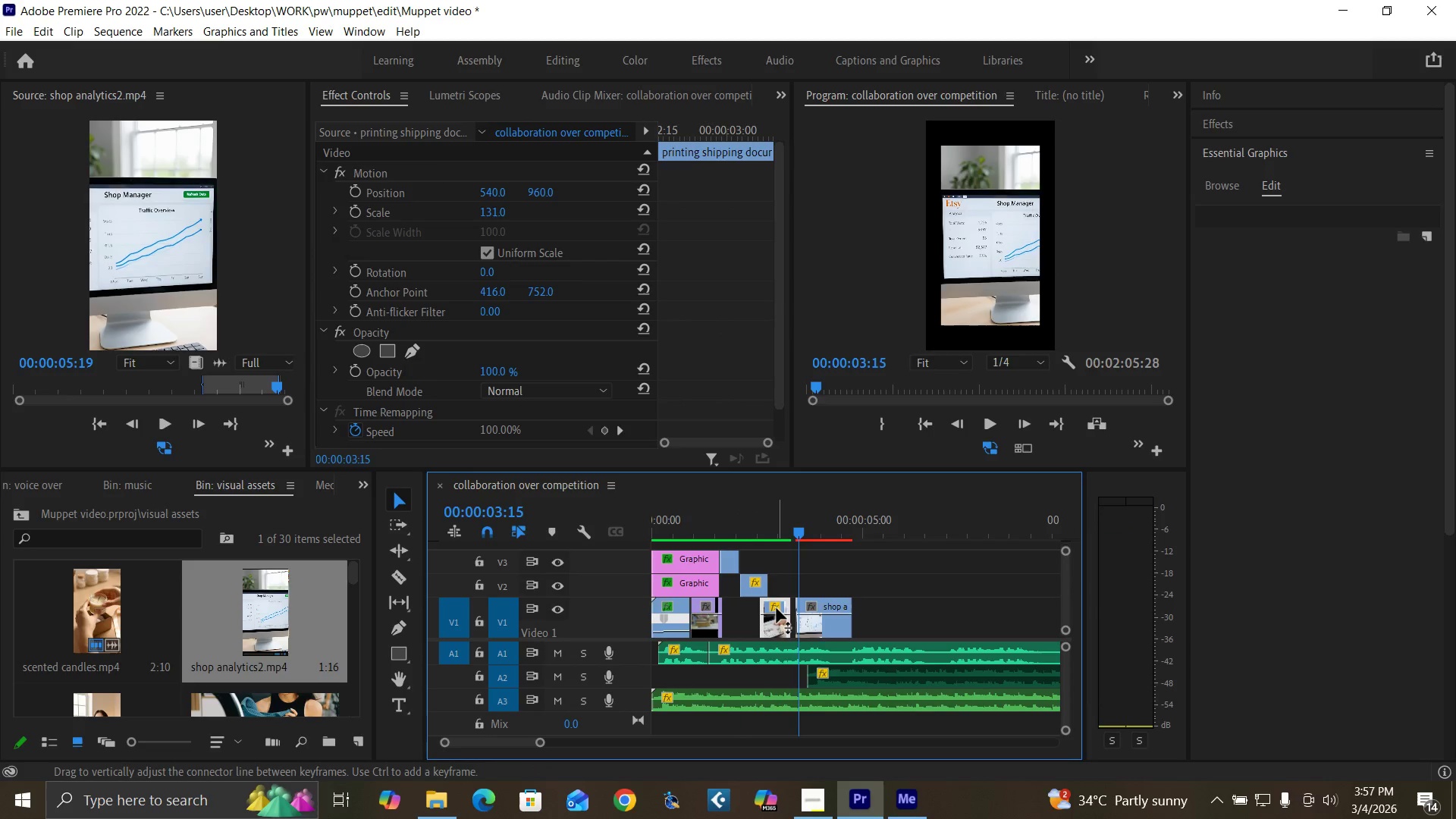 
right_click([777, 608])
 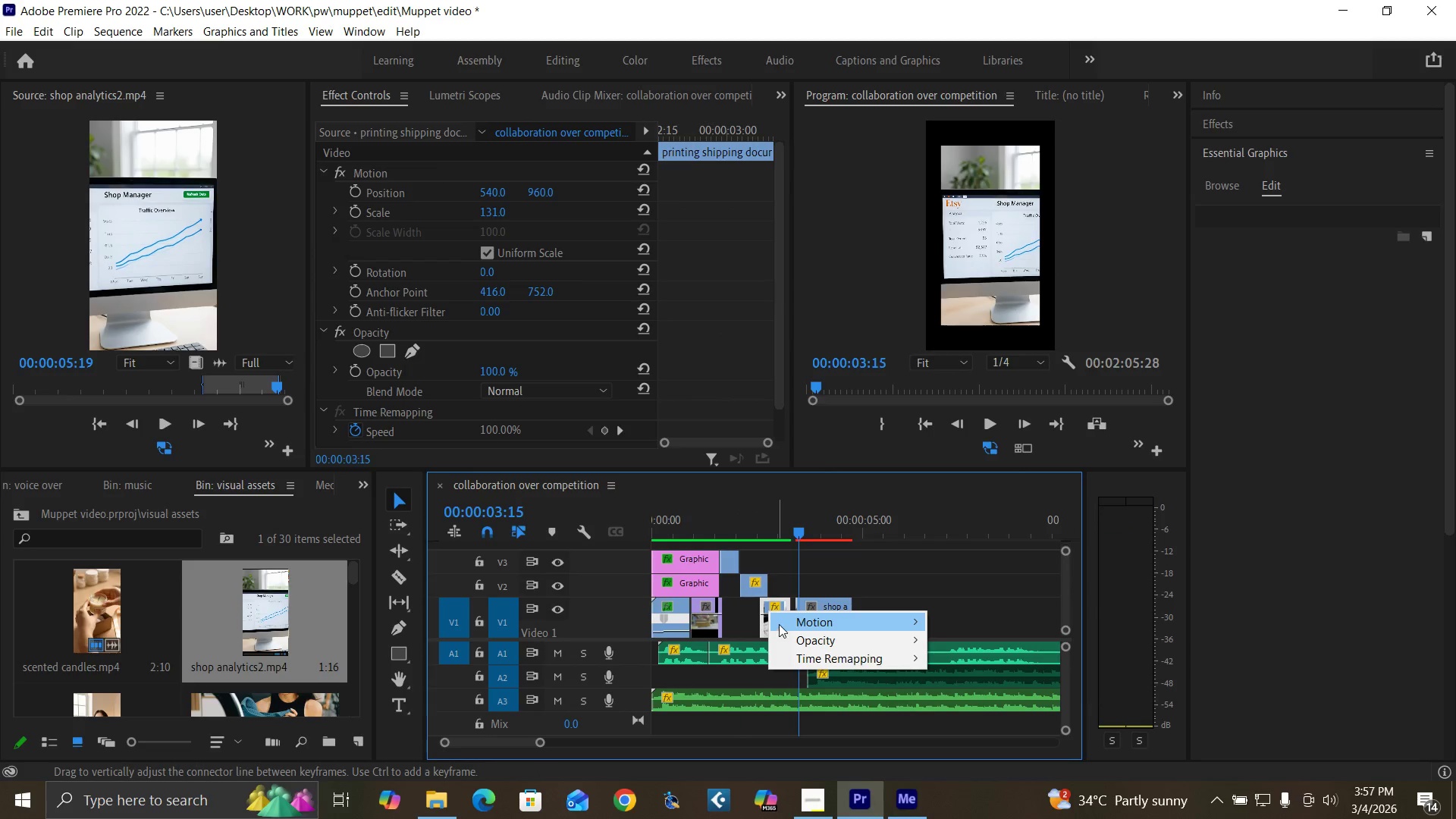 
left_click([773, 608])
 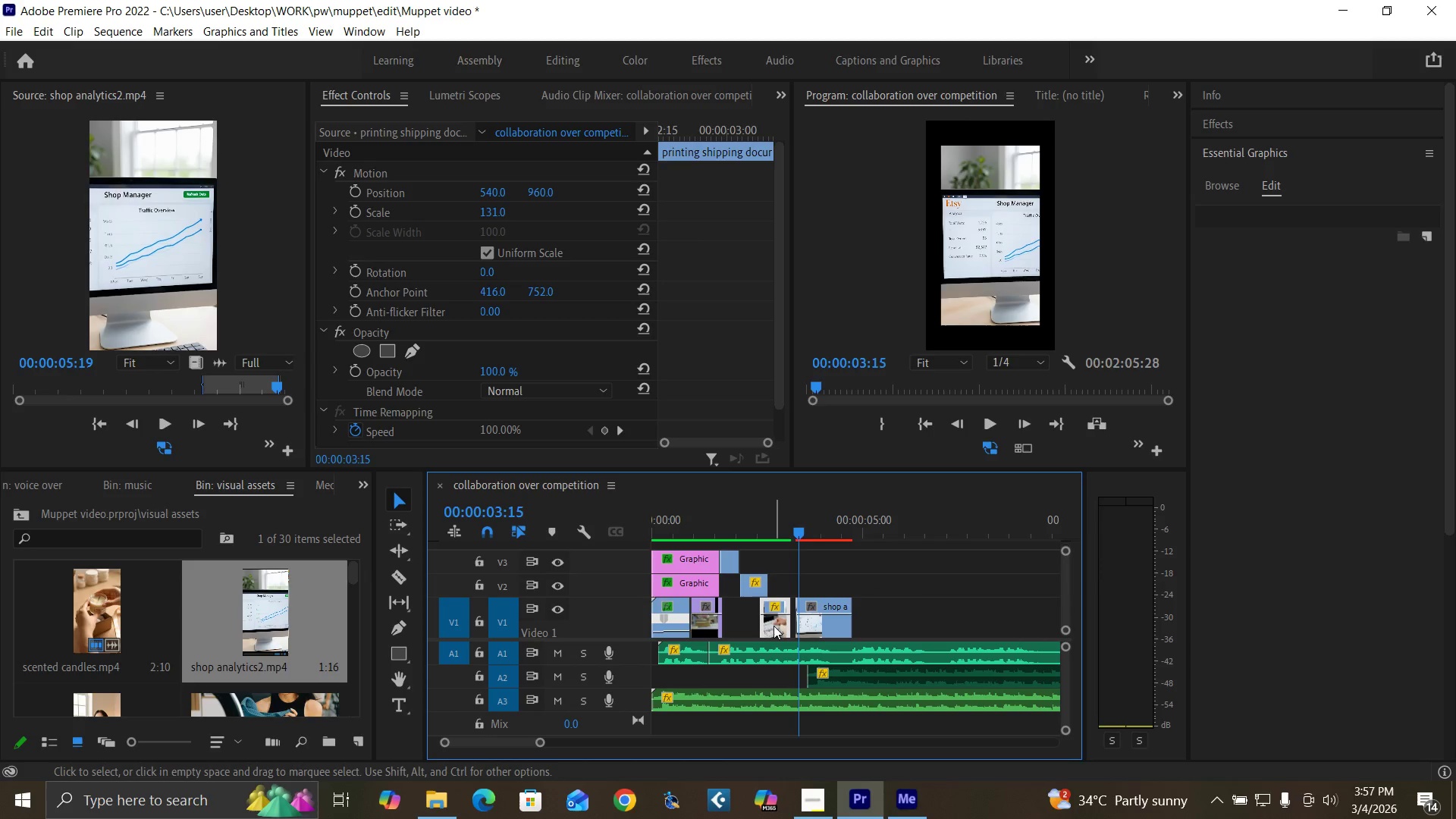 
right_click([774, 626])
 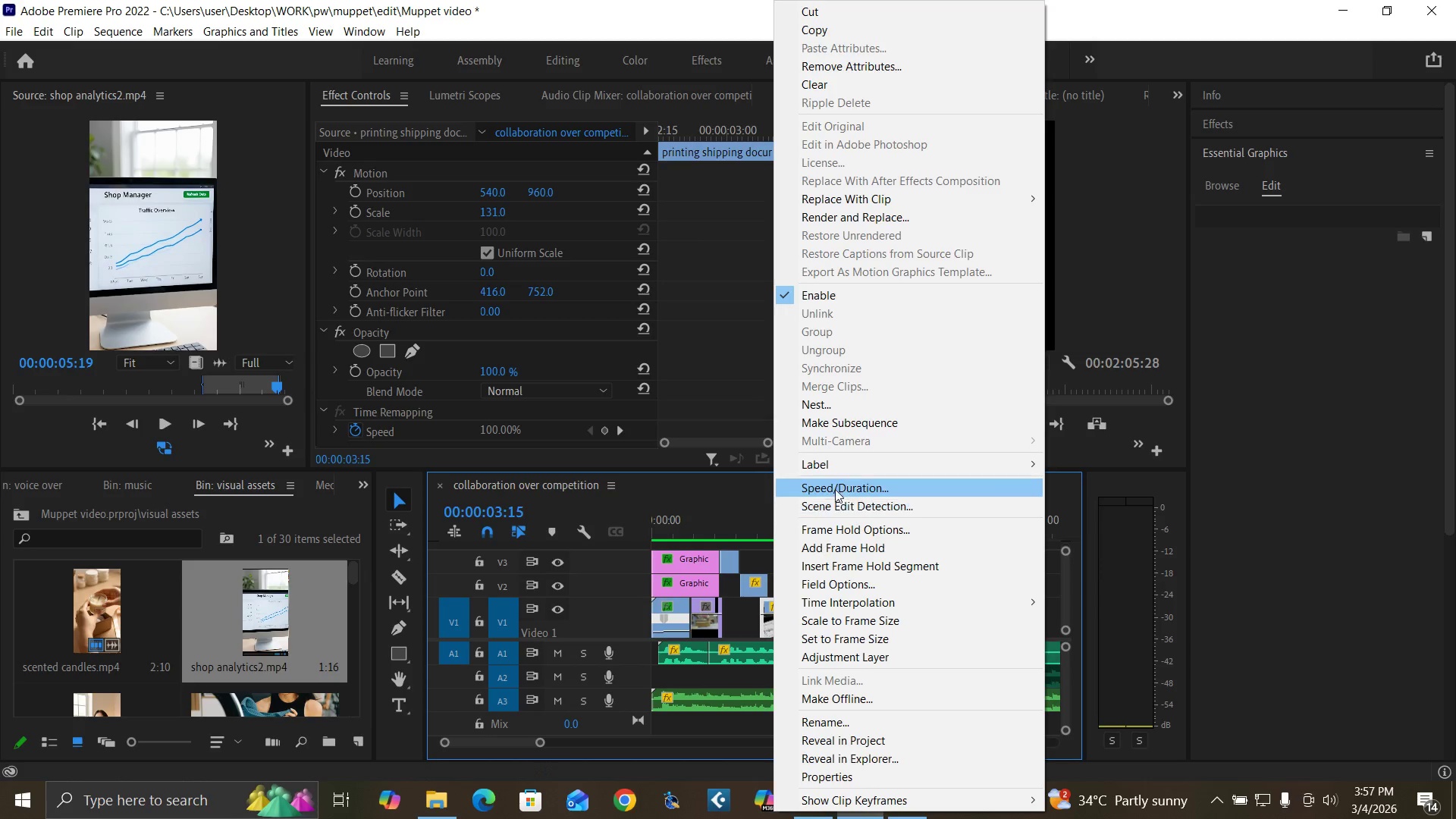 
left_click([836, 487])
 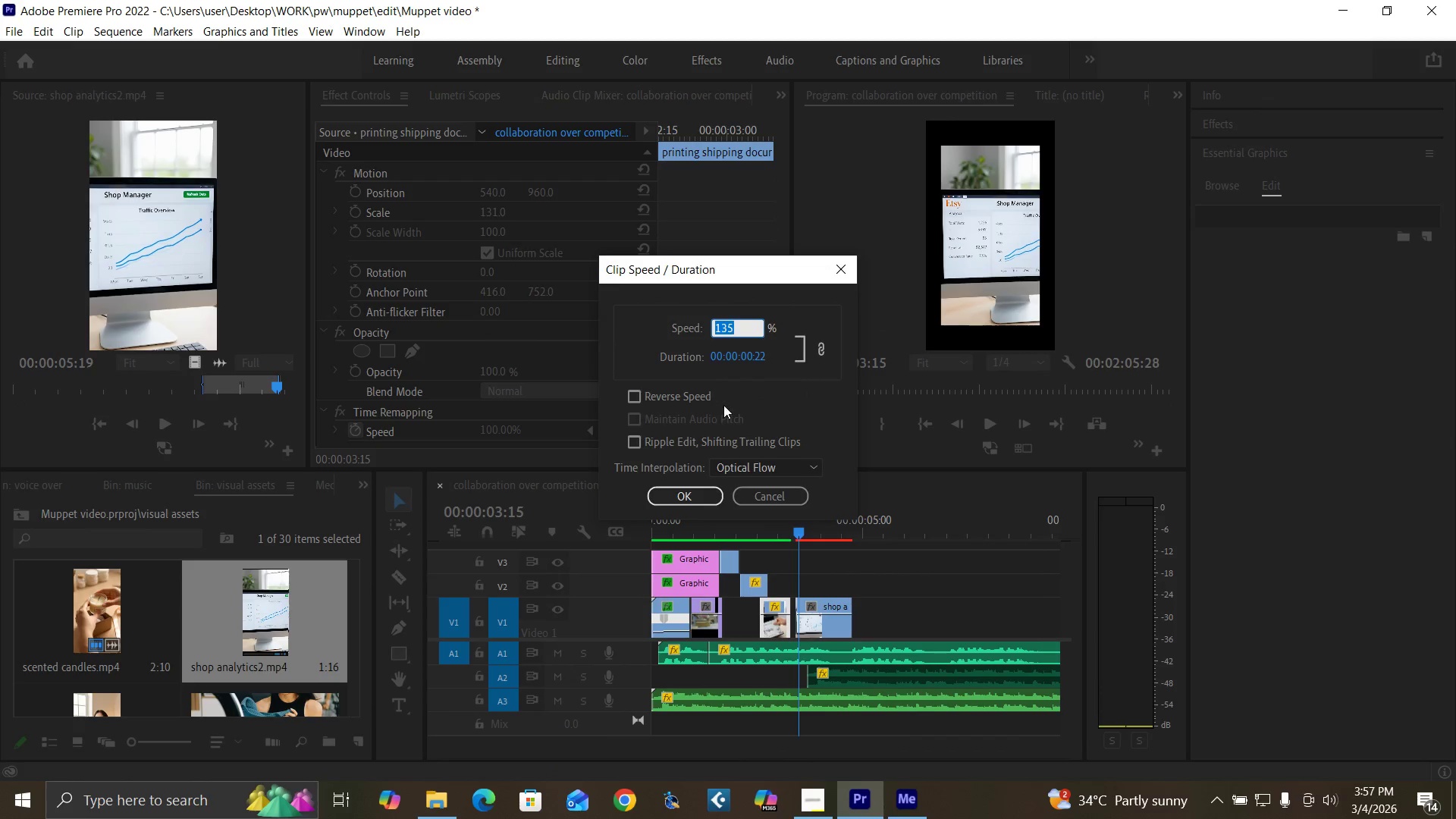 
type(125)
 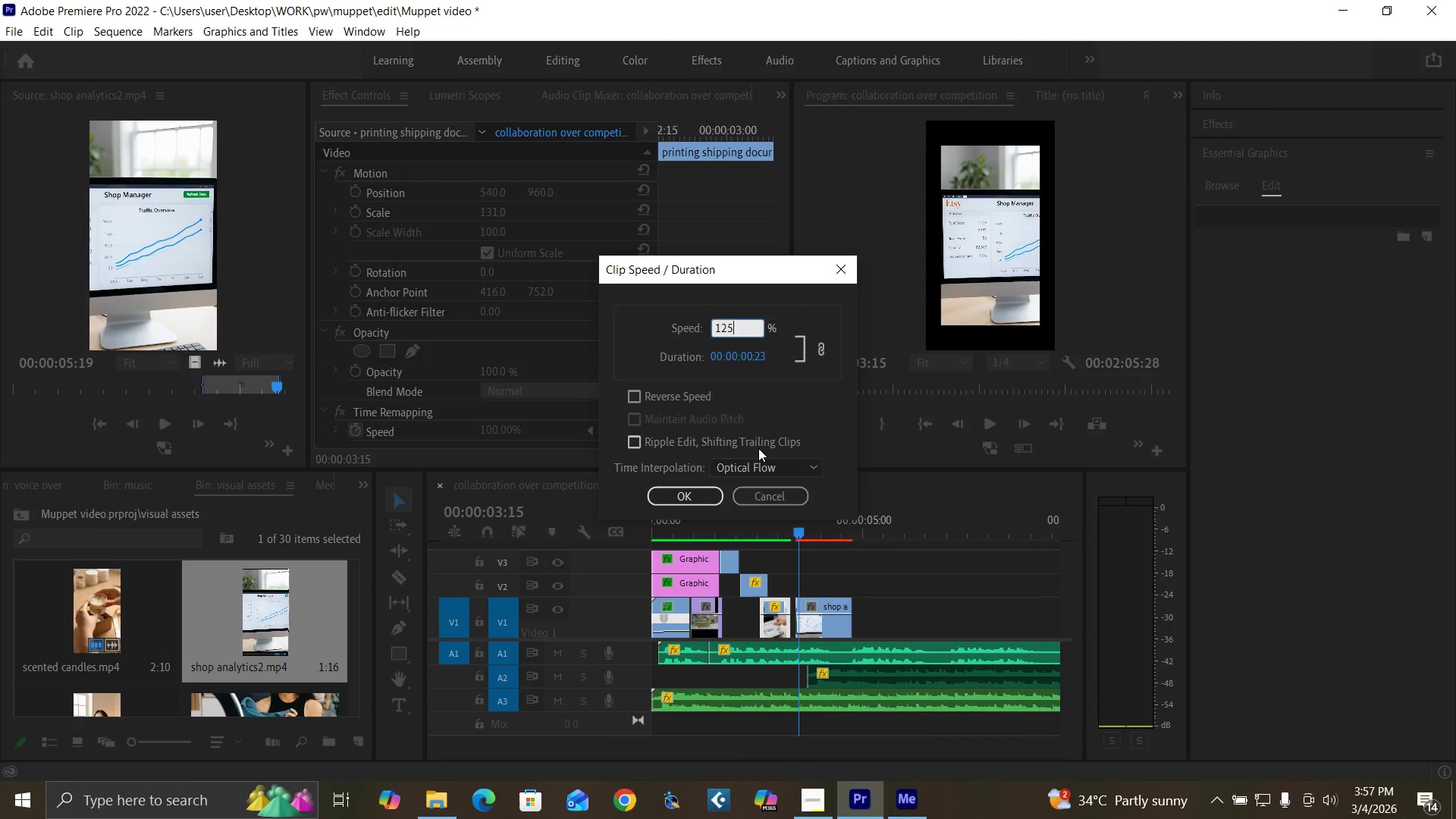 
key(Enter)
 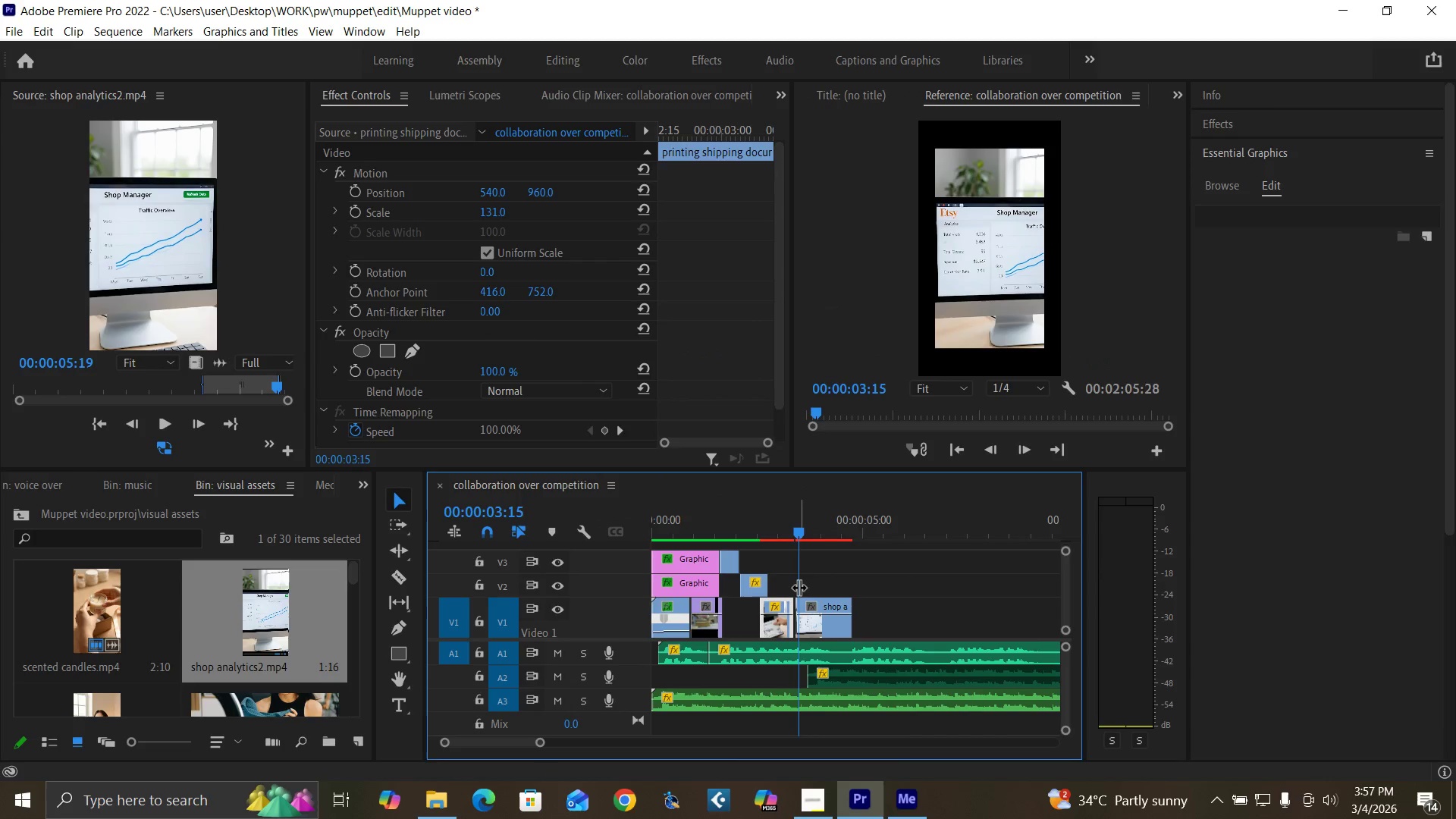 
key(Equal)
 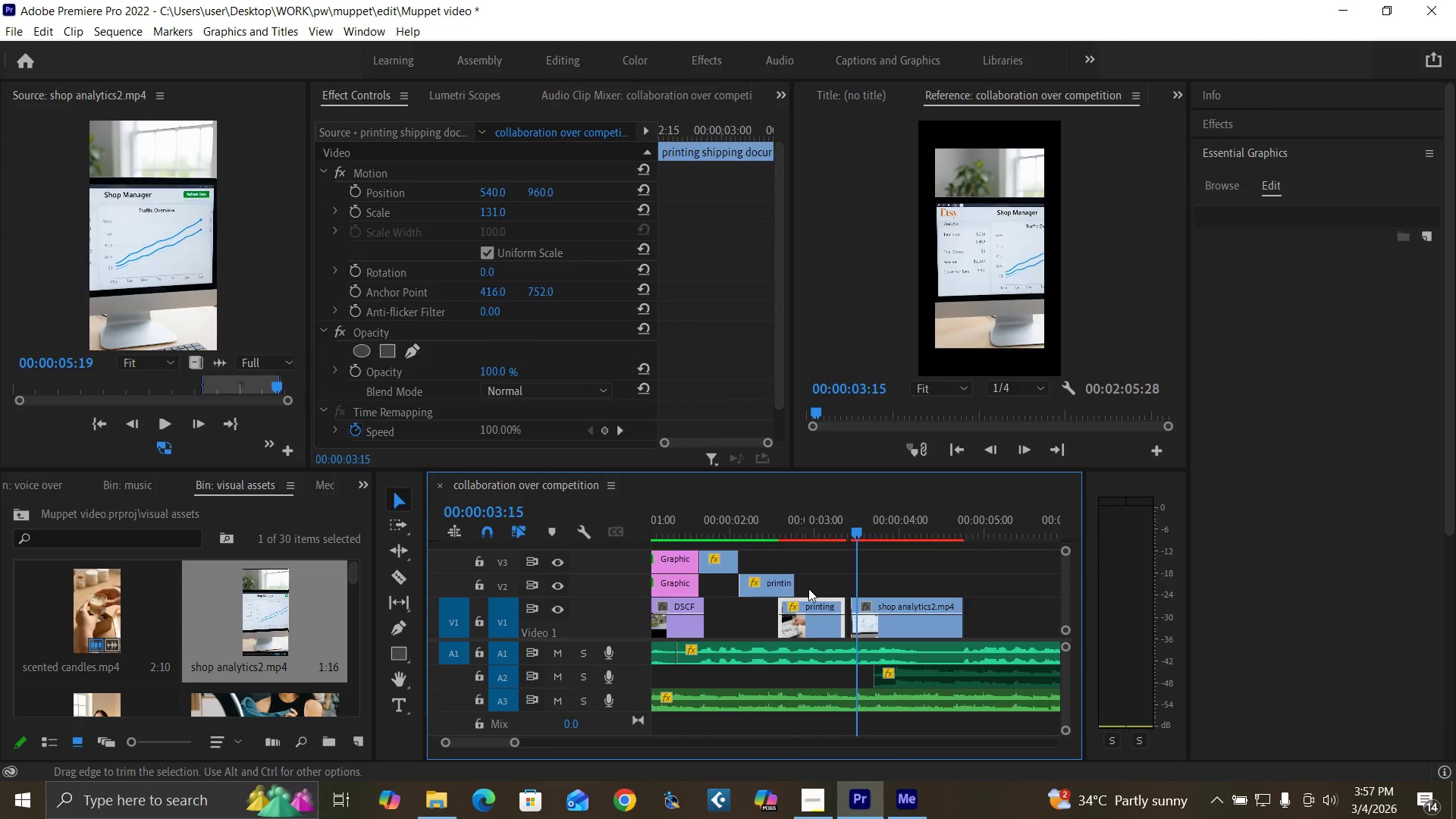 
key(Equal)
 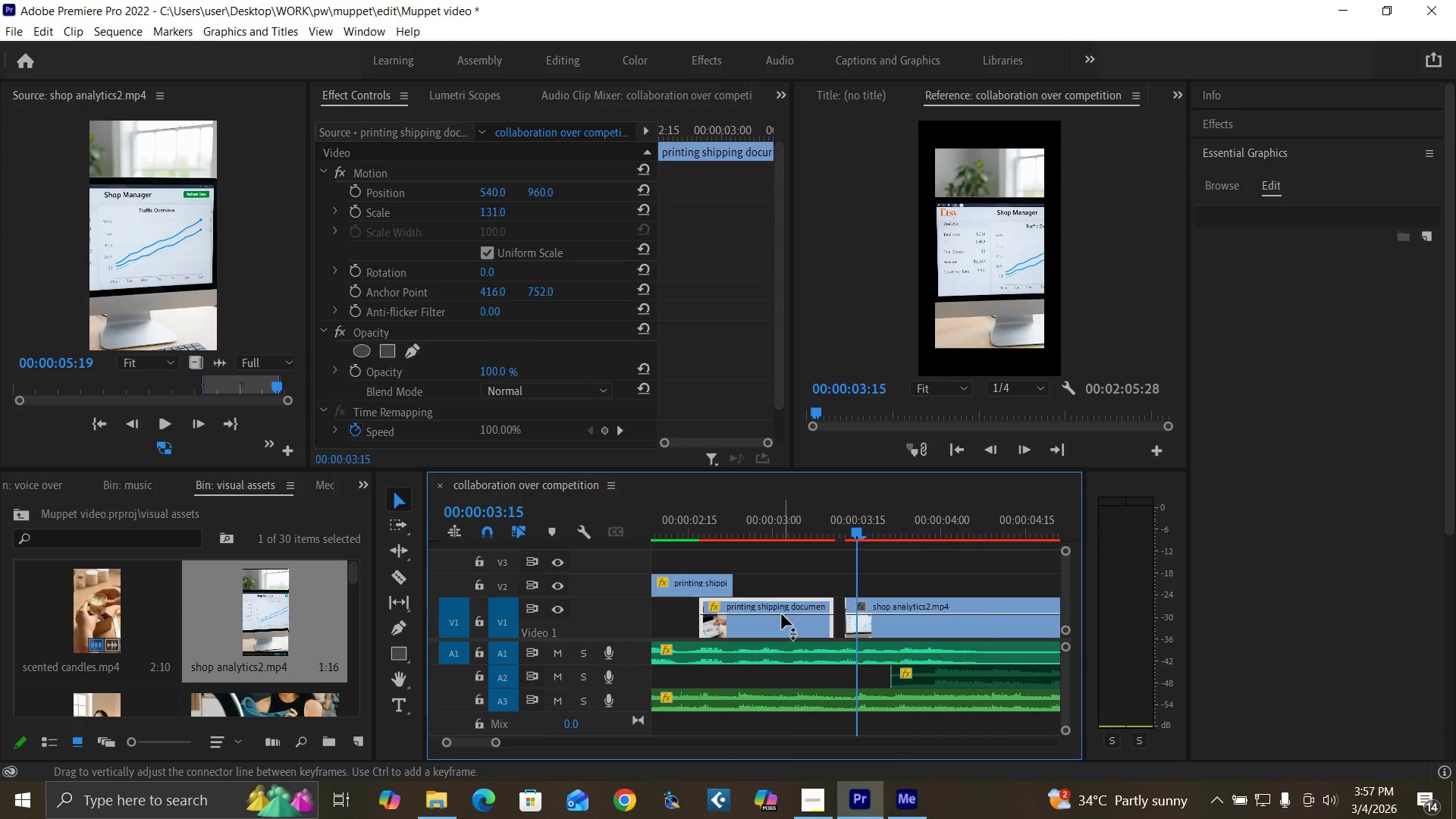 
right_click([782, 614])
 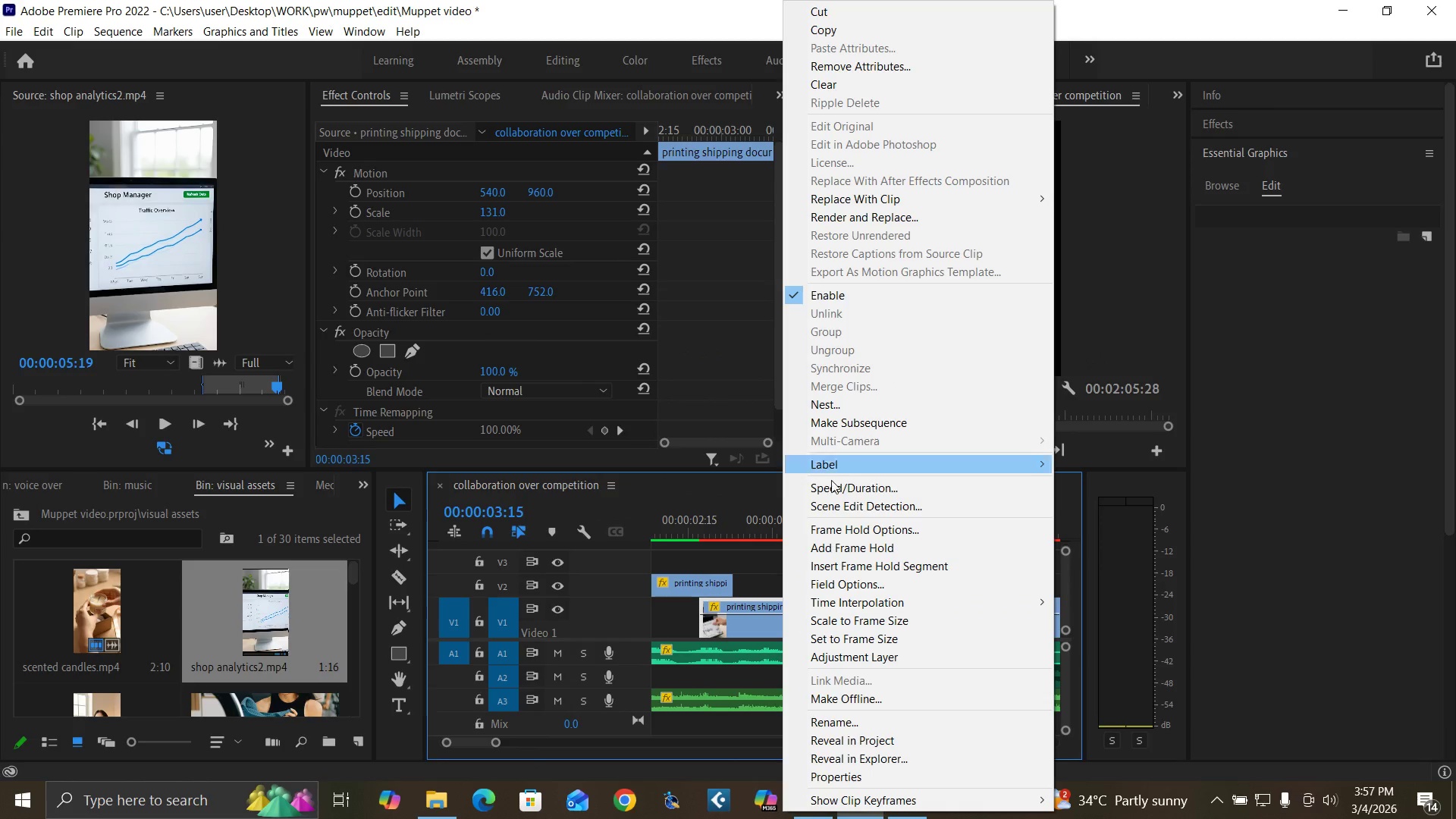 
left_click([830, 485])
 